 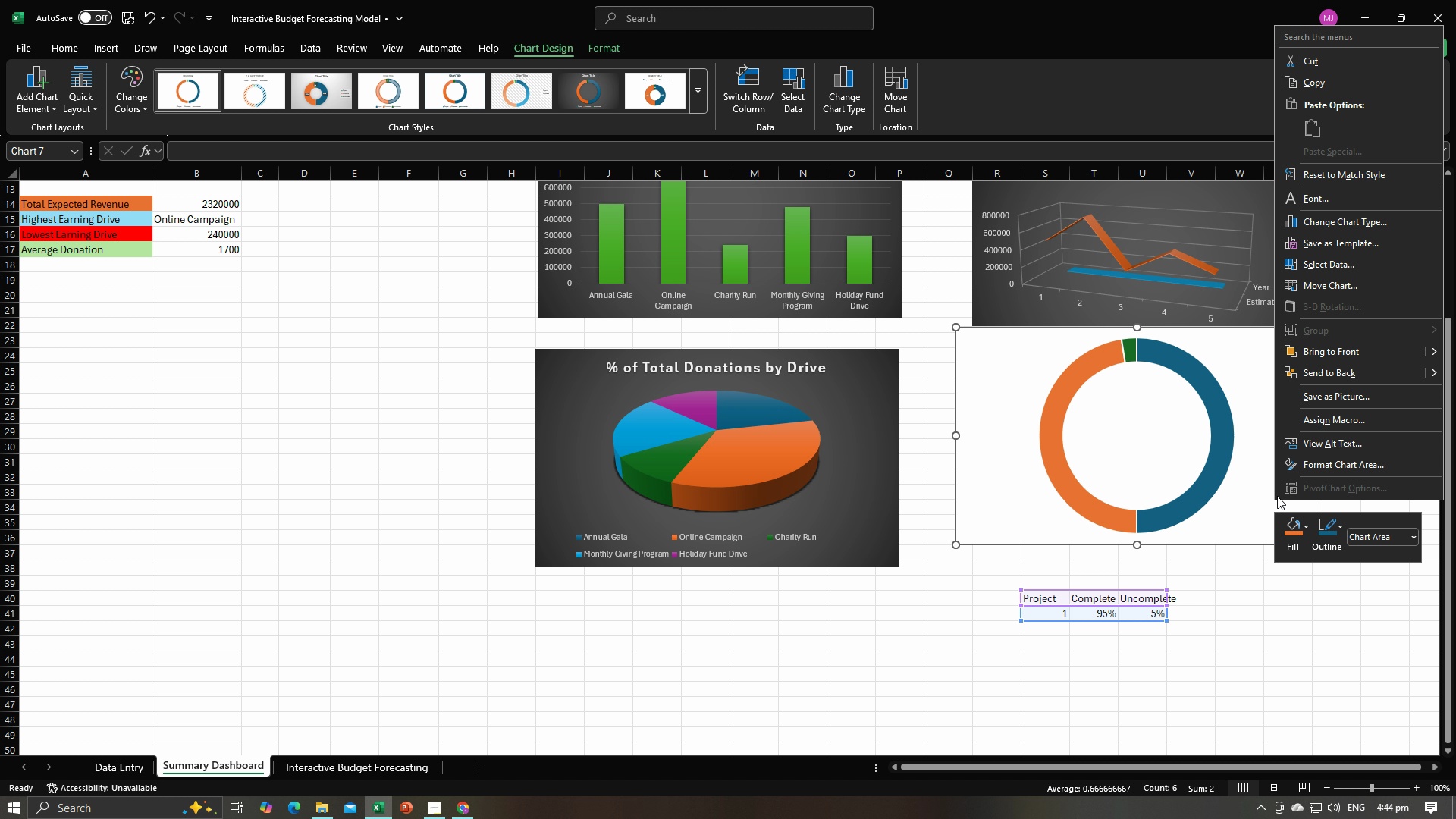 
mouse_move([1241, 471])
 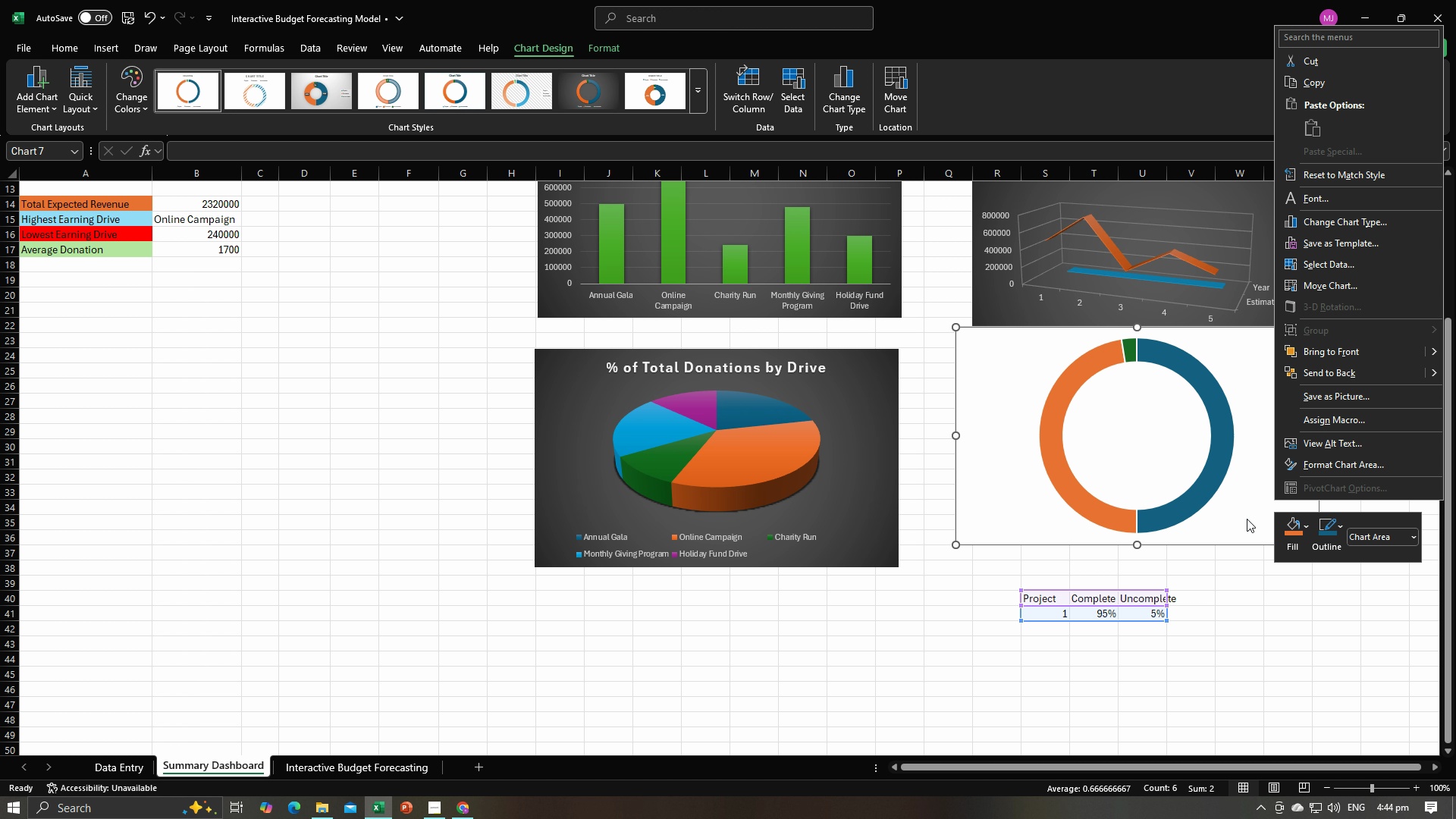 
mouse_move([1254, 571])
 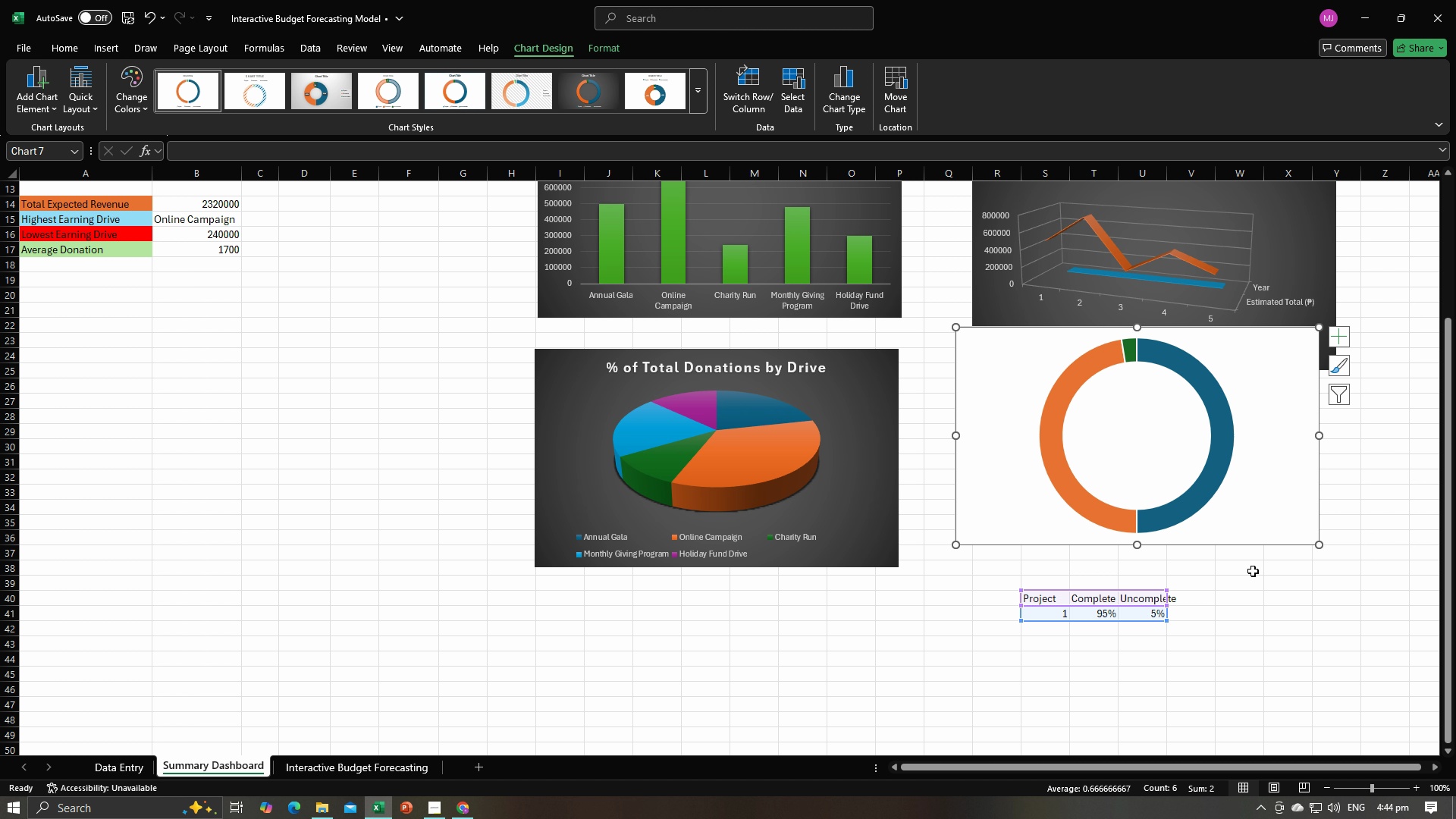 
left_click([1253, 571])
 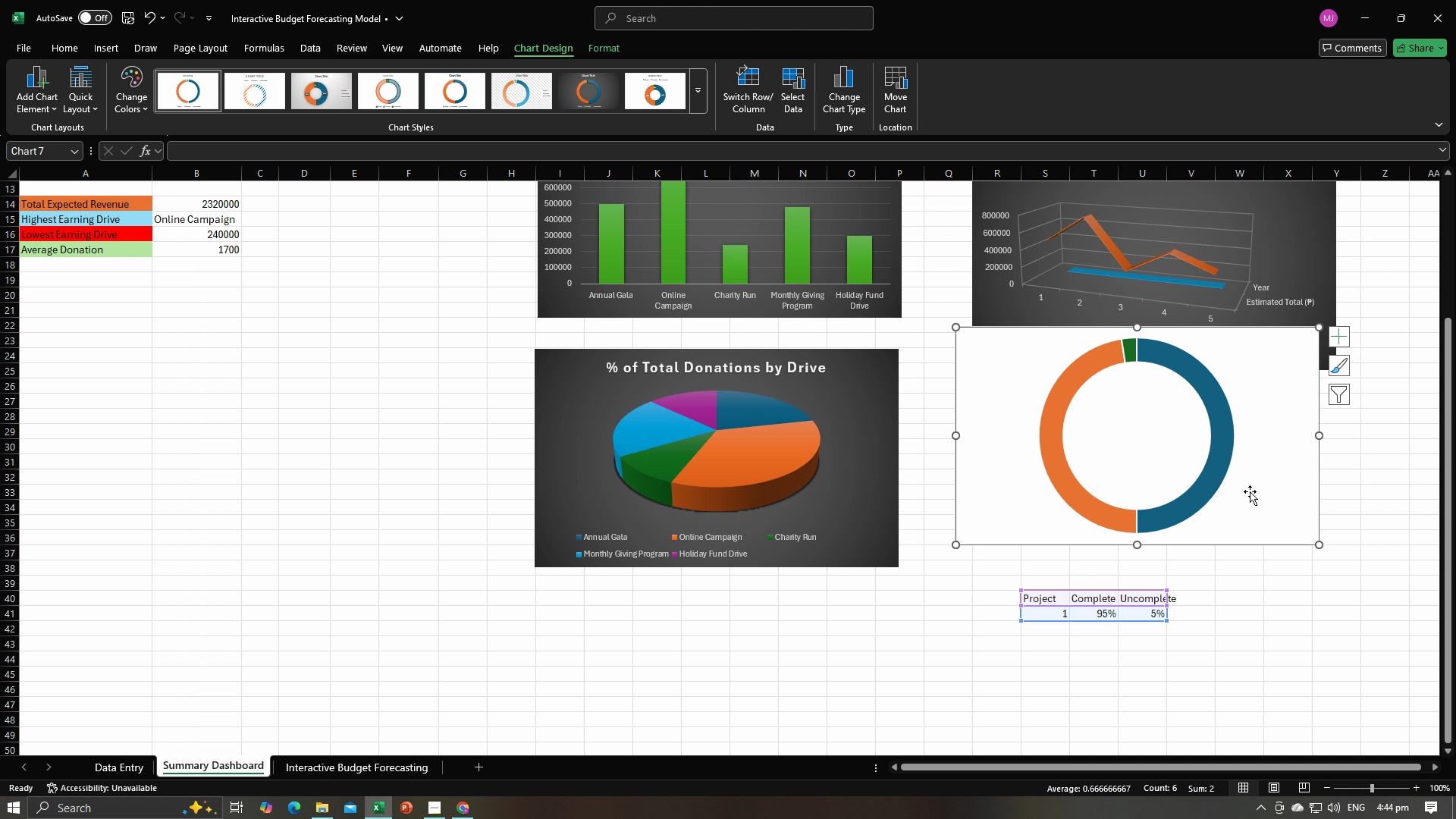 
right_click([1250, 491])
 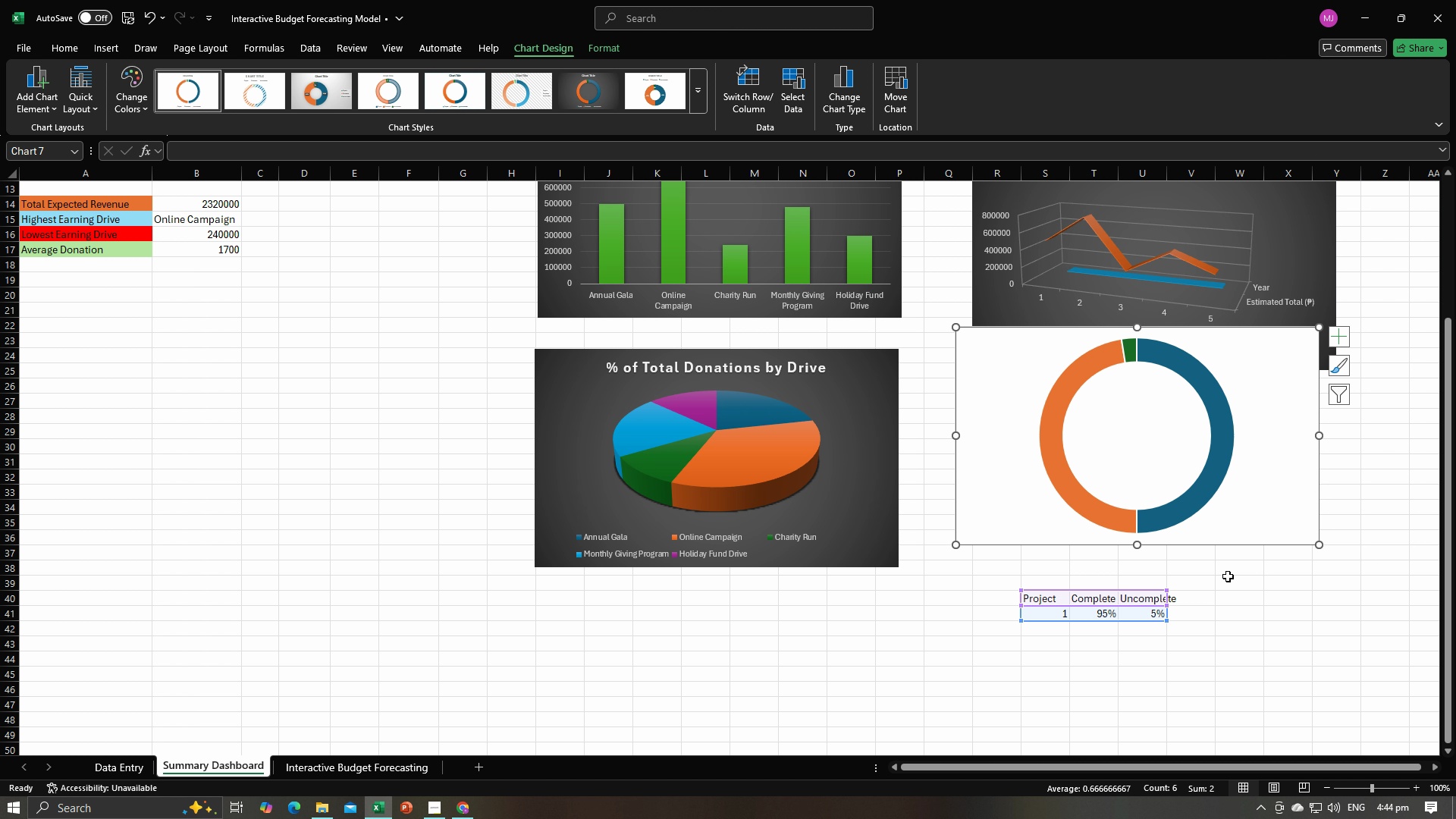 
double_click([1186, 484])
 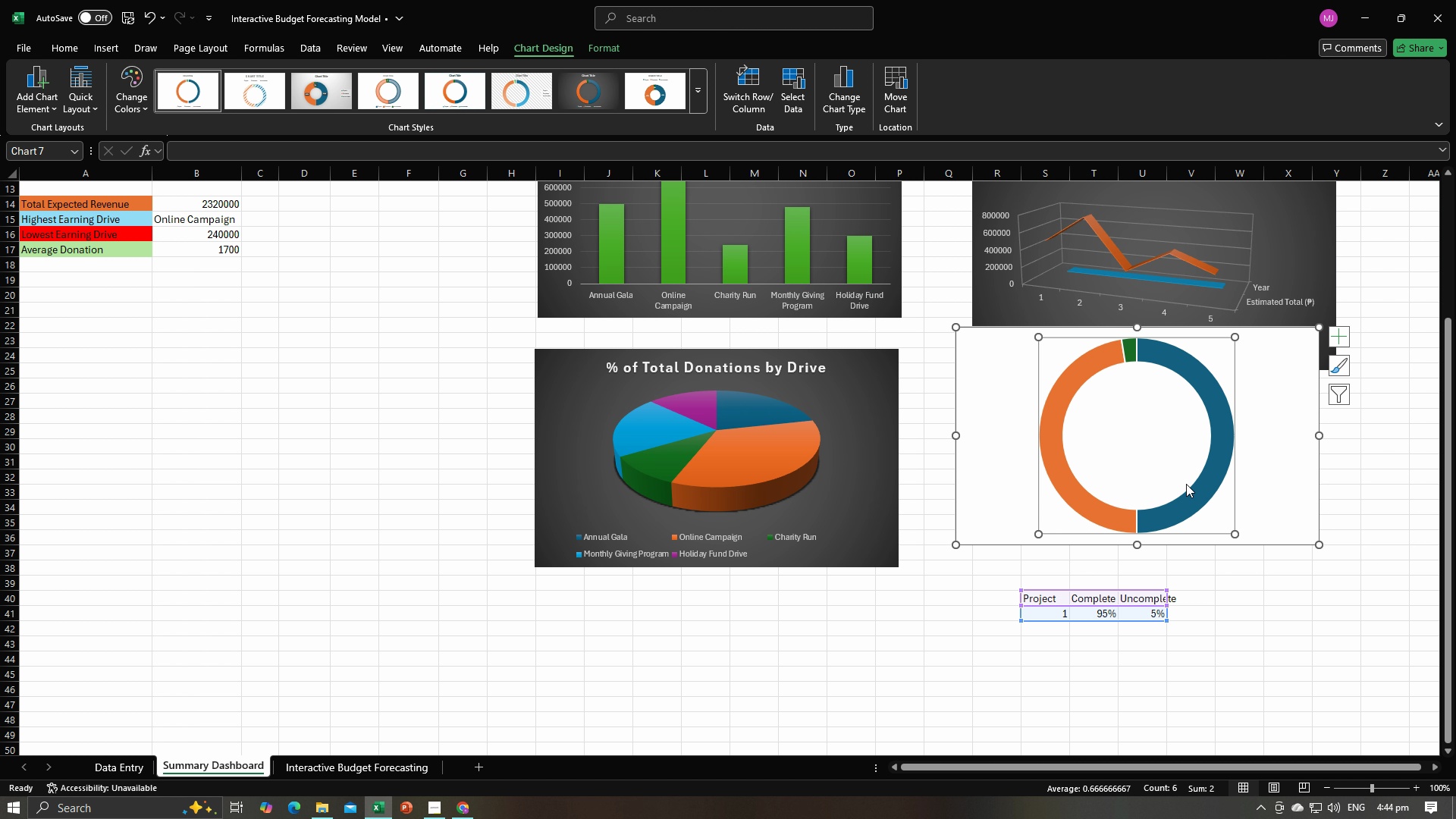 
right_click([1186, 484])
 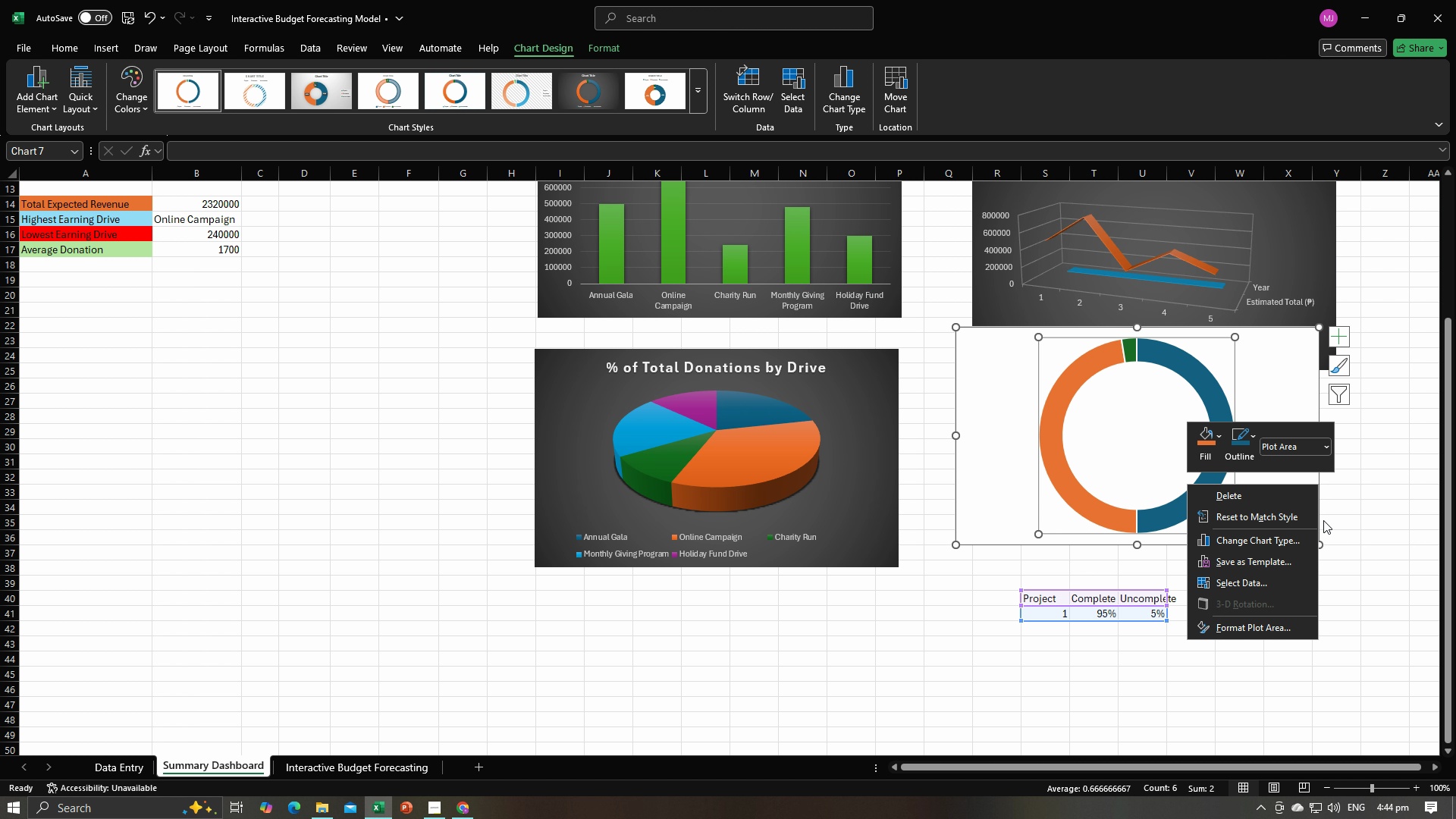 
left_click([1400, 569])
 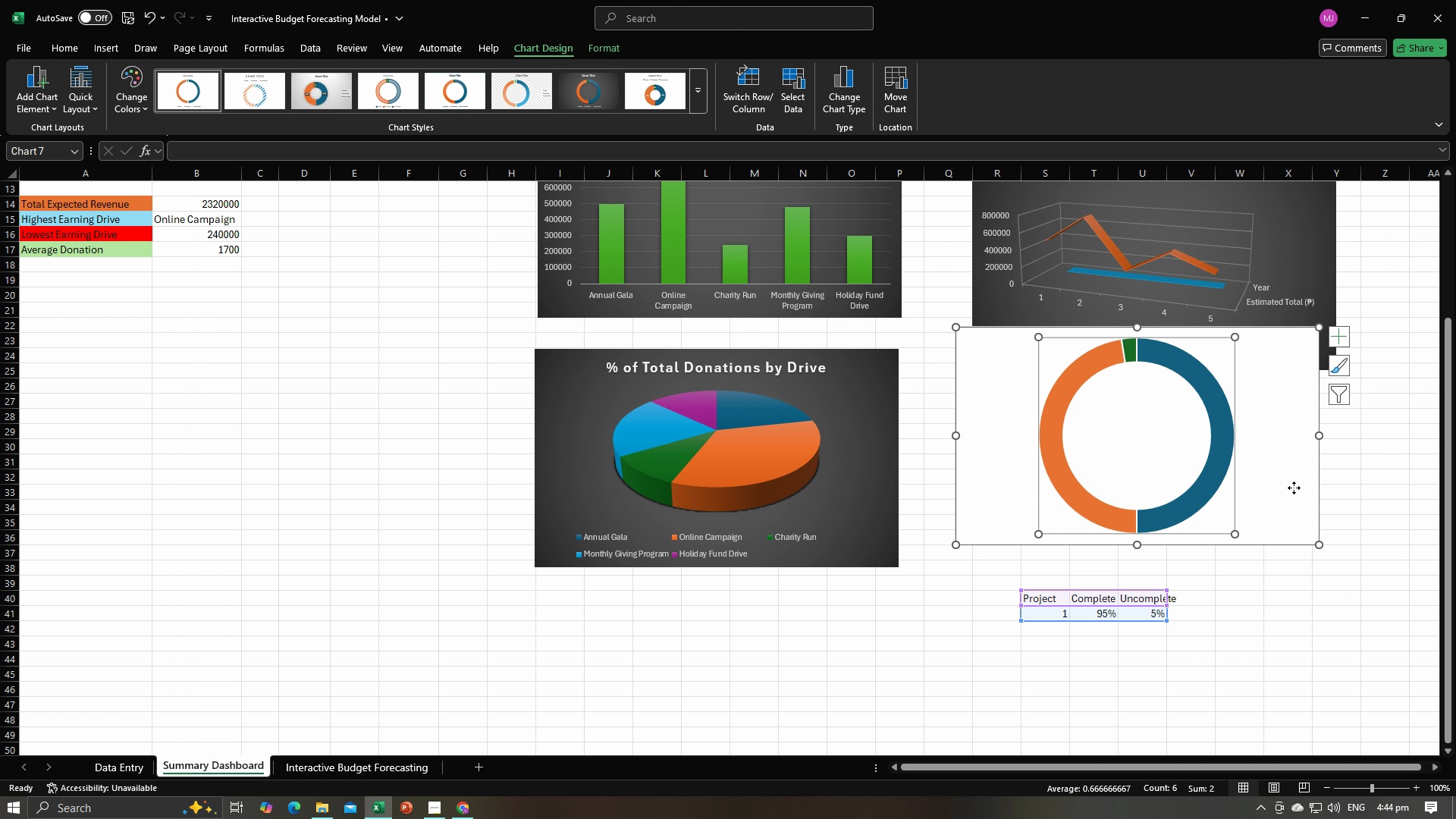 
double_click([1294, 488])
 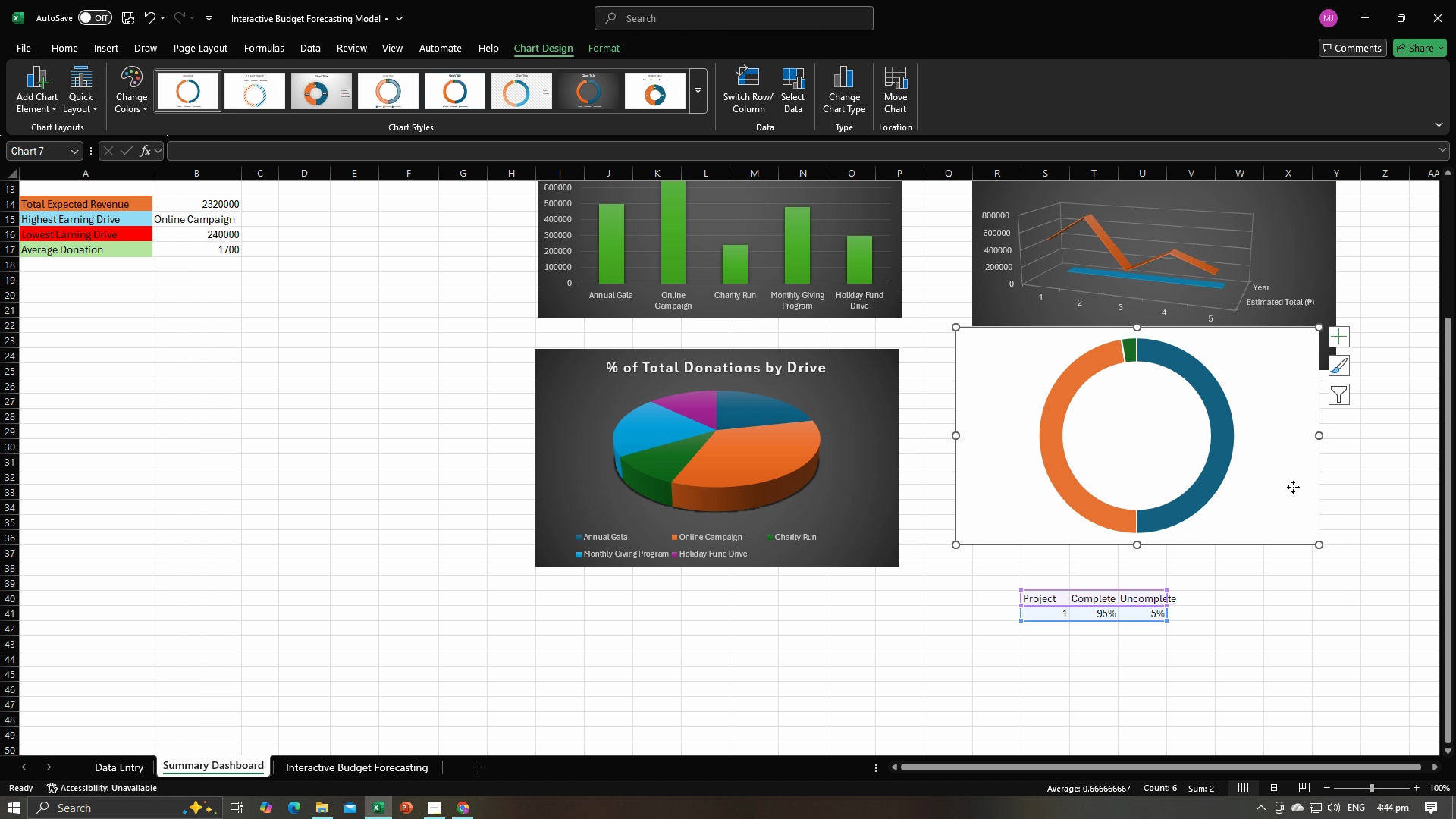 
right_click([1293, 487])
 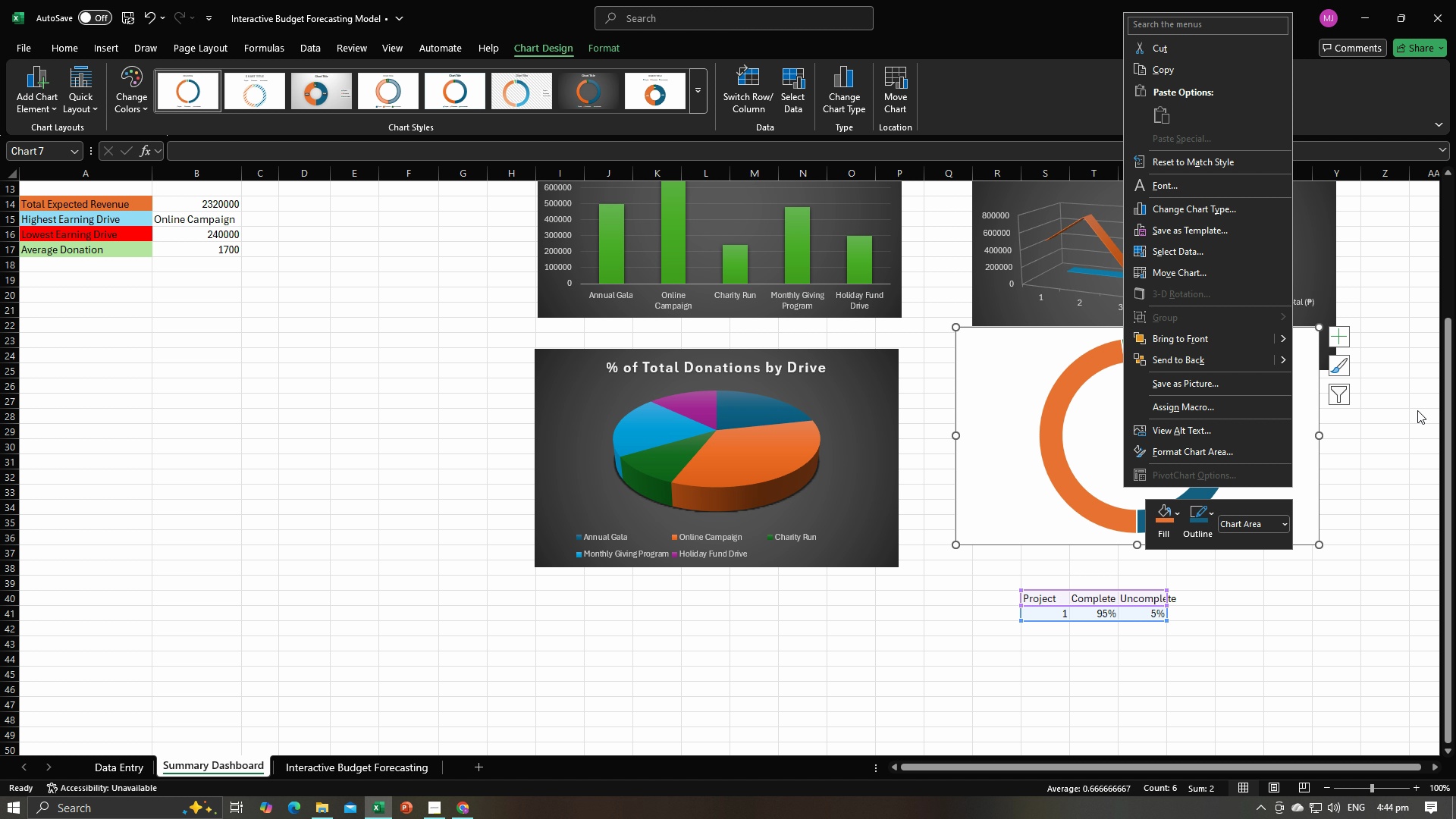 
wait(13.66)
 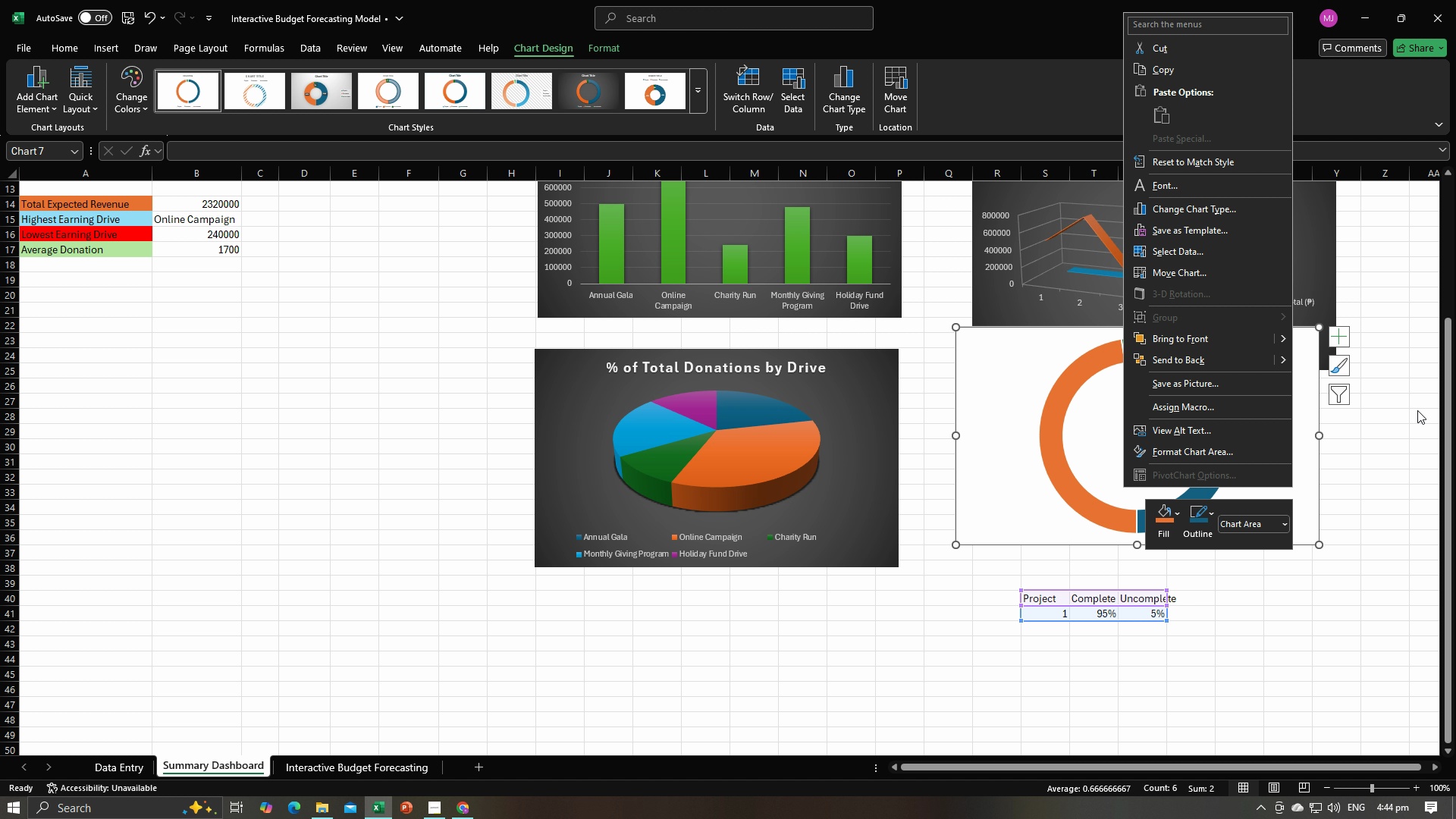 
left_click([1260, 718])
 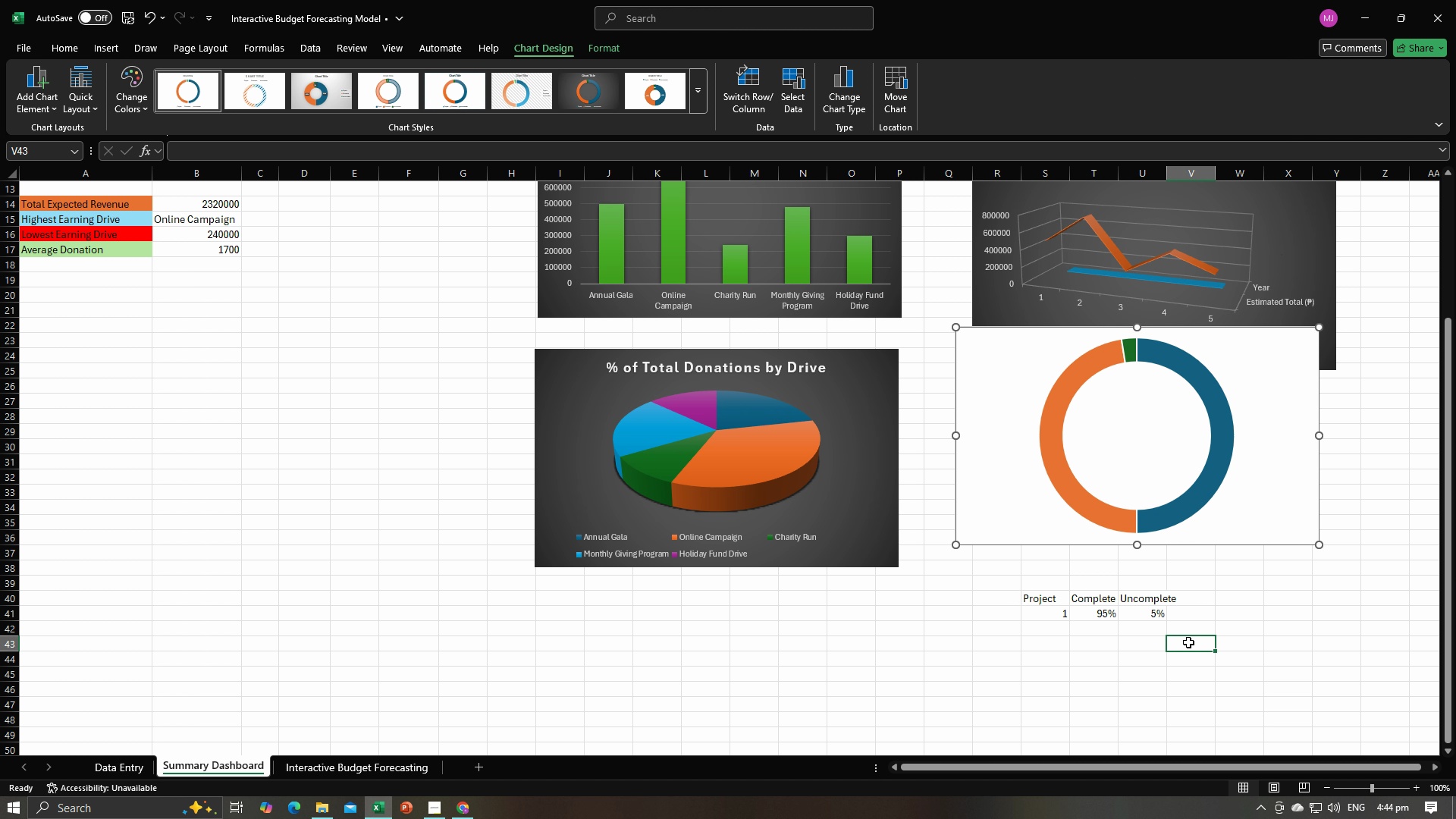 
double_click([1235, 595])
 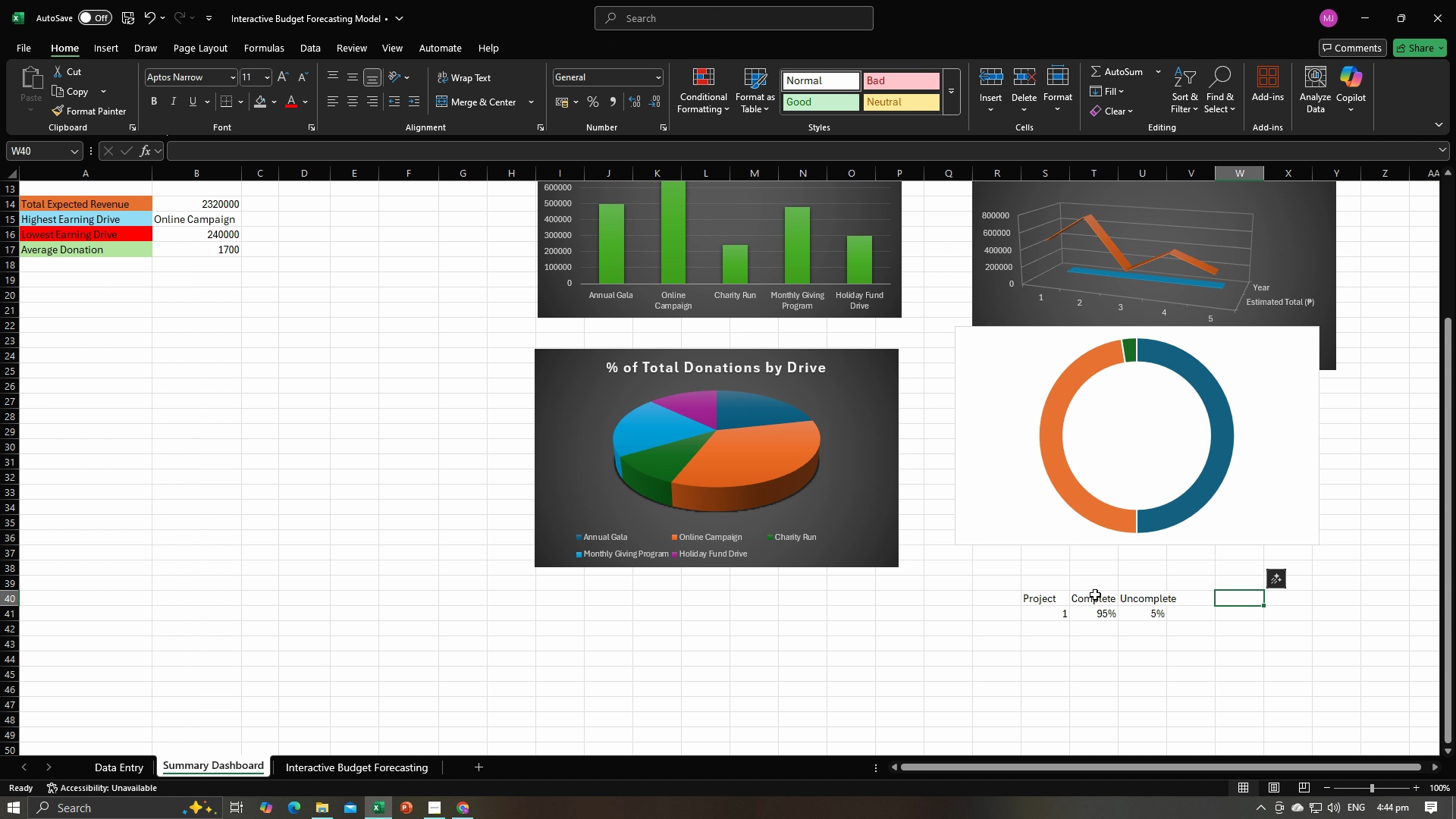 
left_click_drag(start_coordinate=[1095, 595], to_coordinate=[1133, 615])
 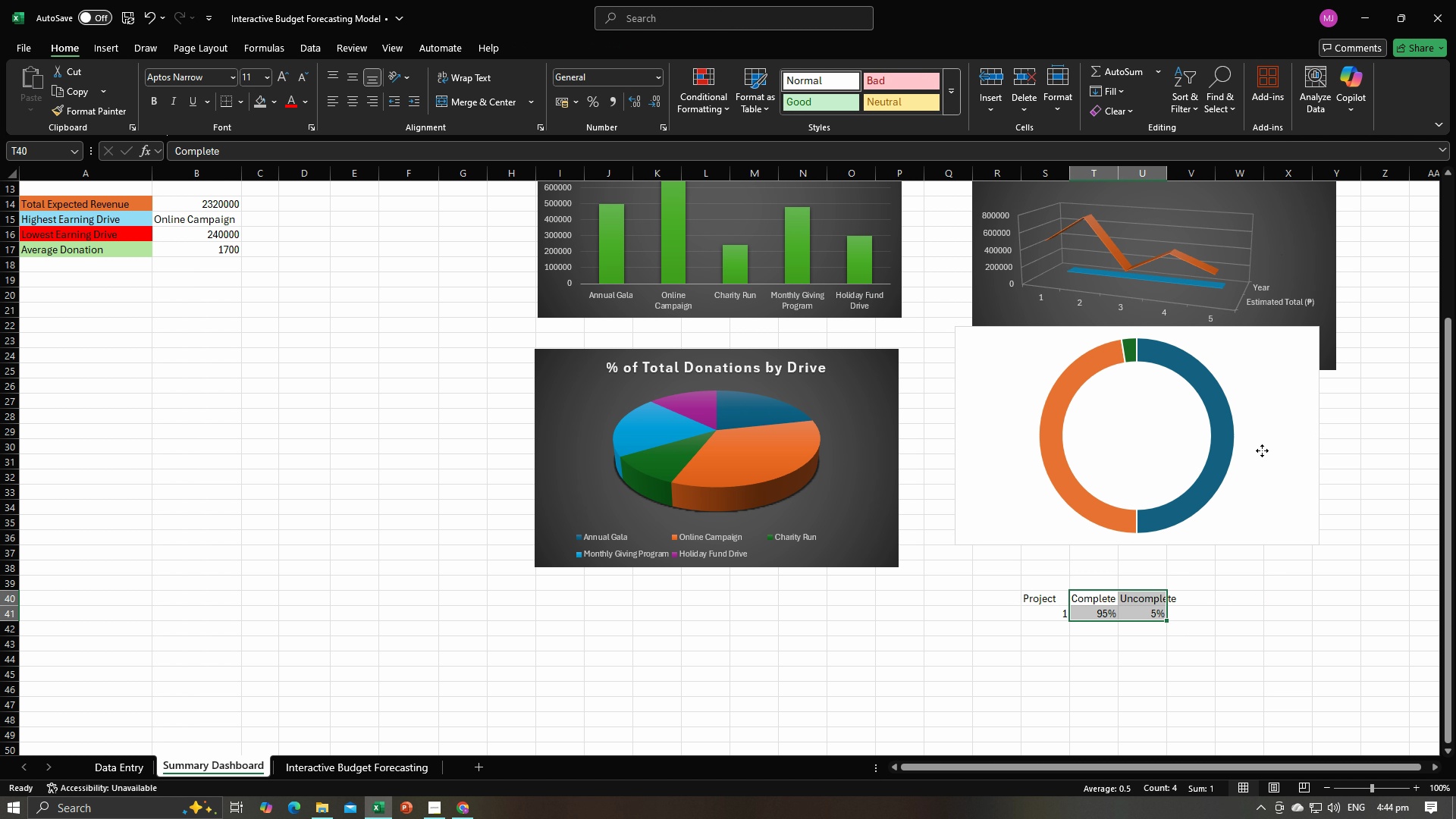 
right_click([1262, 450])
 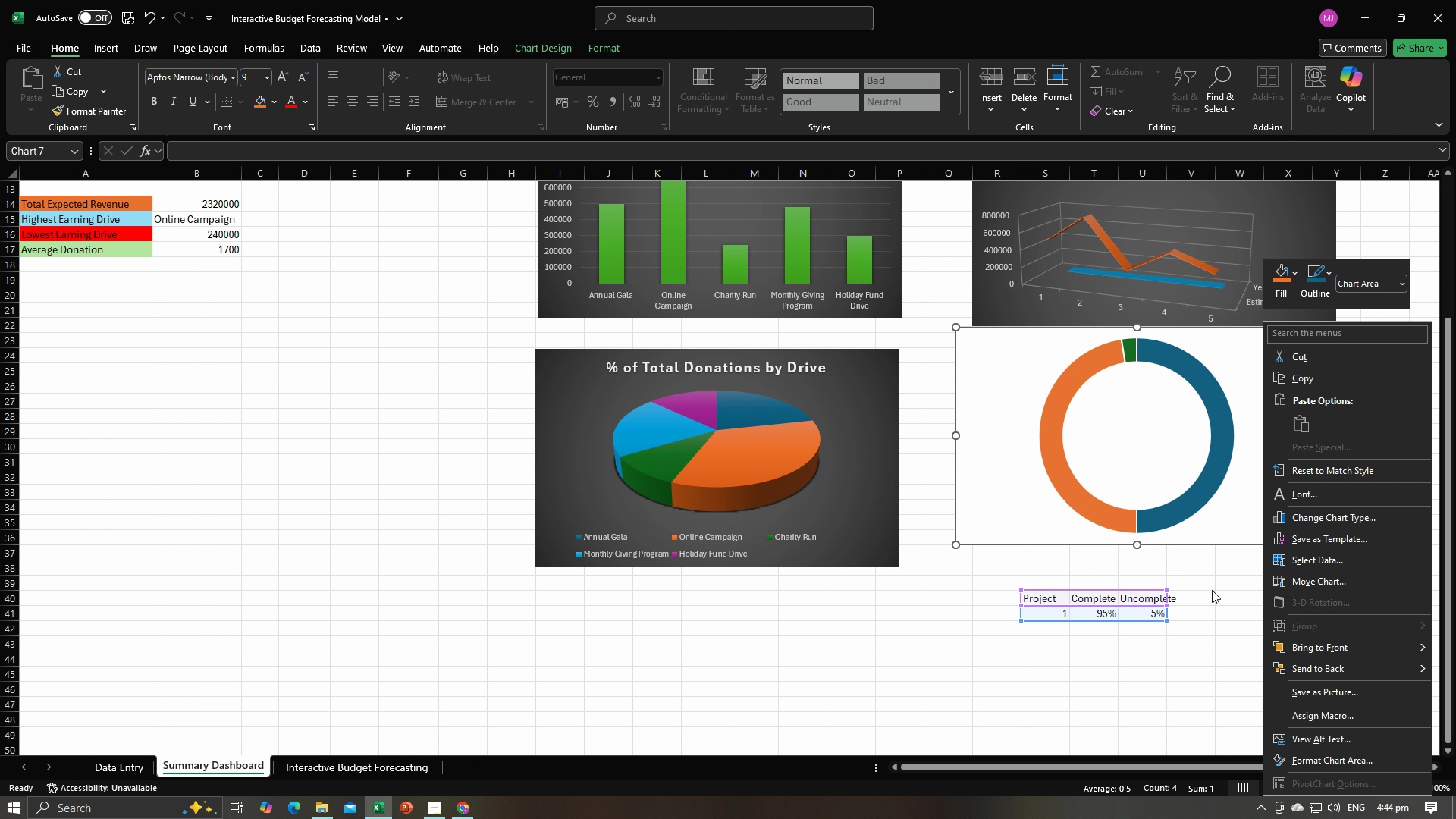 
left_click([1211, 592])
 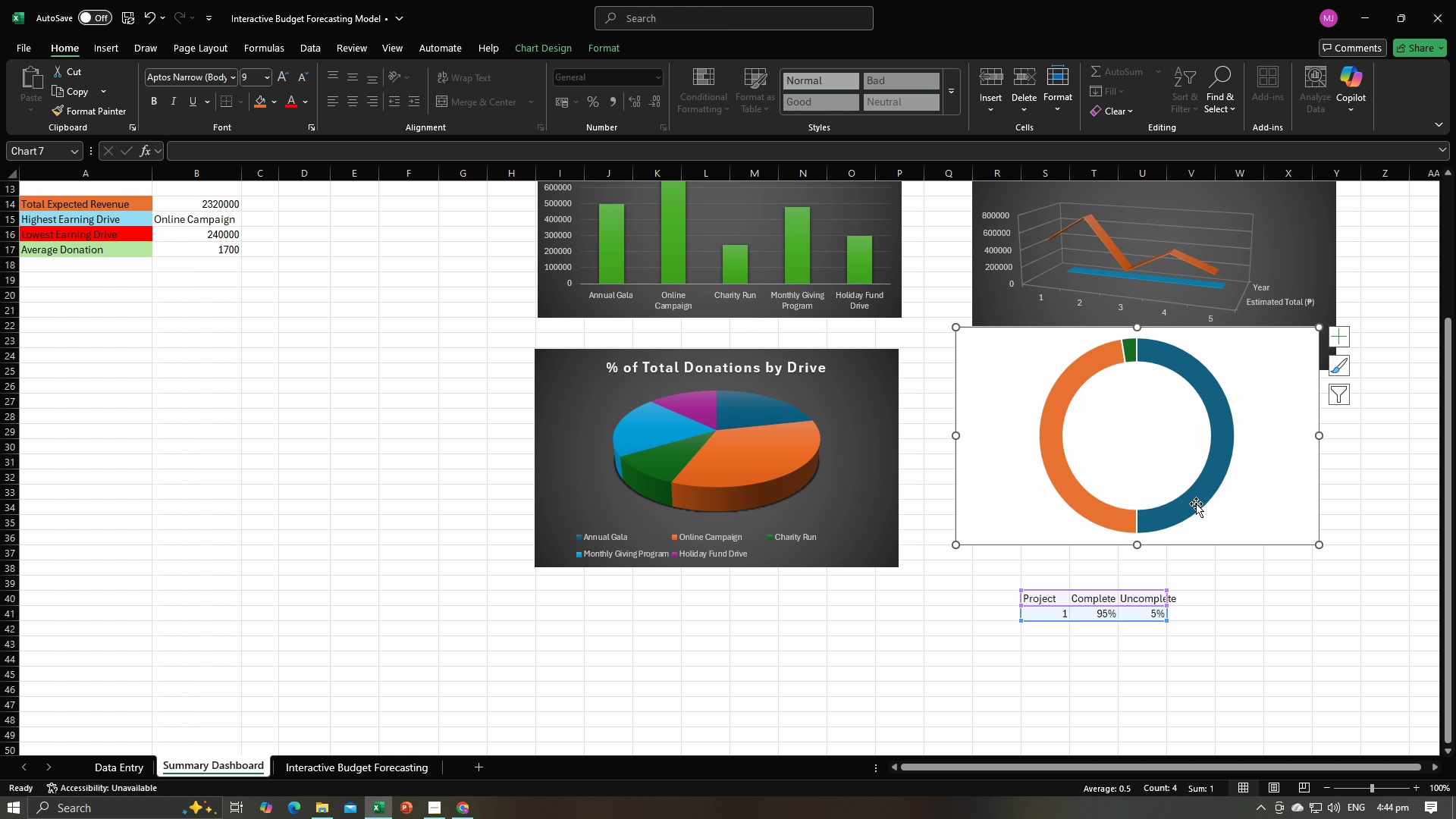 
left_click([1209, 502])
 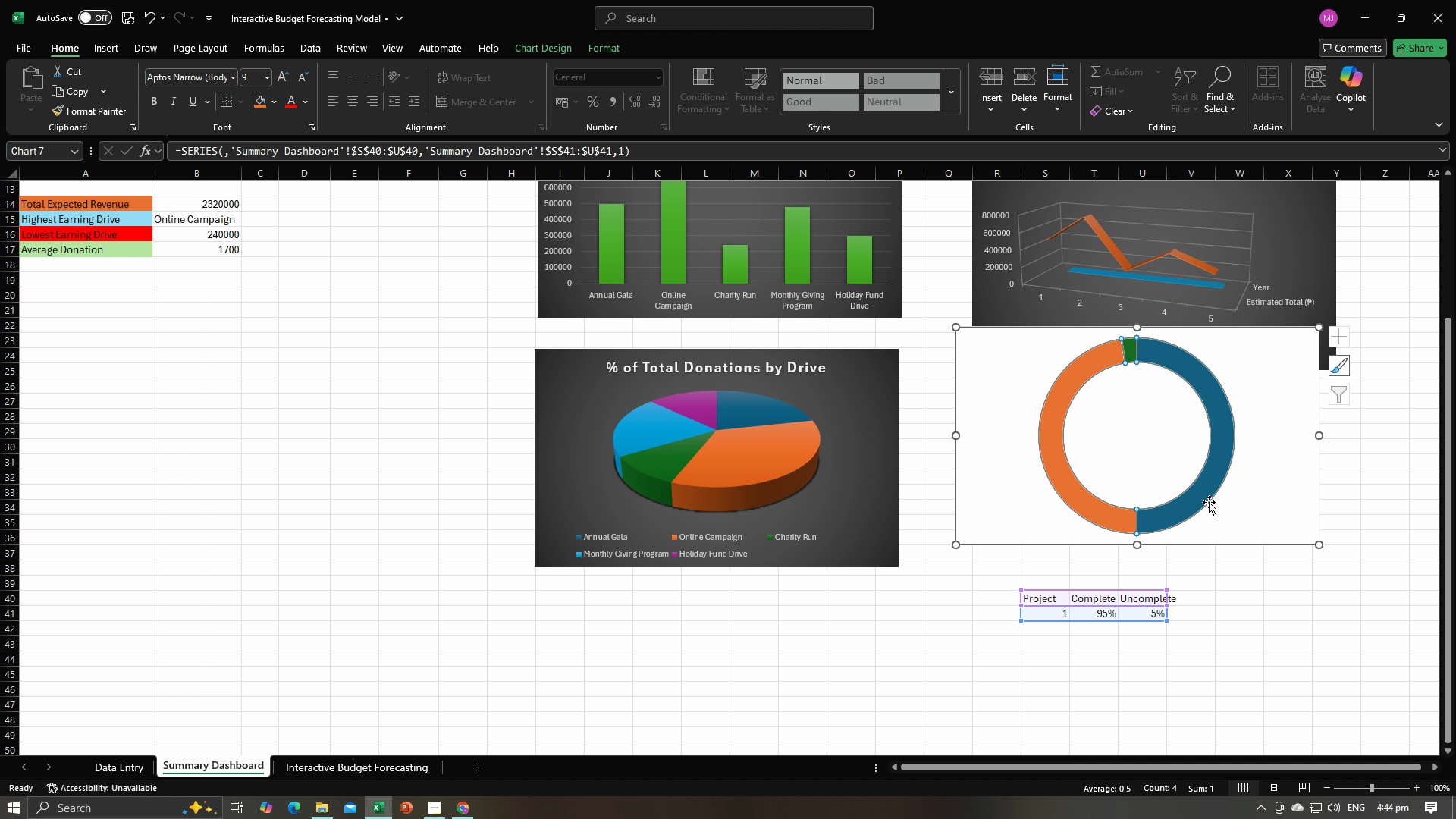 
key(Backspace)
 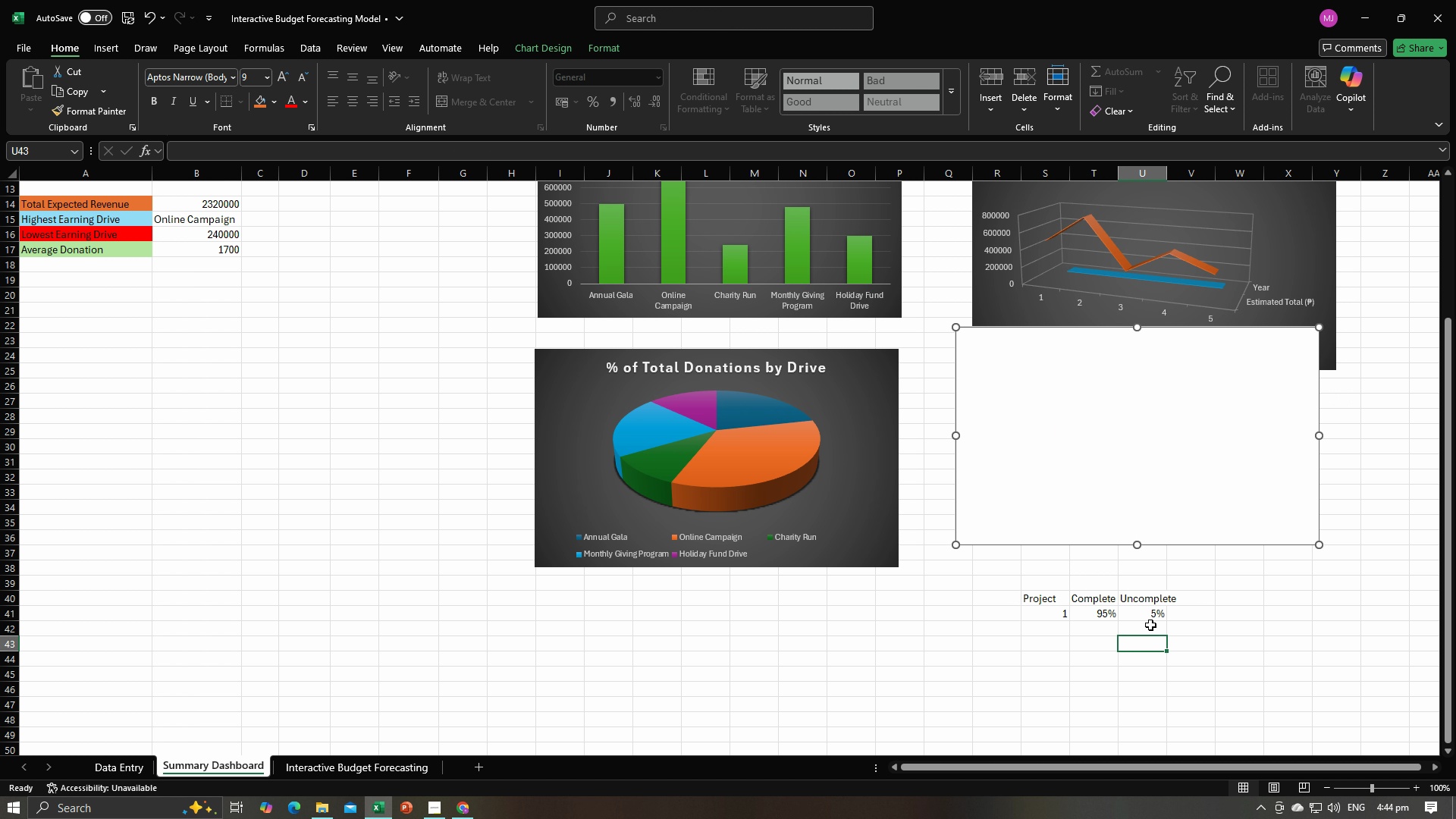 
double_click([1160, 508])
 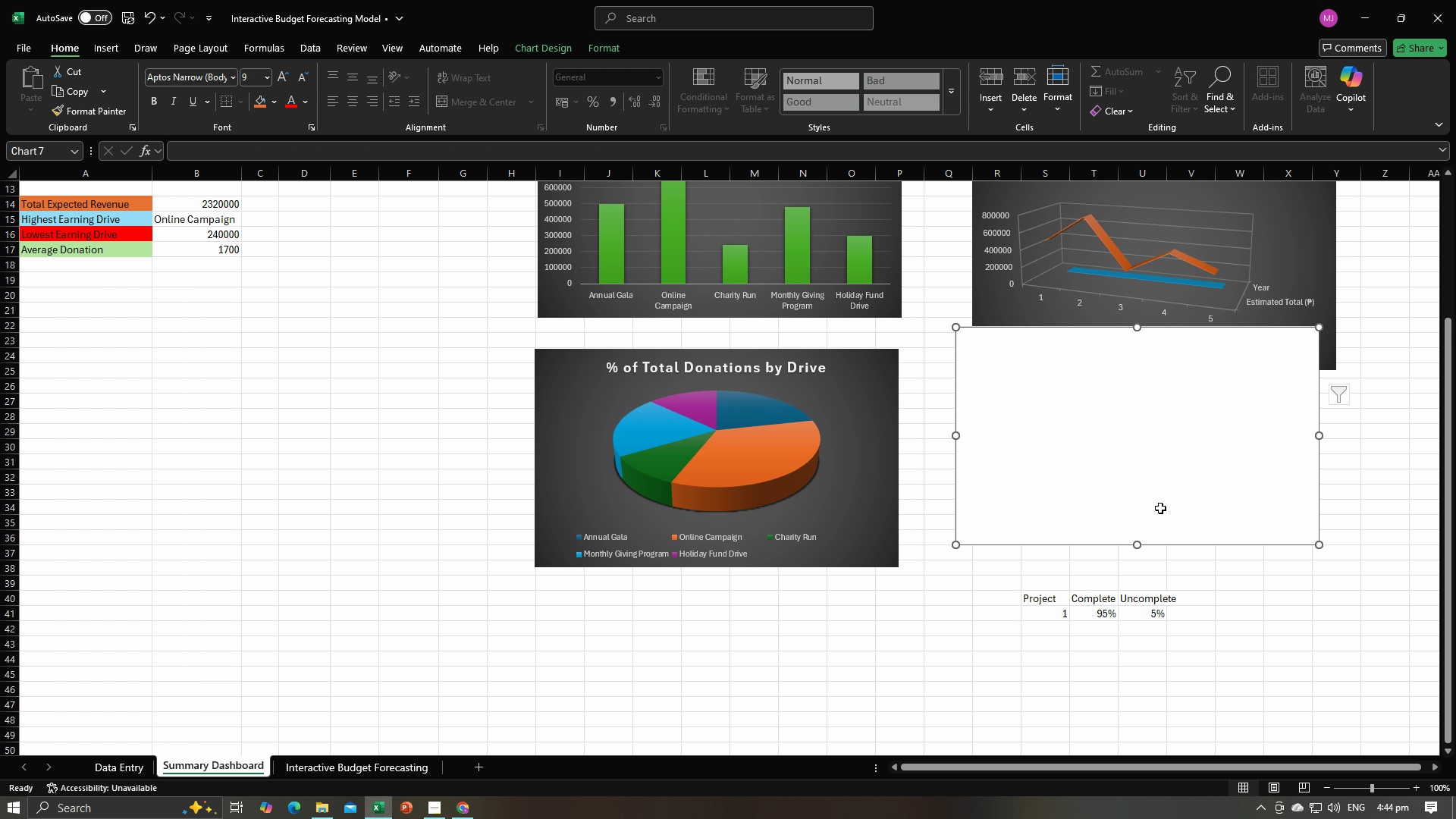 
key(Backspace)
 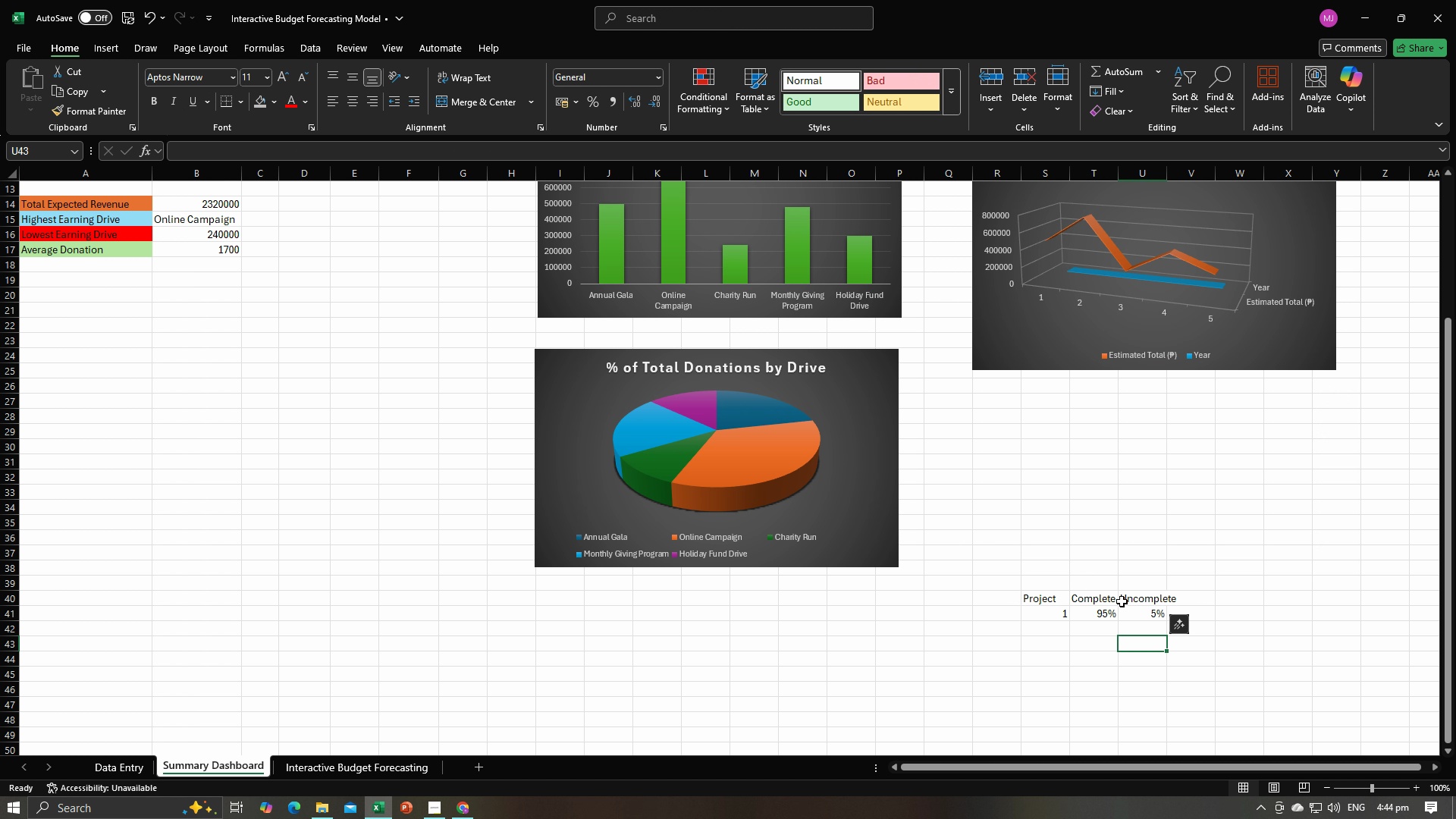 
left_click_drag(start_coordinate=[1095, 599], to_coordinate=[1132, 618])
 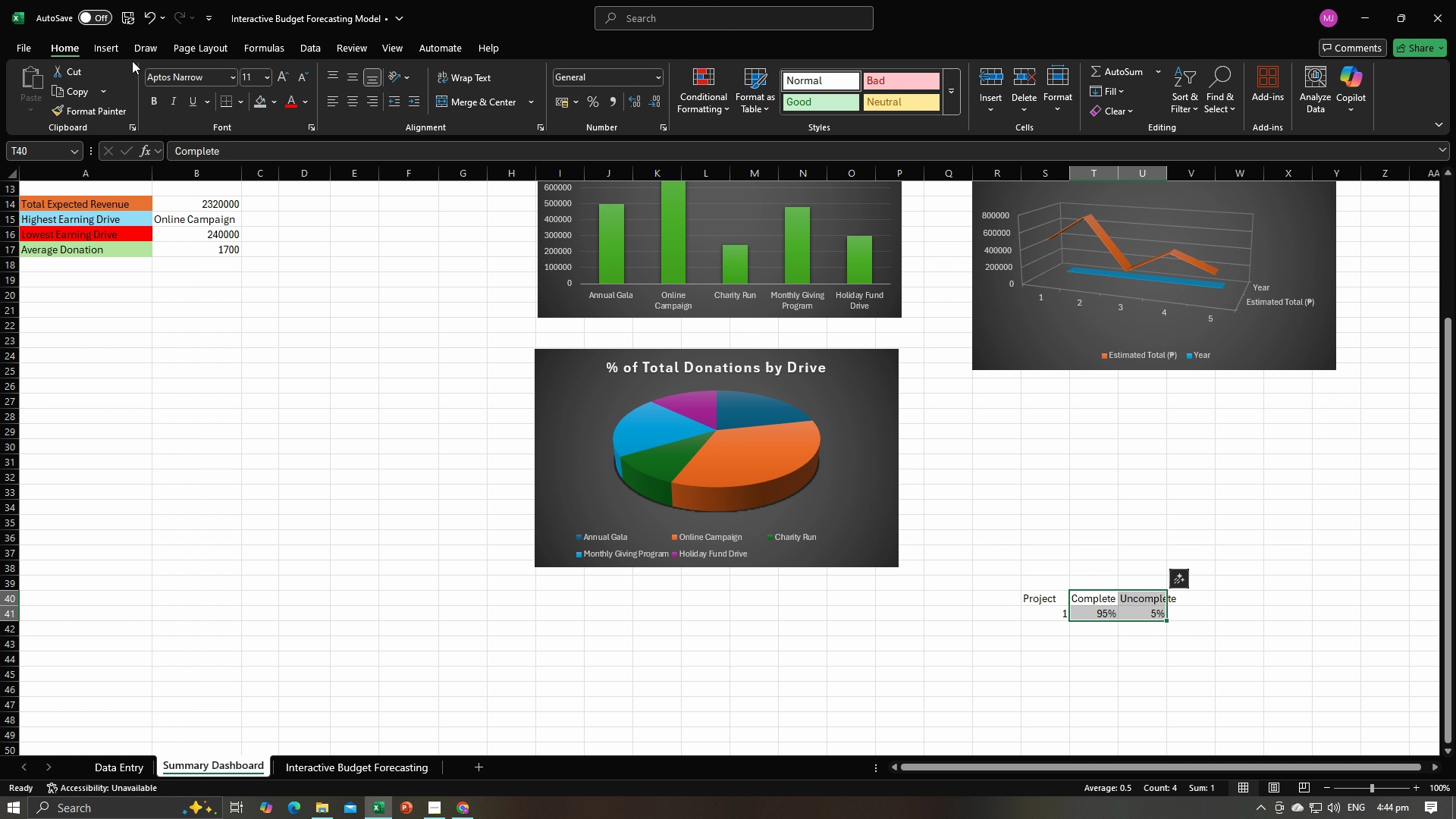 
left_click([112, 40])
 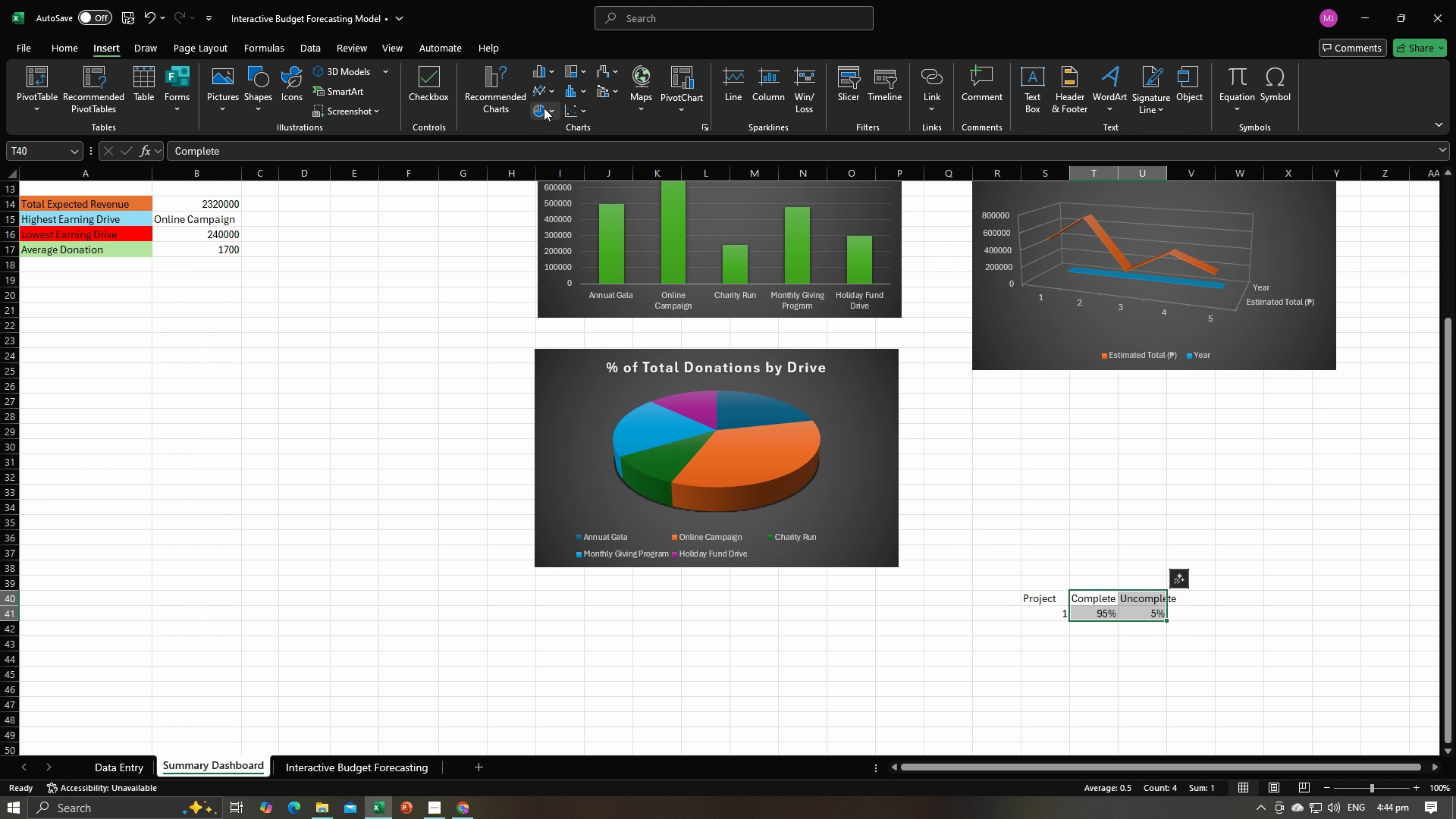 
left_click([544, 108])
 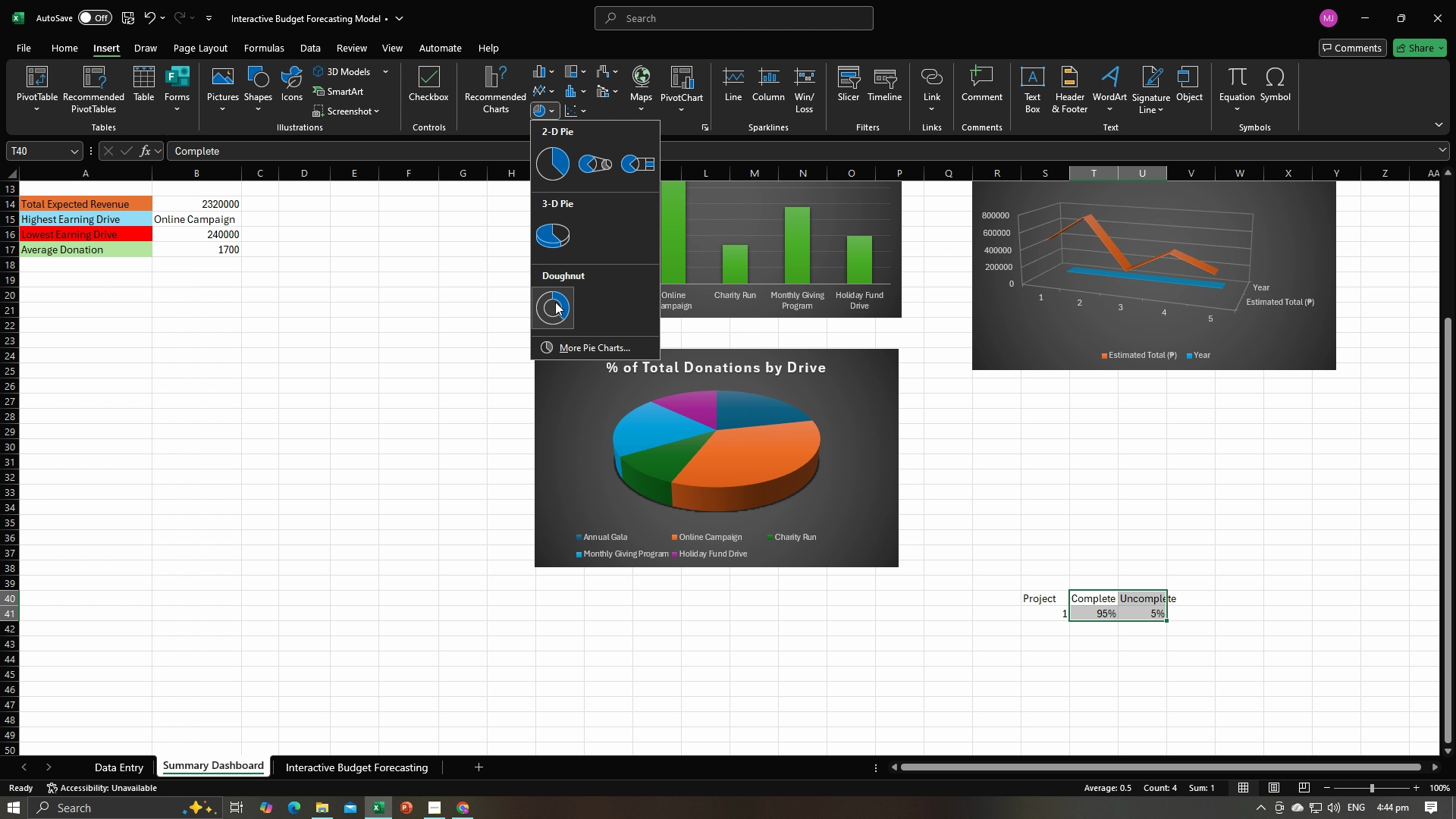 
left_click([555, 302])
 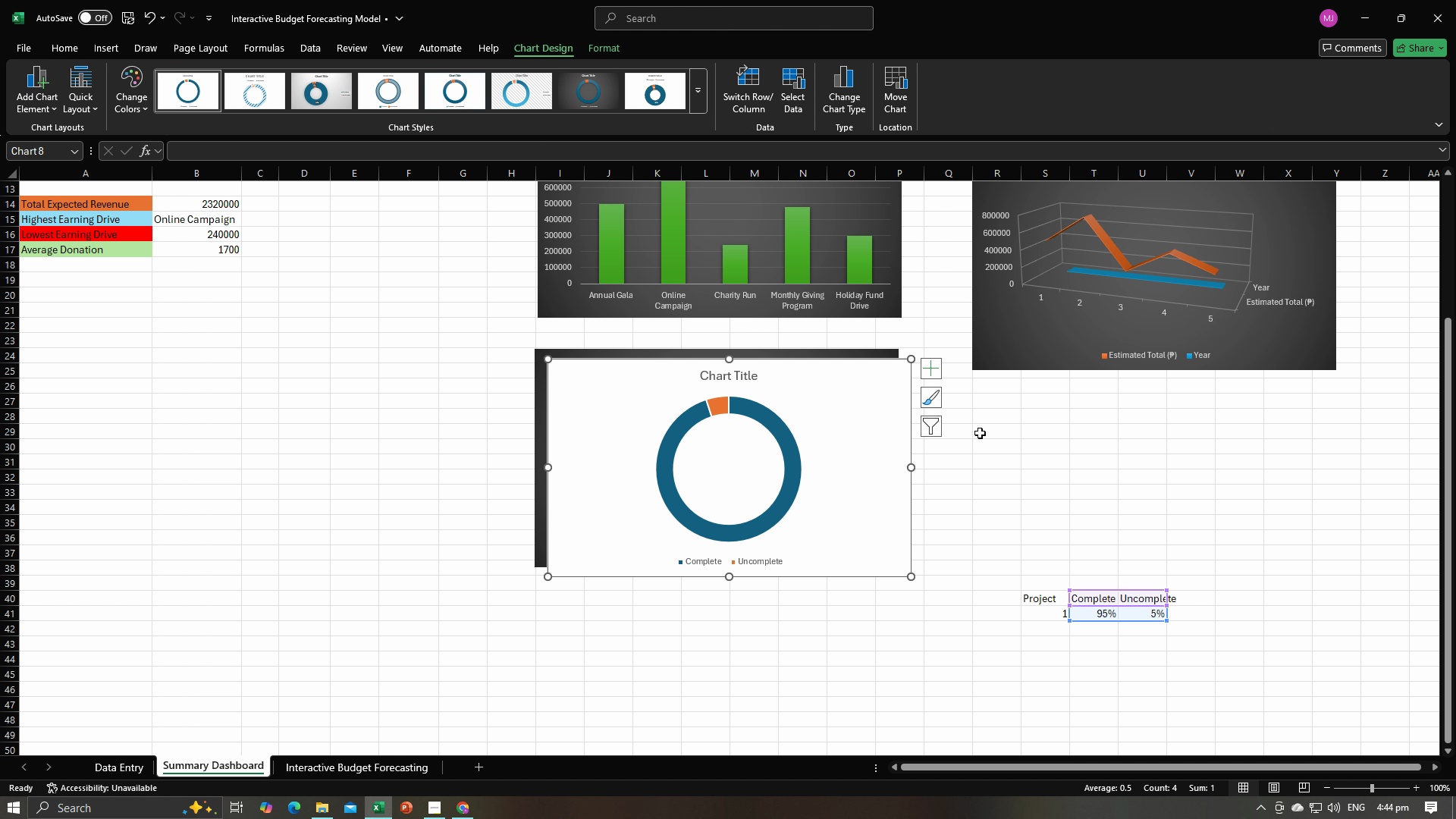 
left_click_drag(start_coordinate=[824, 389], to_coordinate=[1201, 381])
 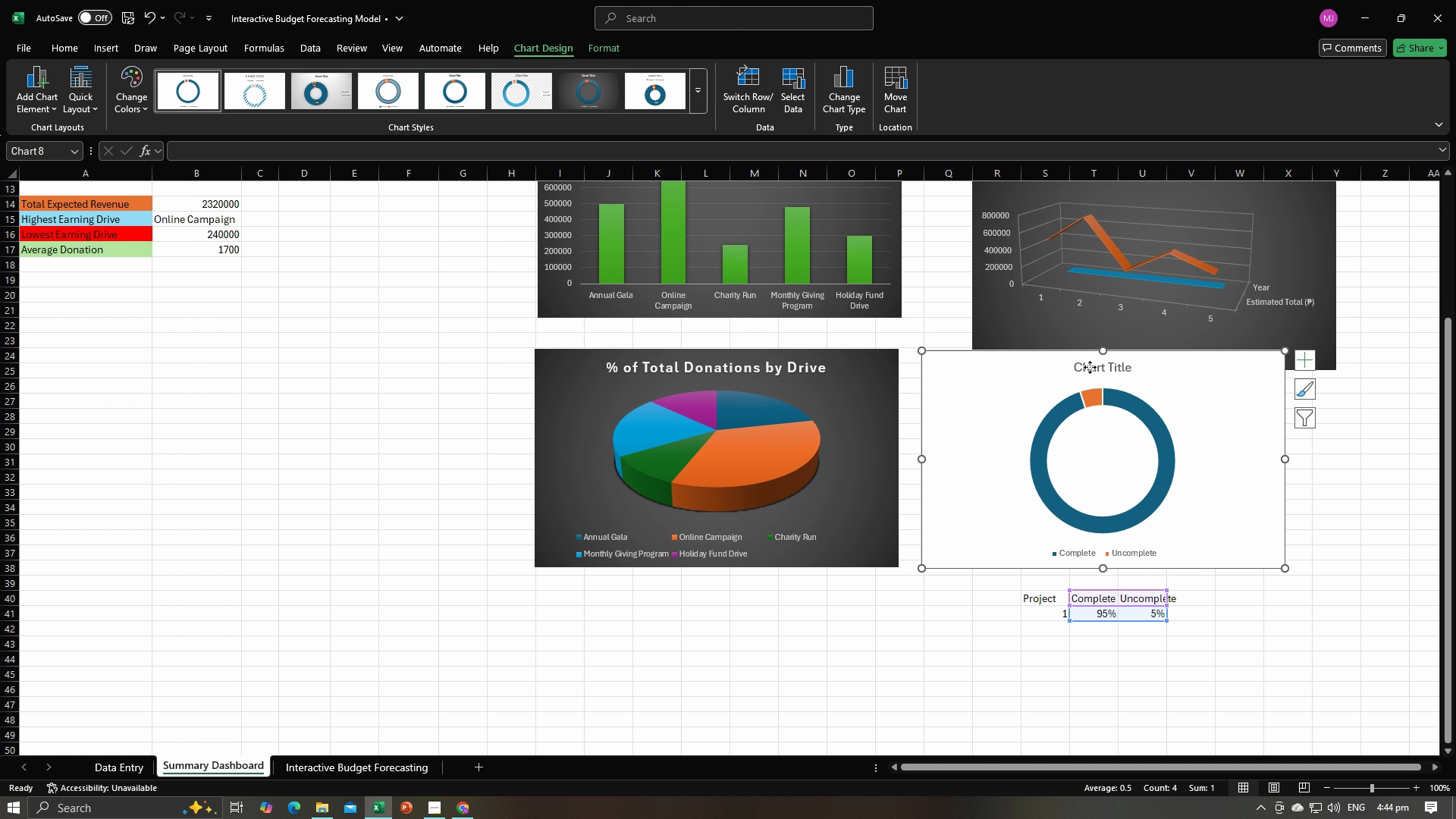 
left_click([1090, 367])
 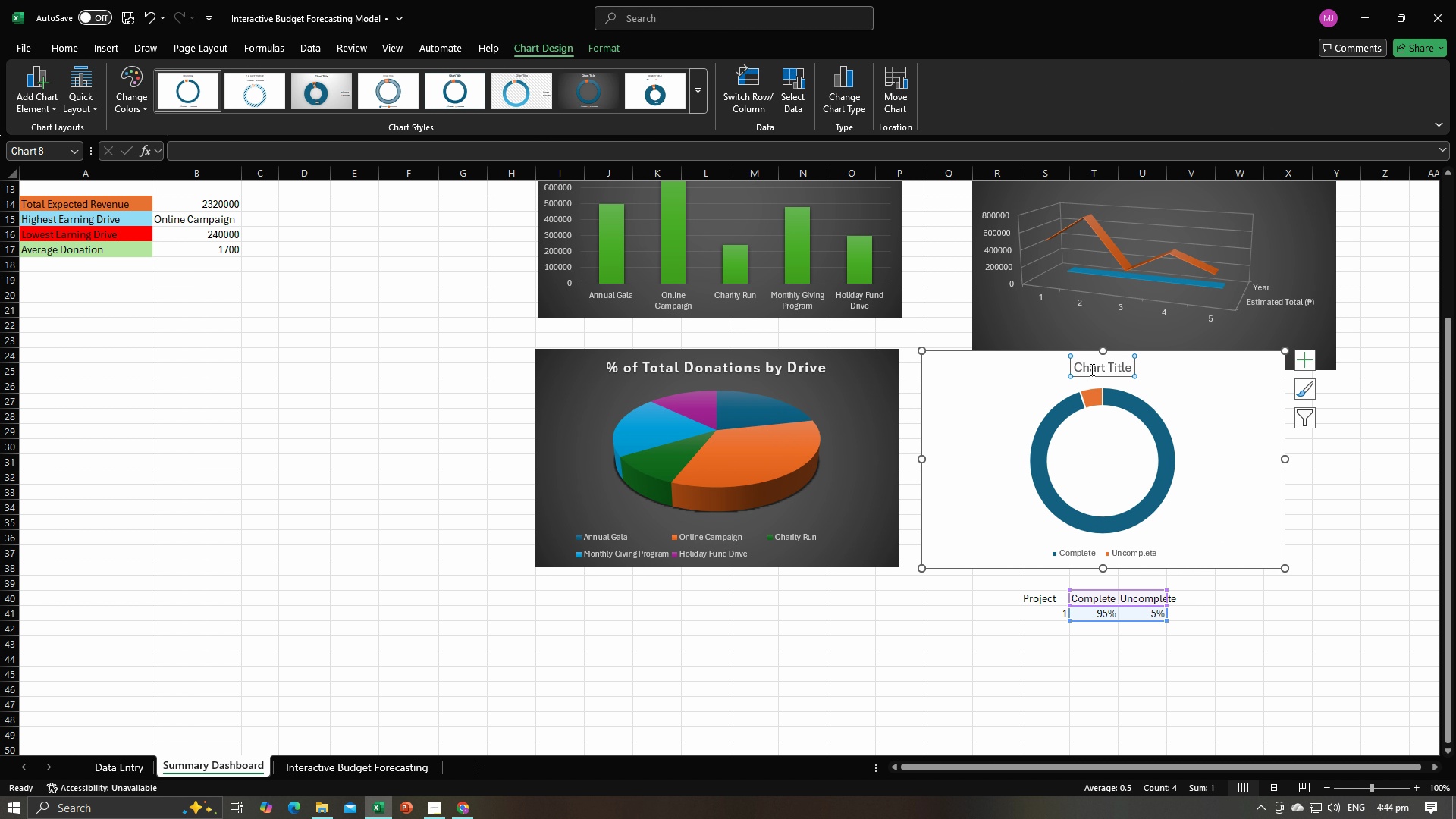 
key(Backspace)
 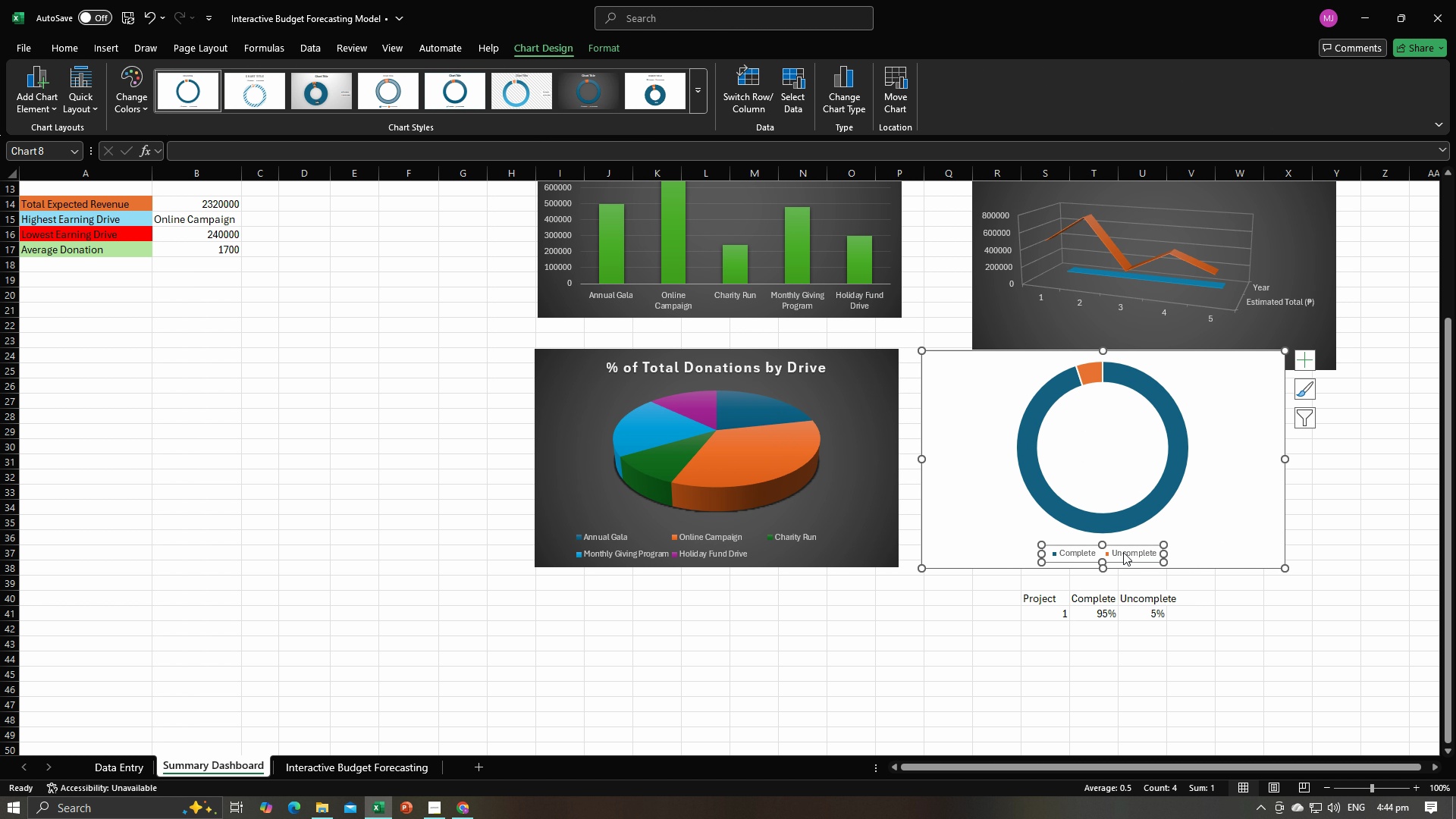 
left_click([1123, 552])
 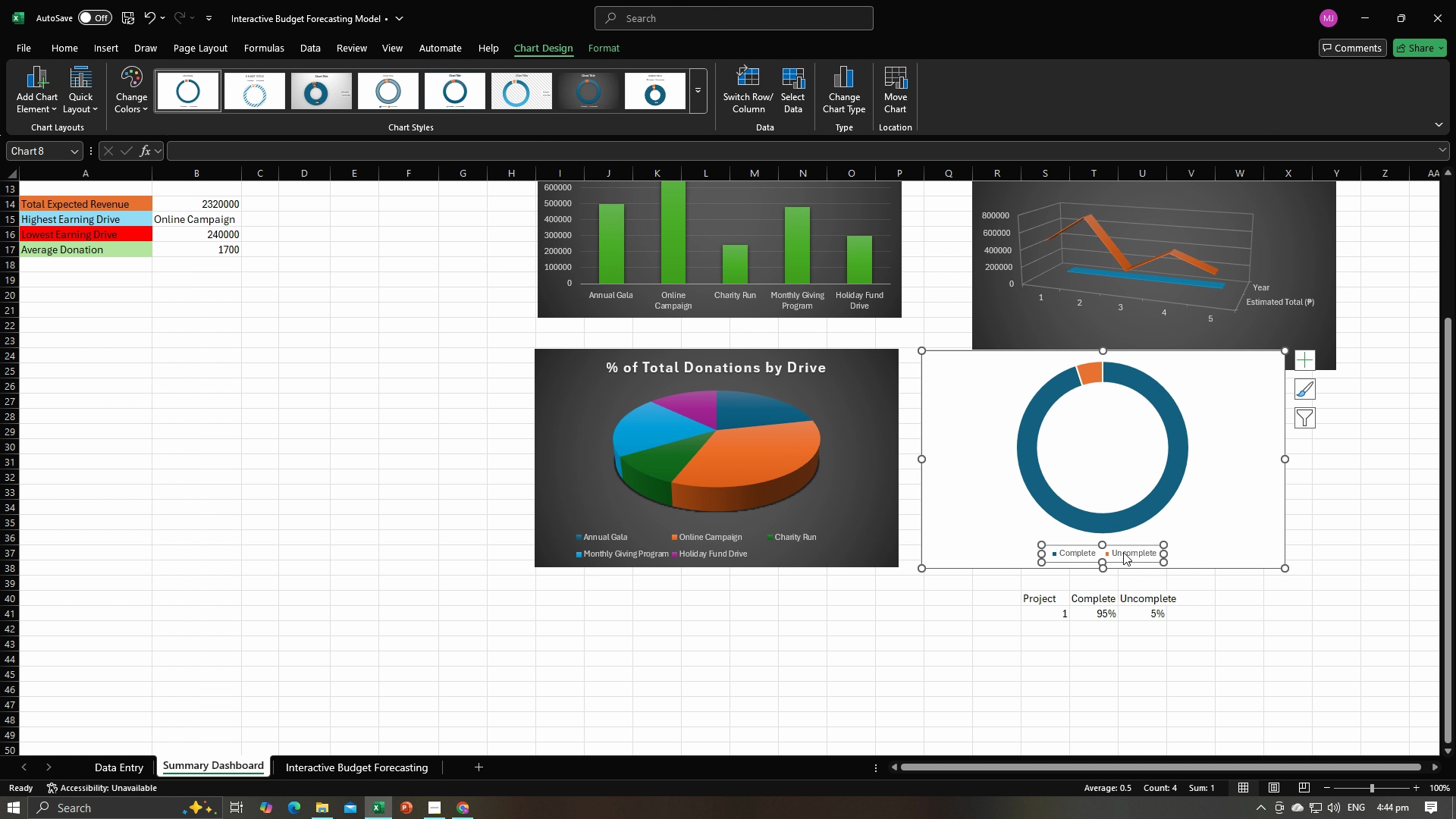 
key(Backspace)
 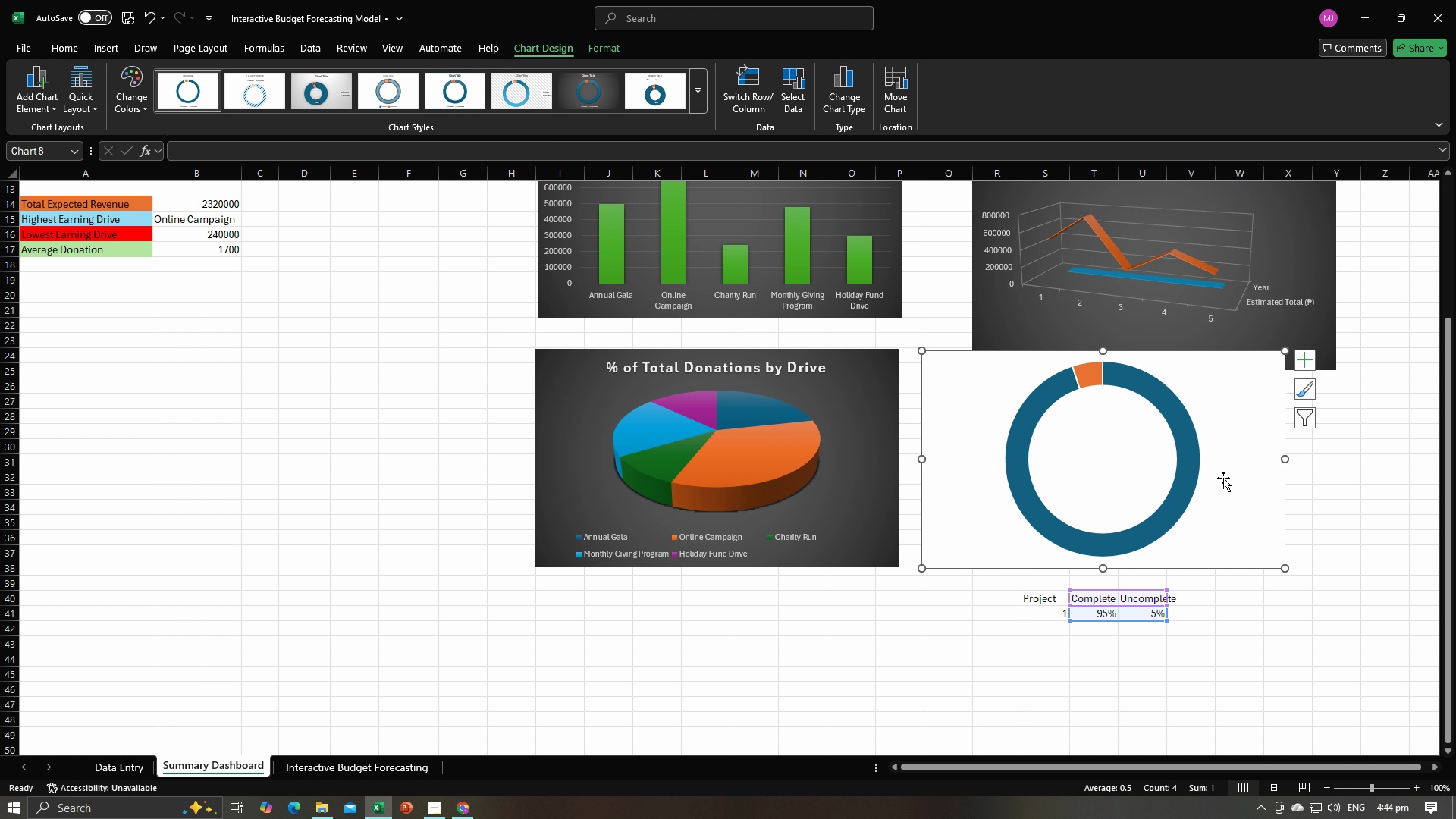 
mouse_move([1249, 455])
 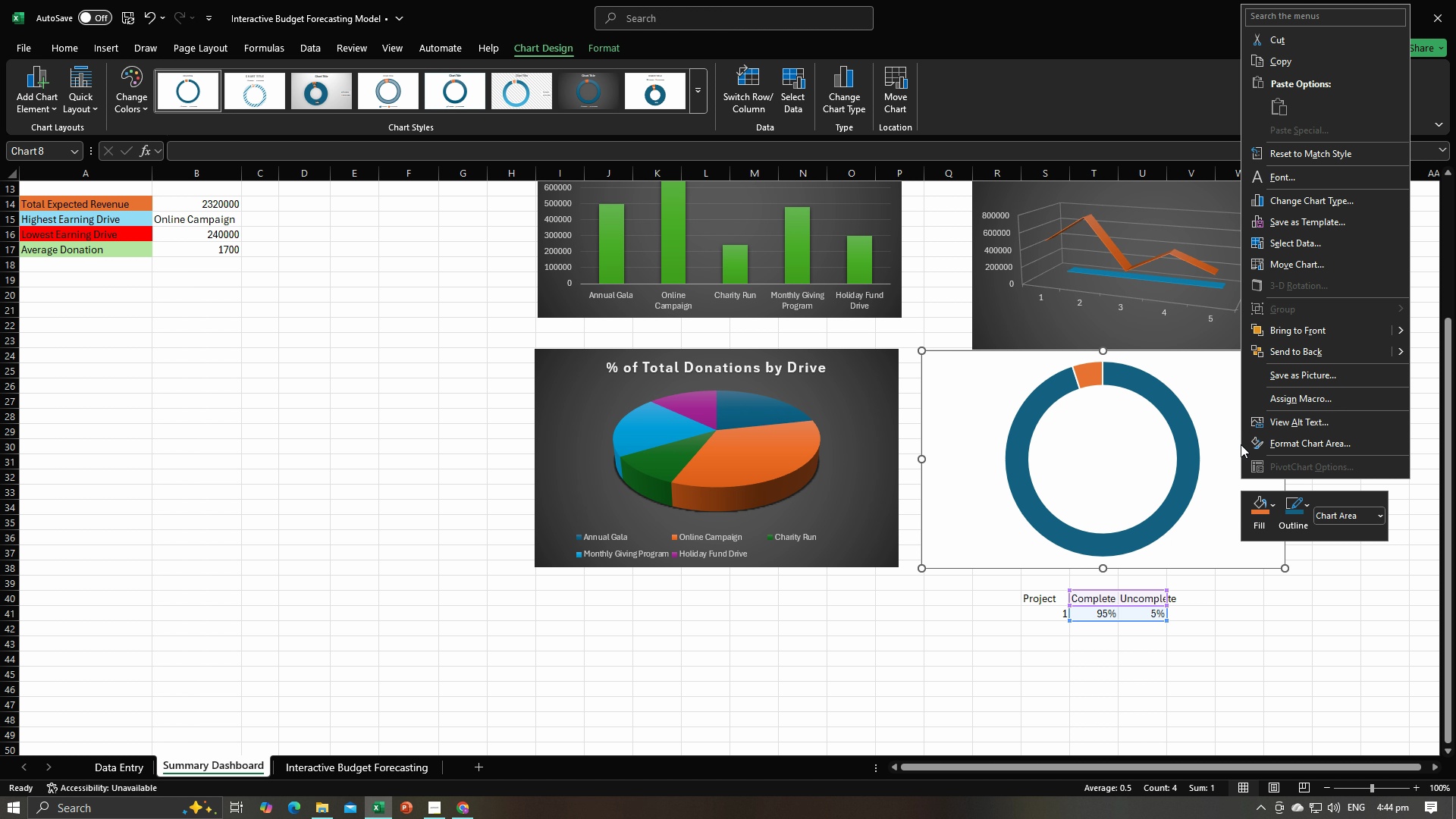 
wait(6.29)
 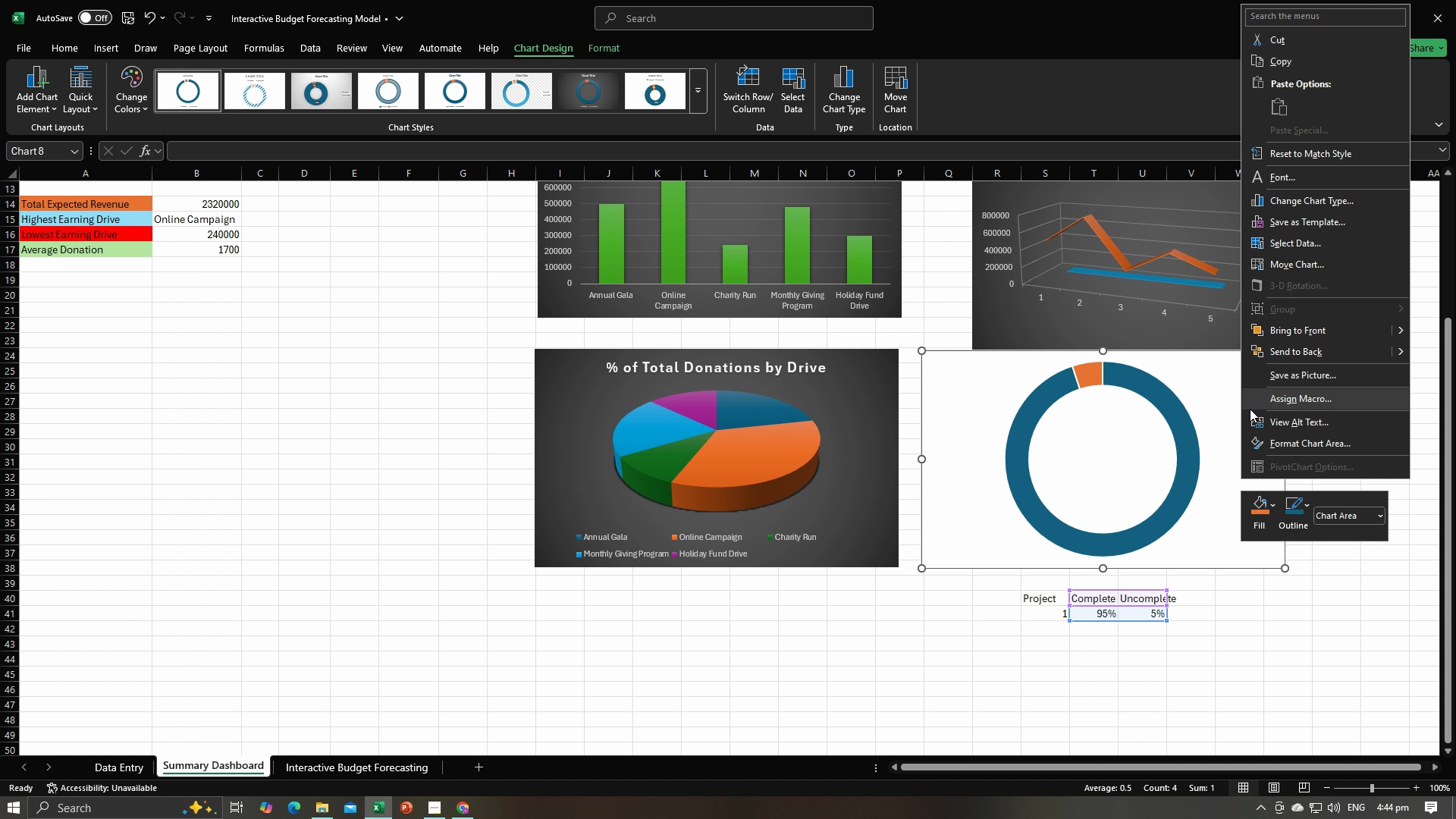 
right_click([1177, 441])
 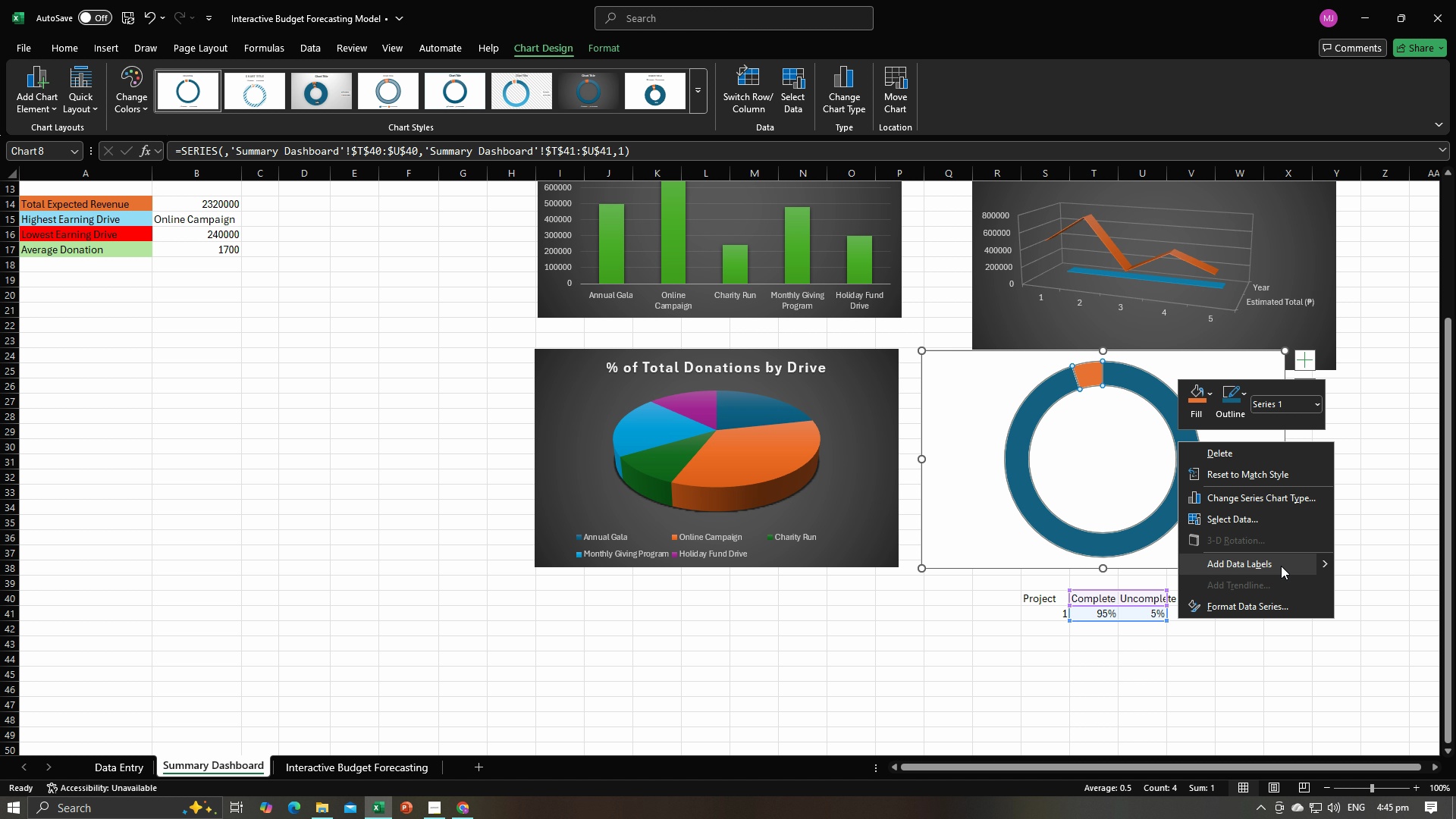 
wait(14.73)
 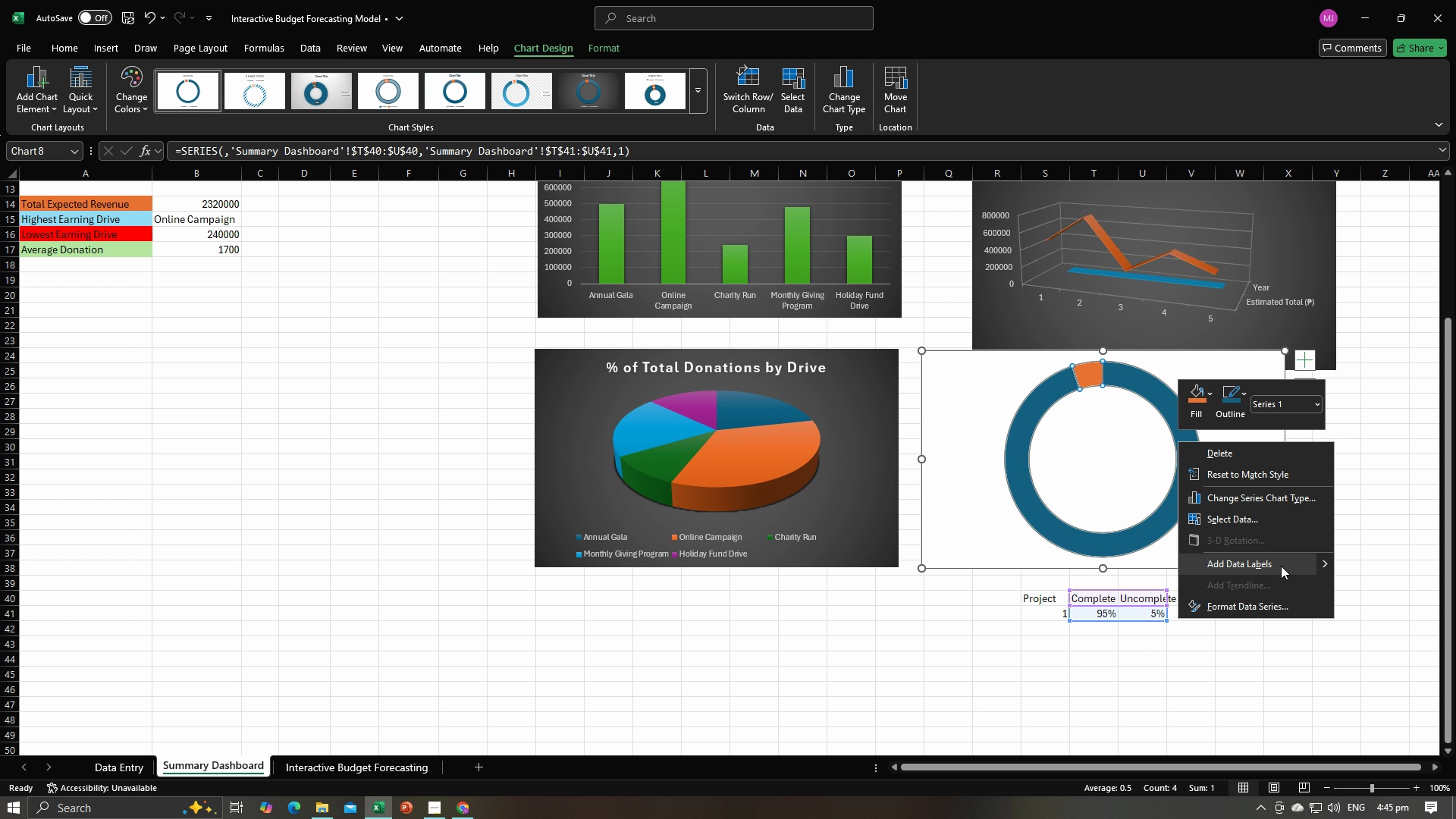 
left_click([1258, 516])
 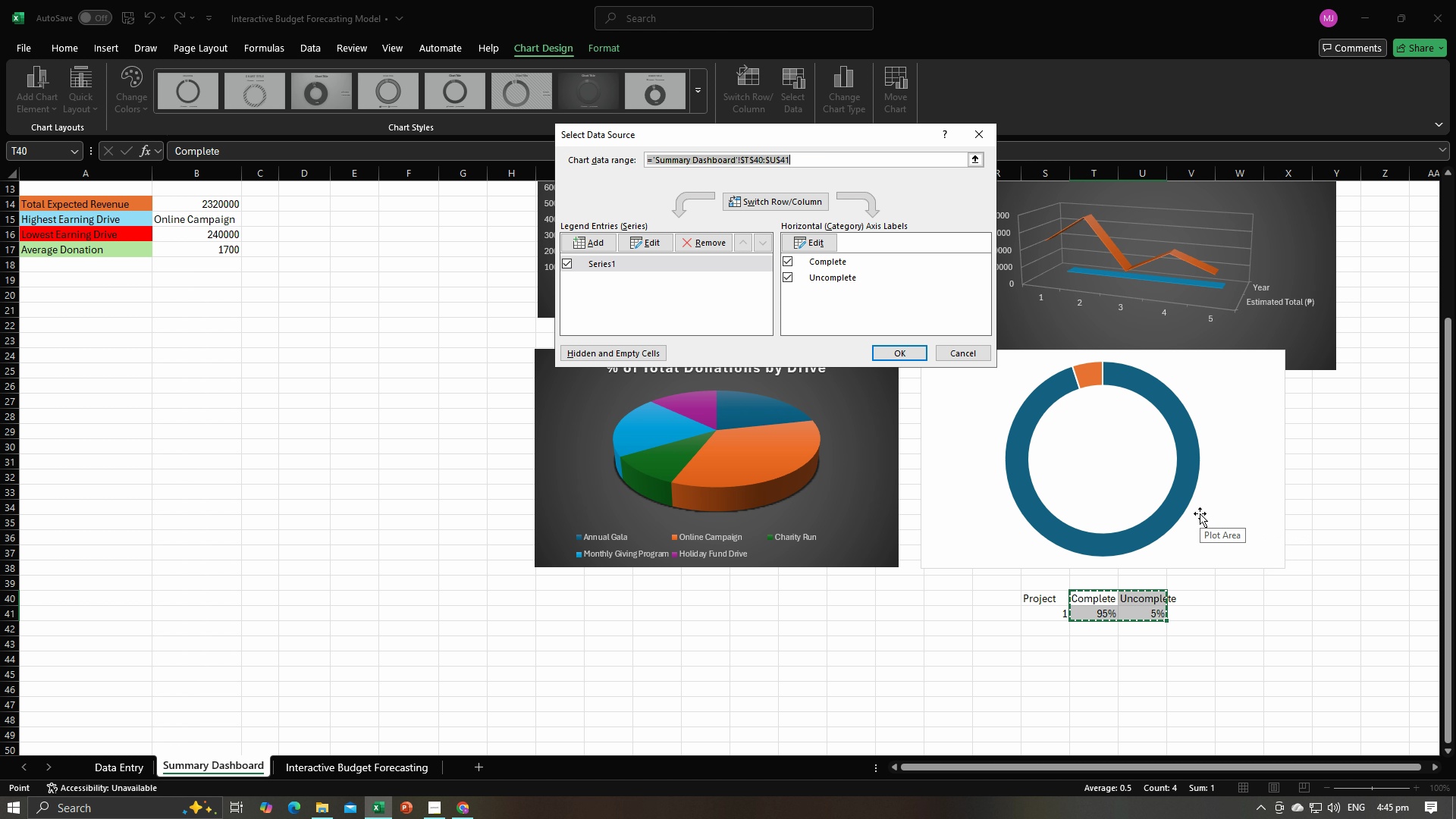 
wait(13.98)
 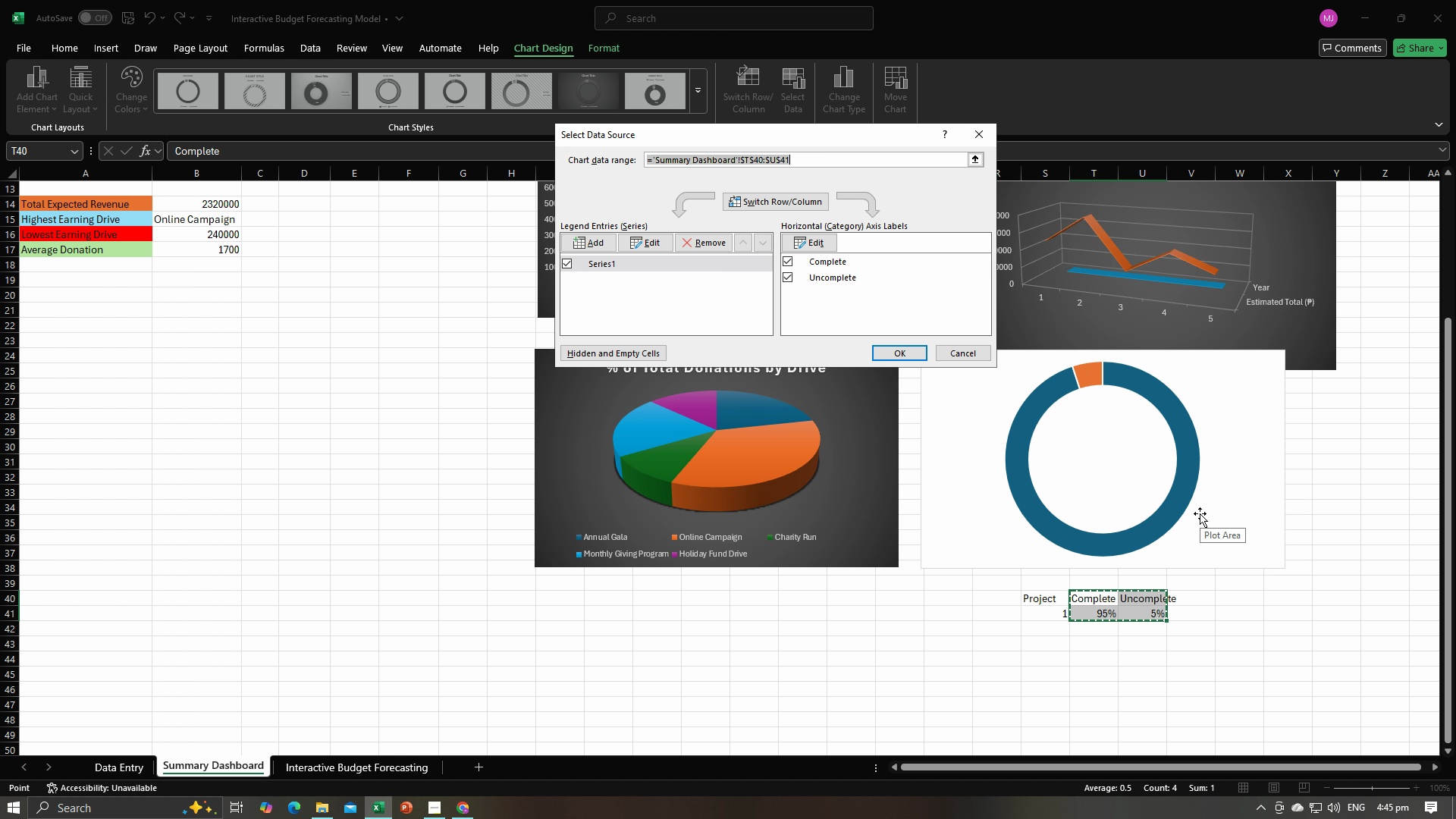 
left_click([1043, 604])
 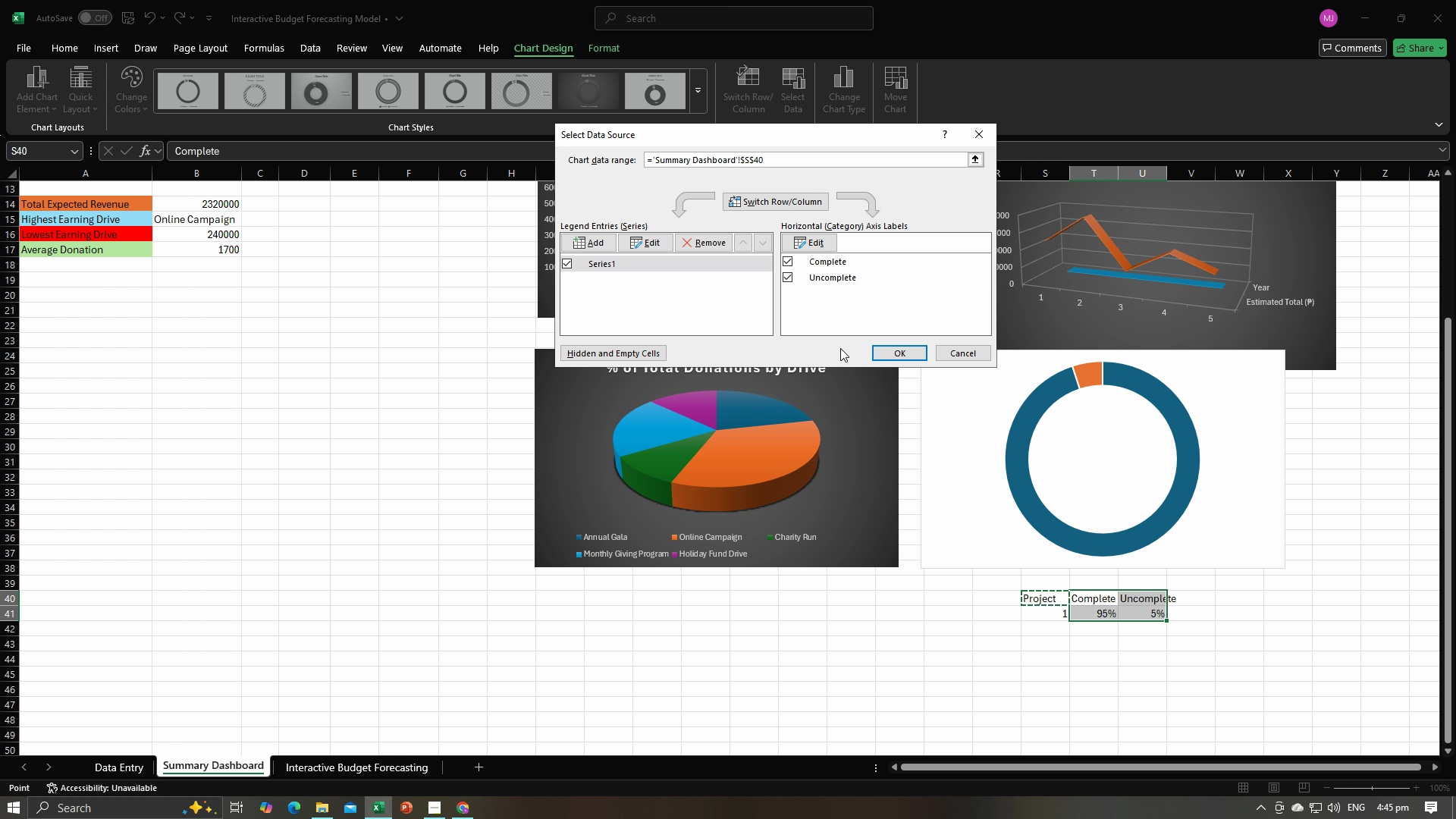 
left_click([771, 158])
 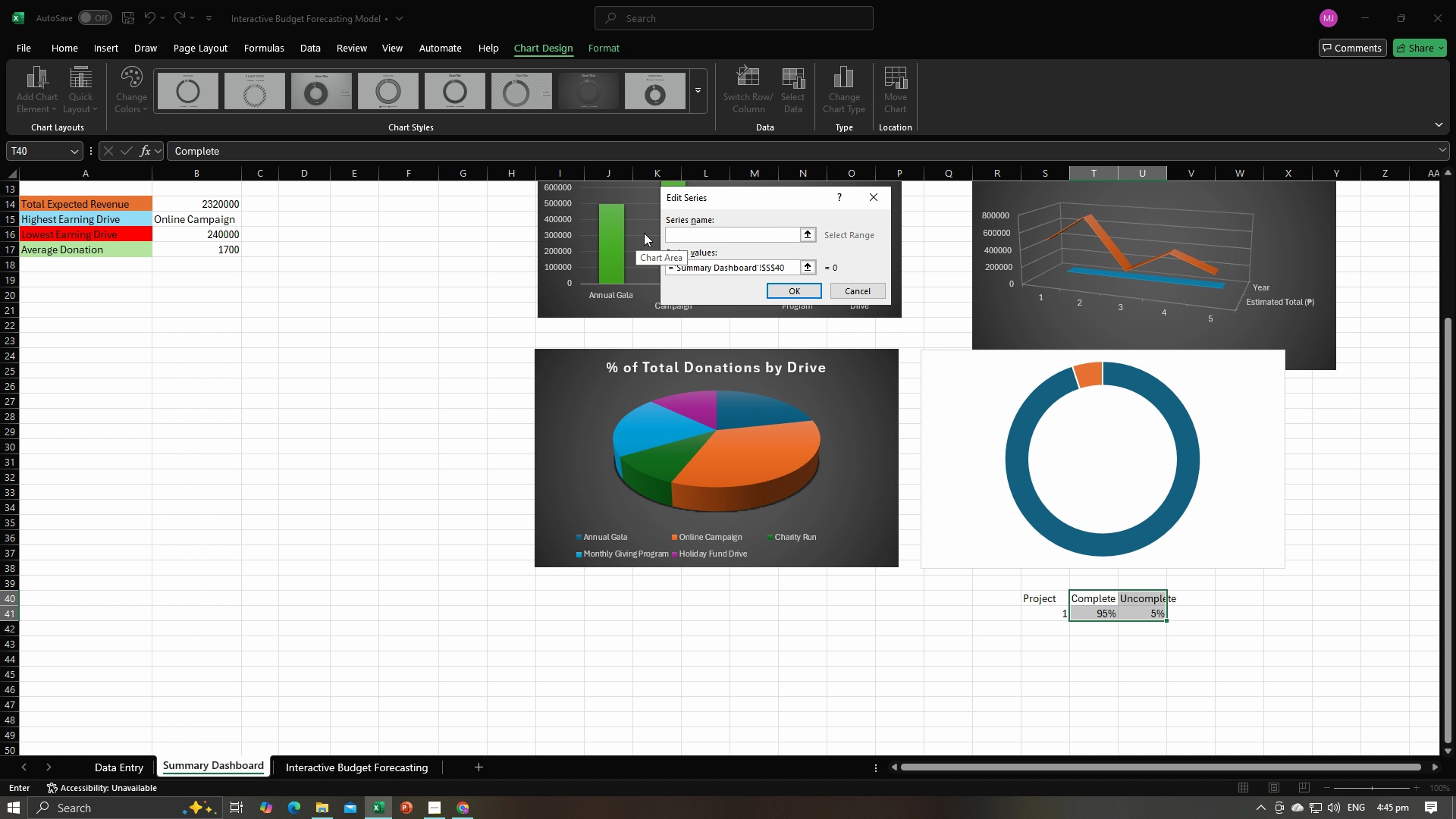 
wait(5.38)
 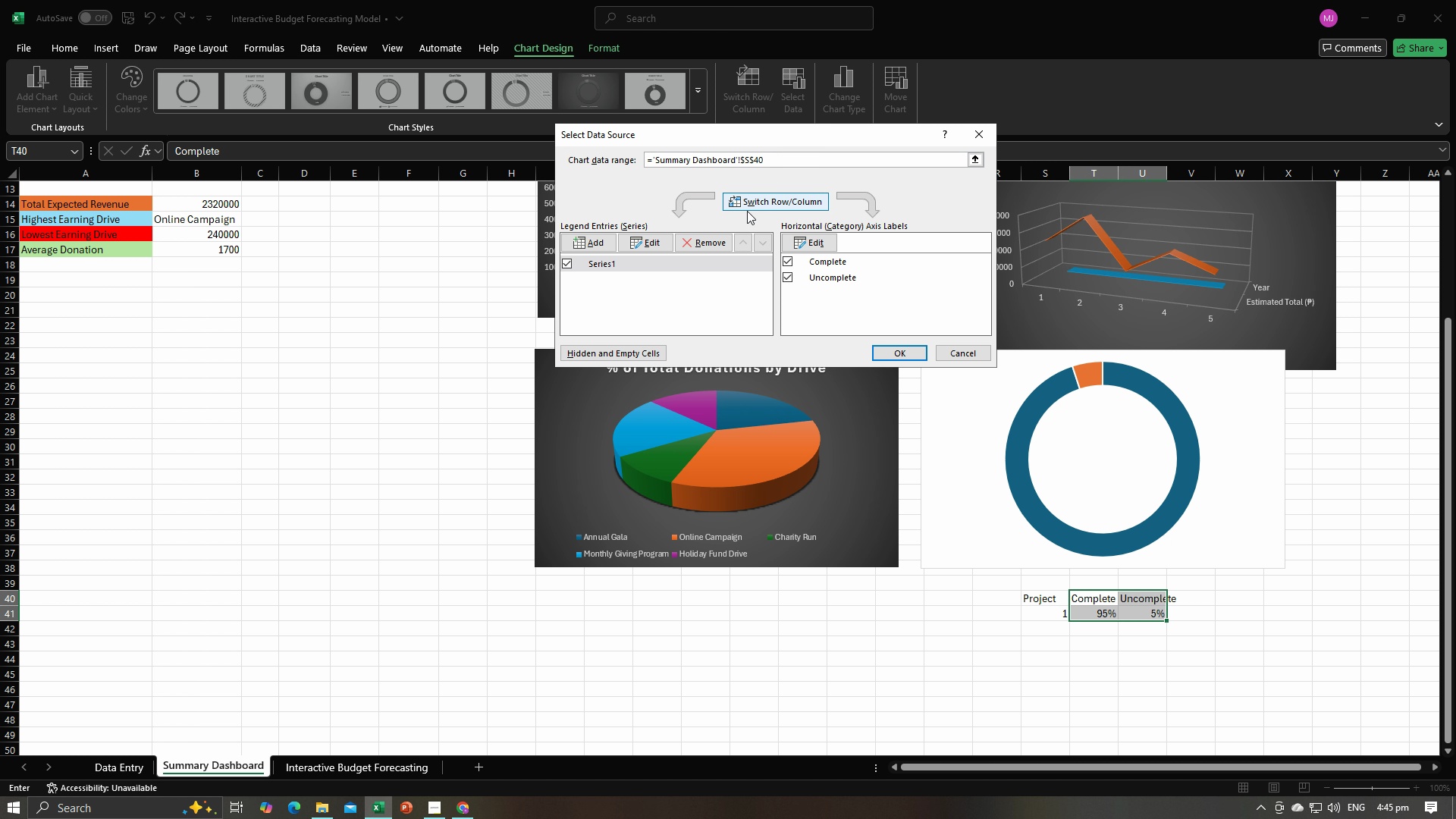 
left_click([1038, 600])
 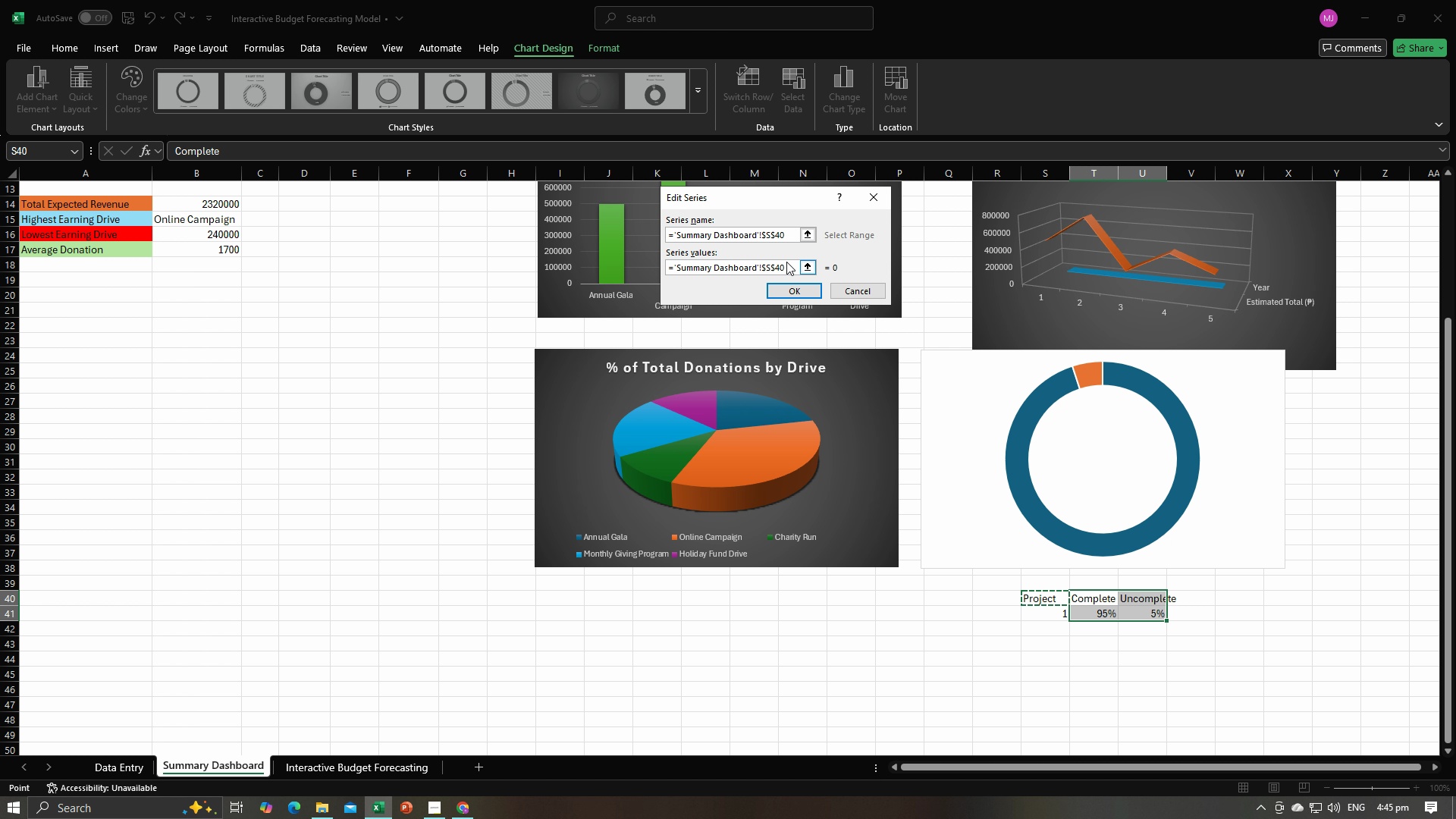 
left_click([785, 267])
 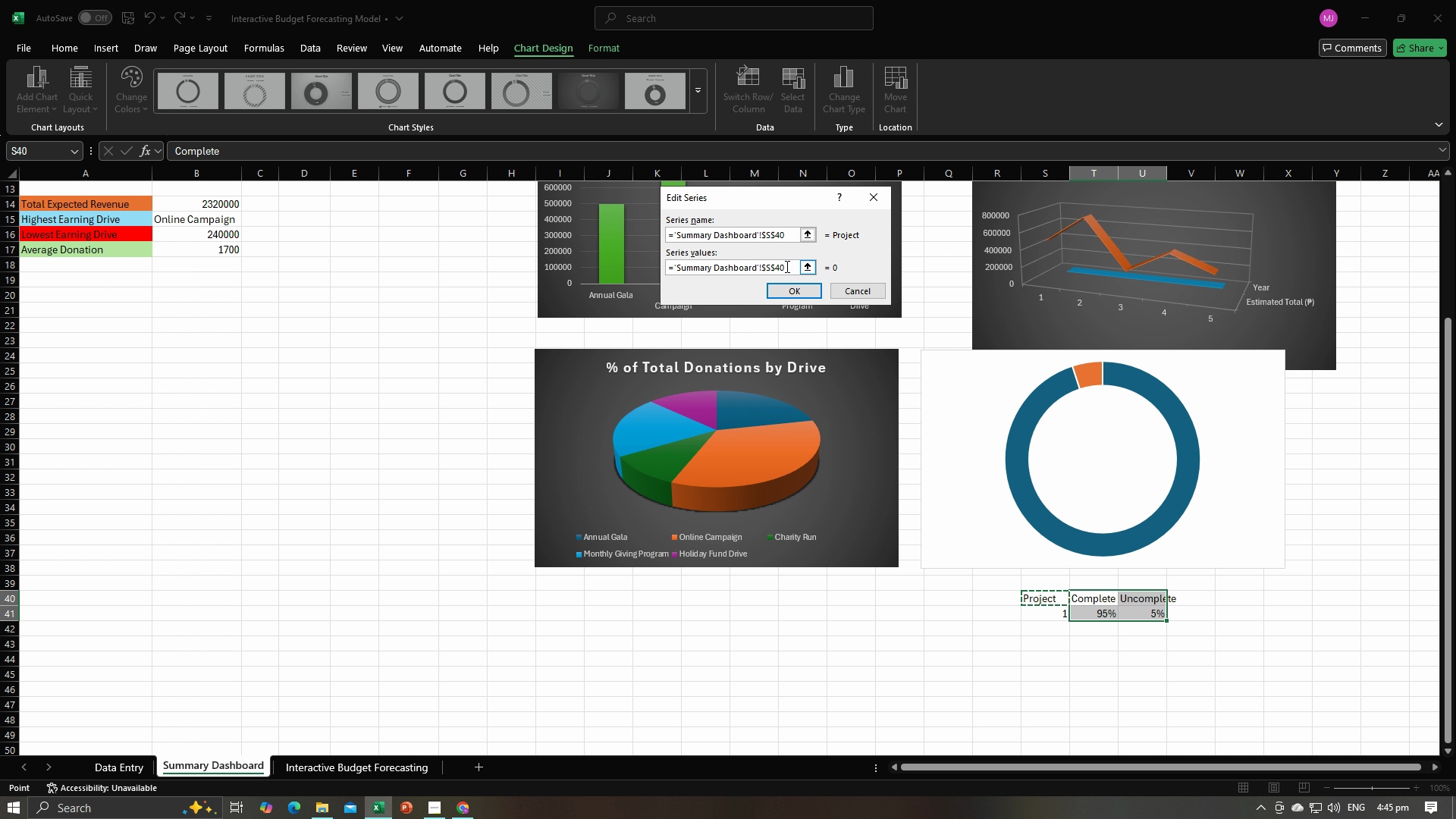 
left_click_drag(start_coordinate=[786, 266], to_coordinate=[635, 263])
 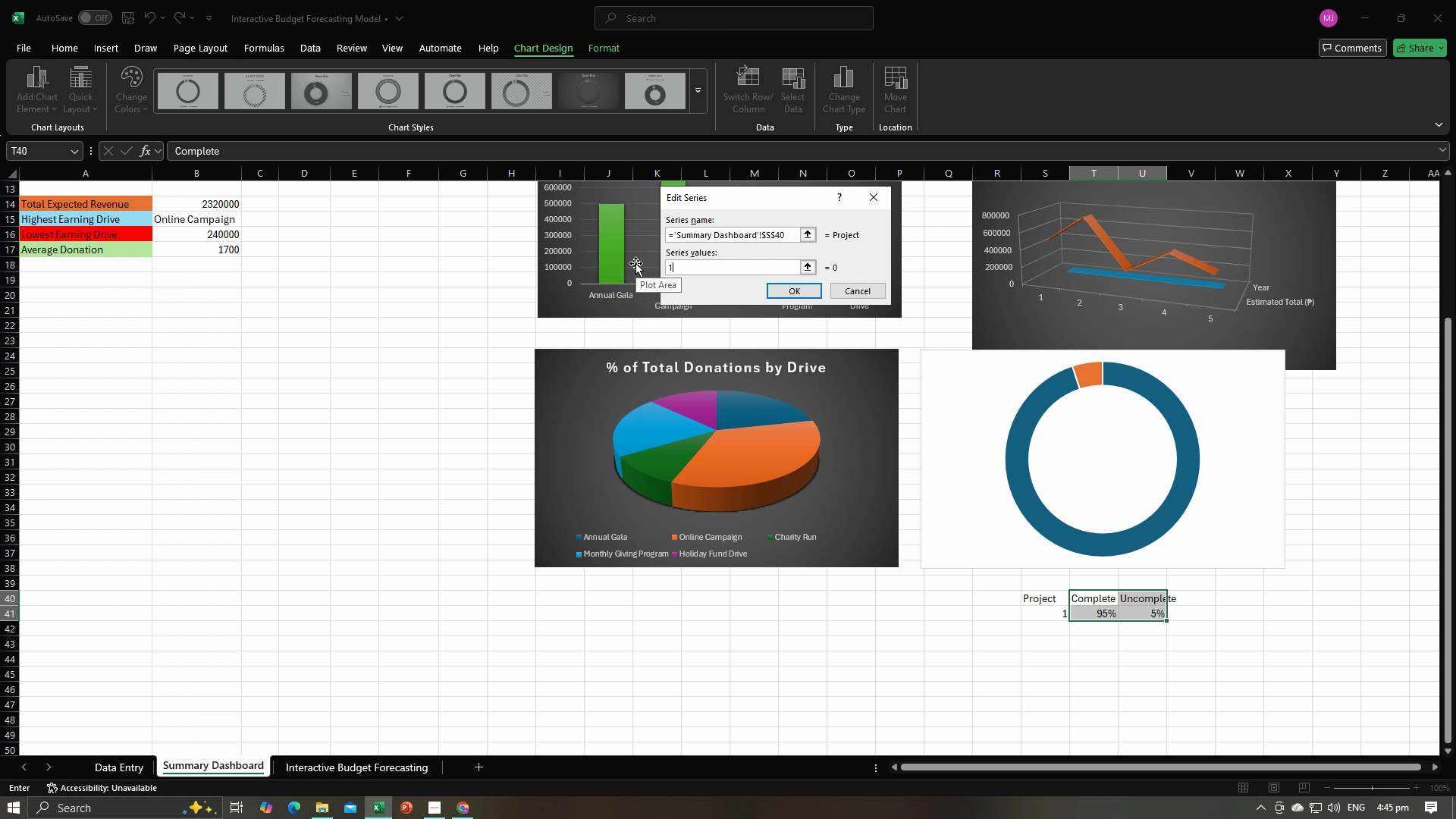 
key(1)
 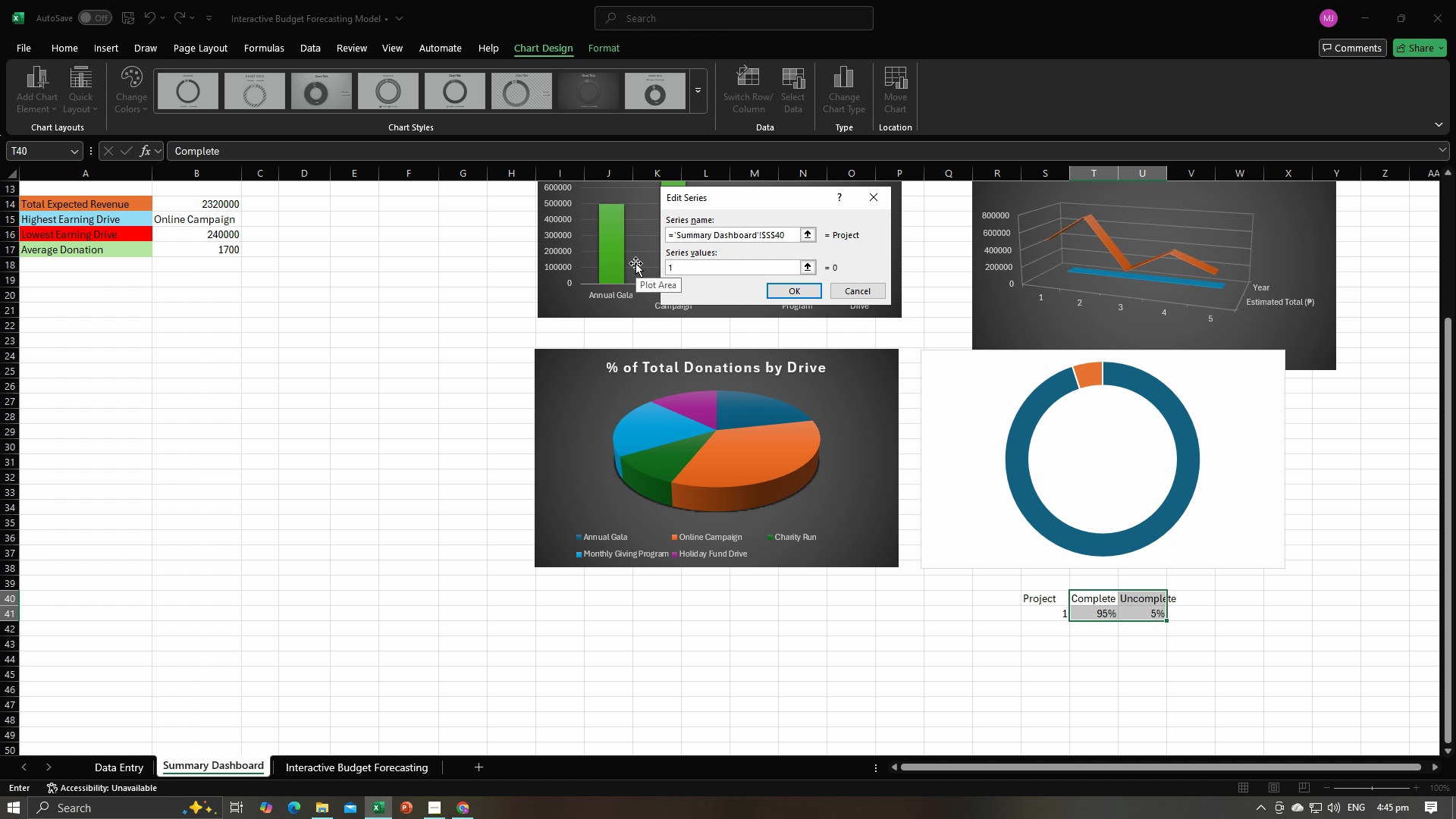 
key(Comma)
 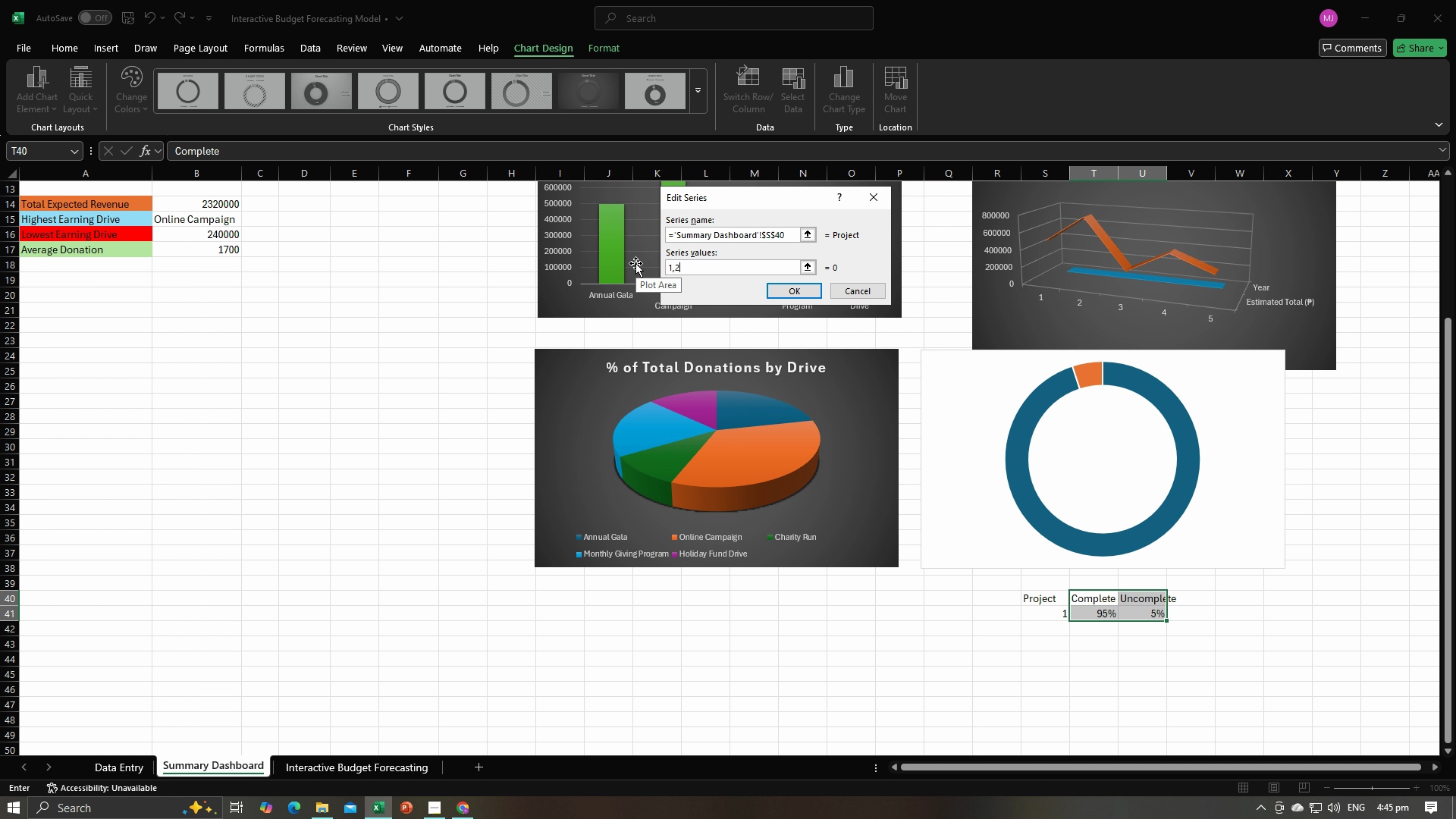 
key(2)
 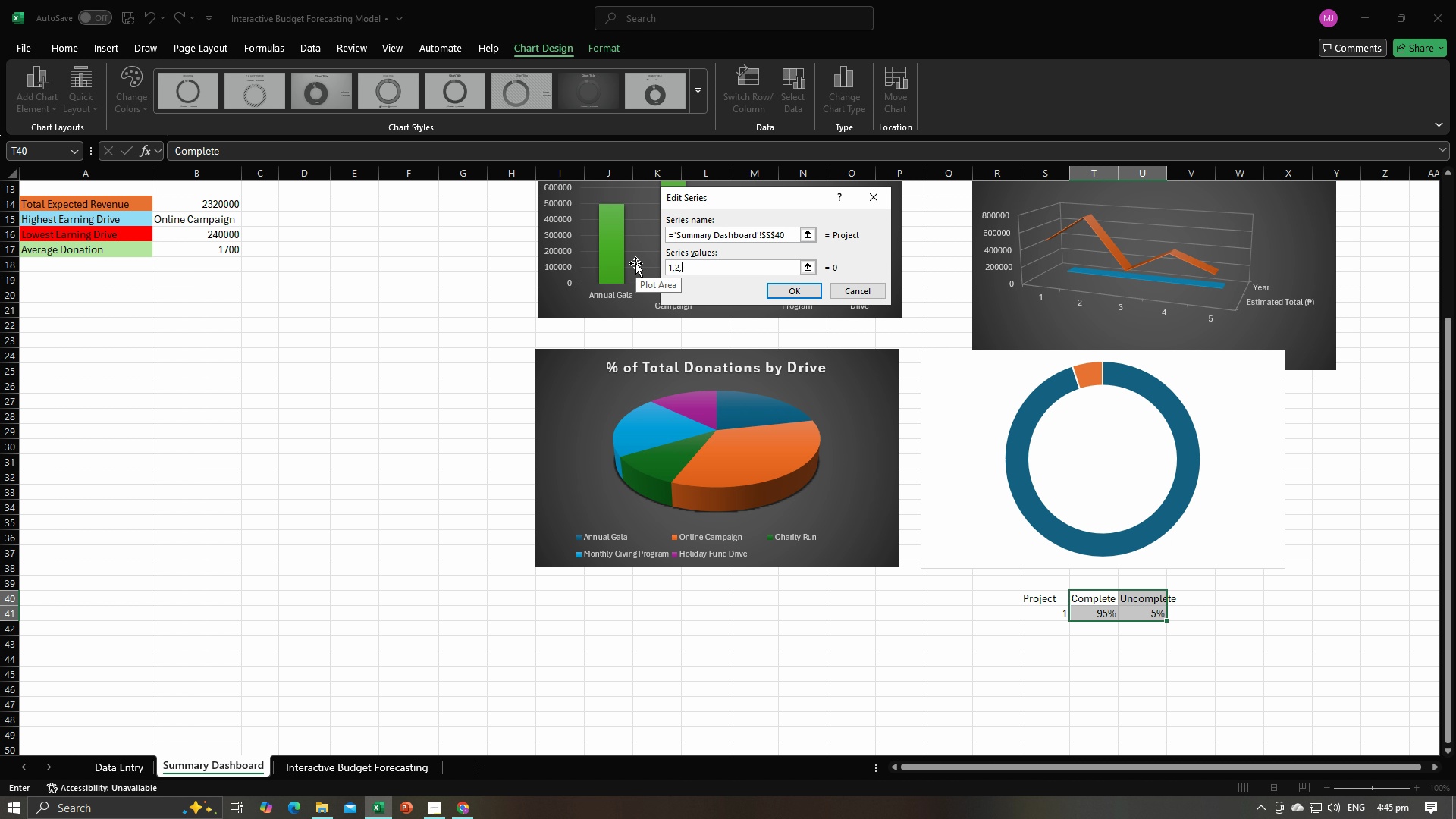 
key(Comma)
 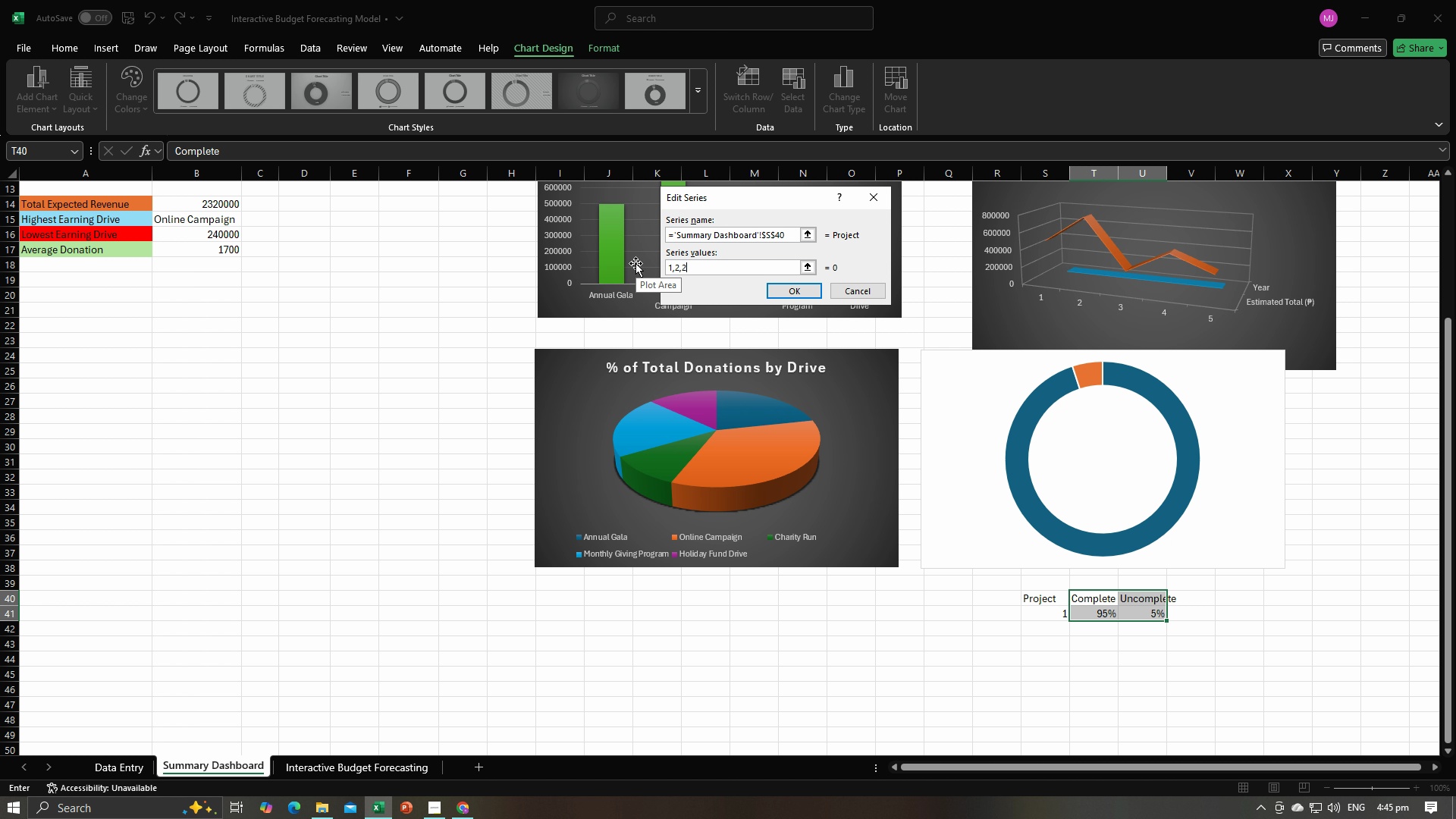 
key(2)
 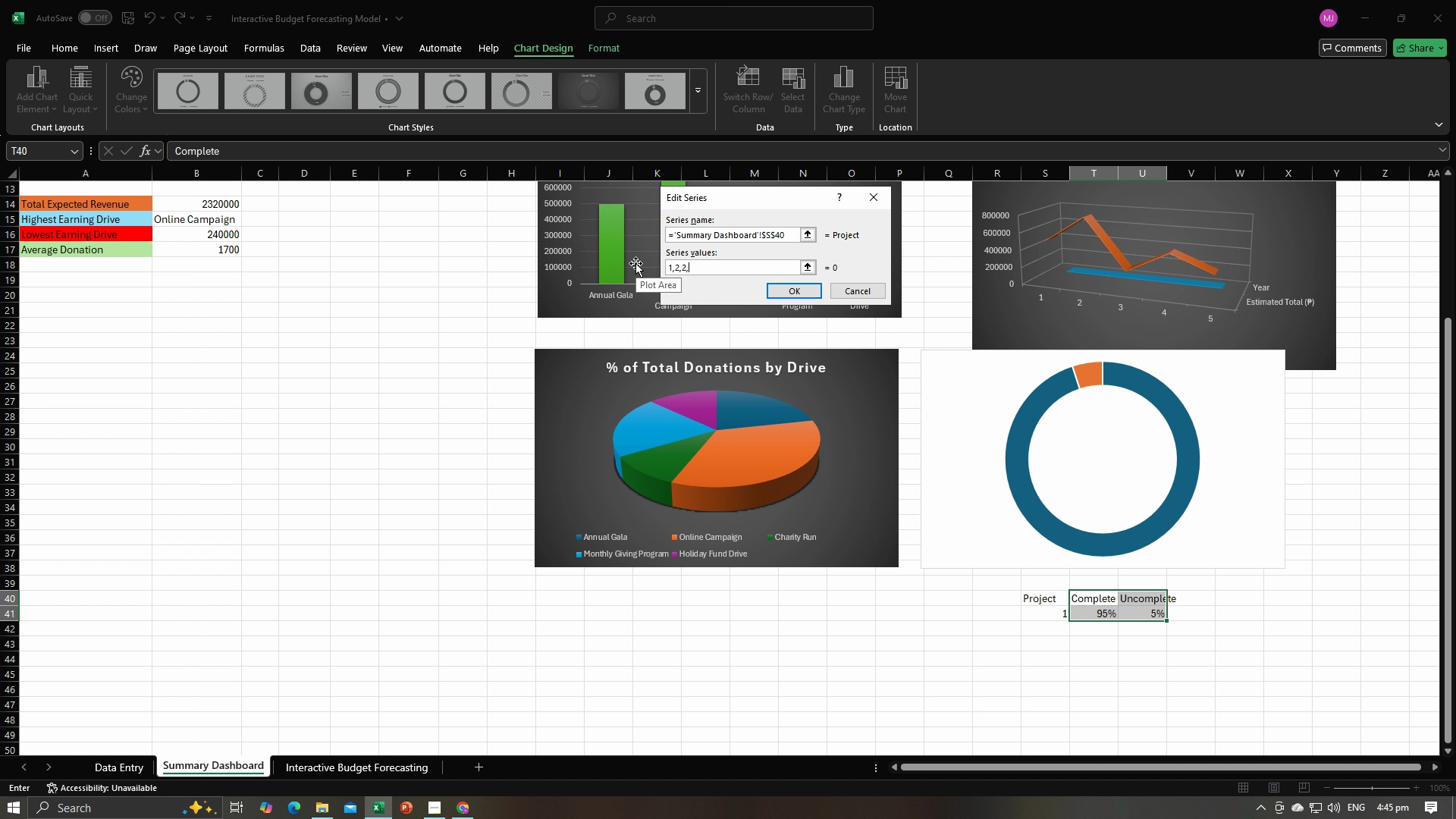 
key(Comma)
 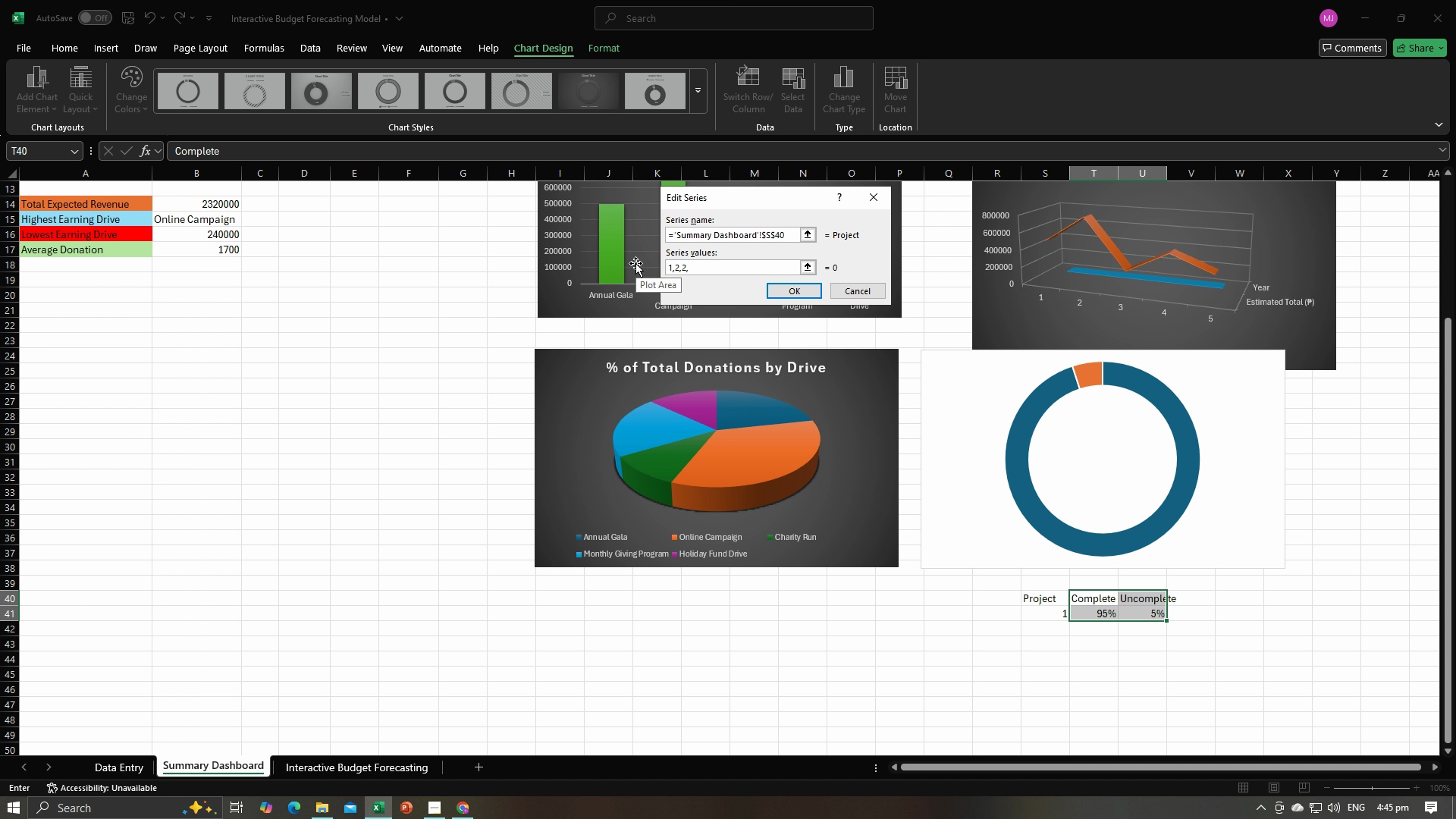 
key(Backspace)
 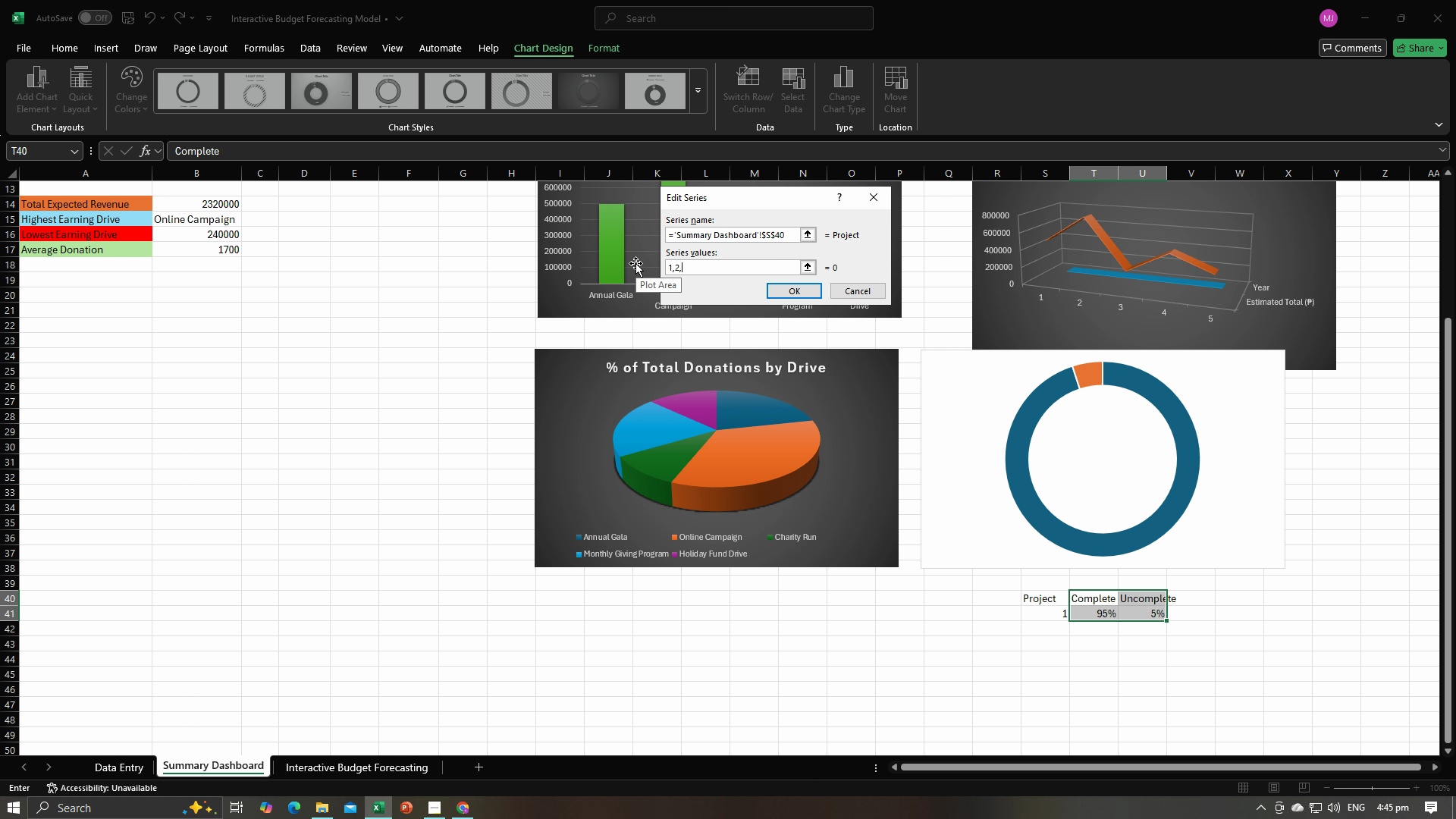 
key(Backspace)
 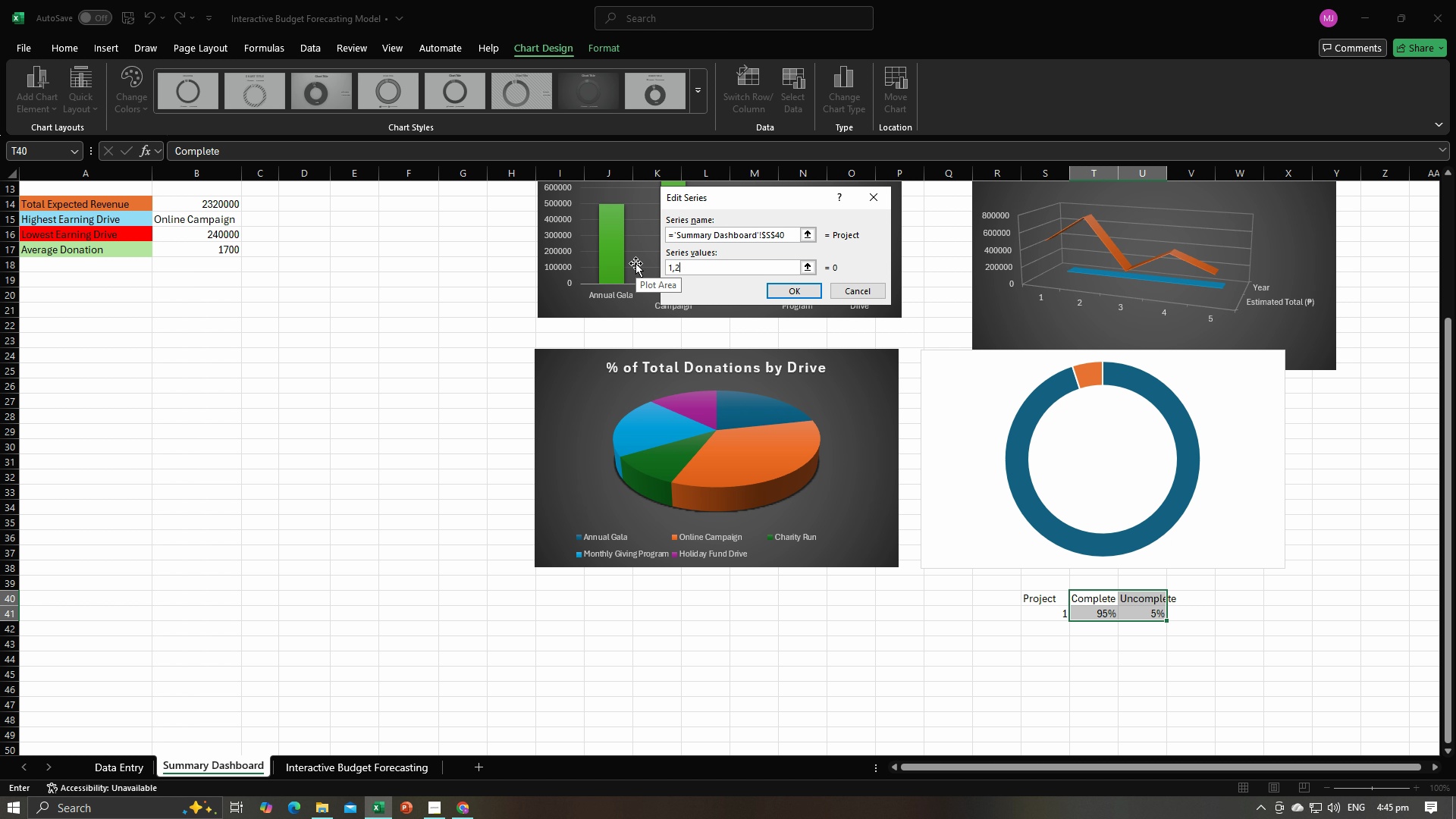 
key(Backspace)
 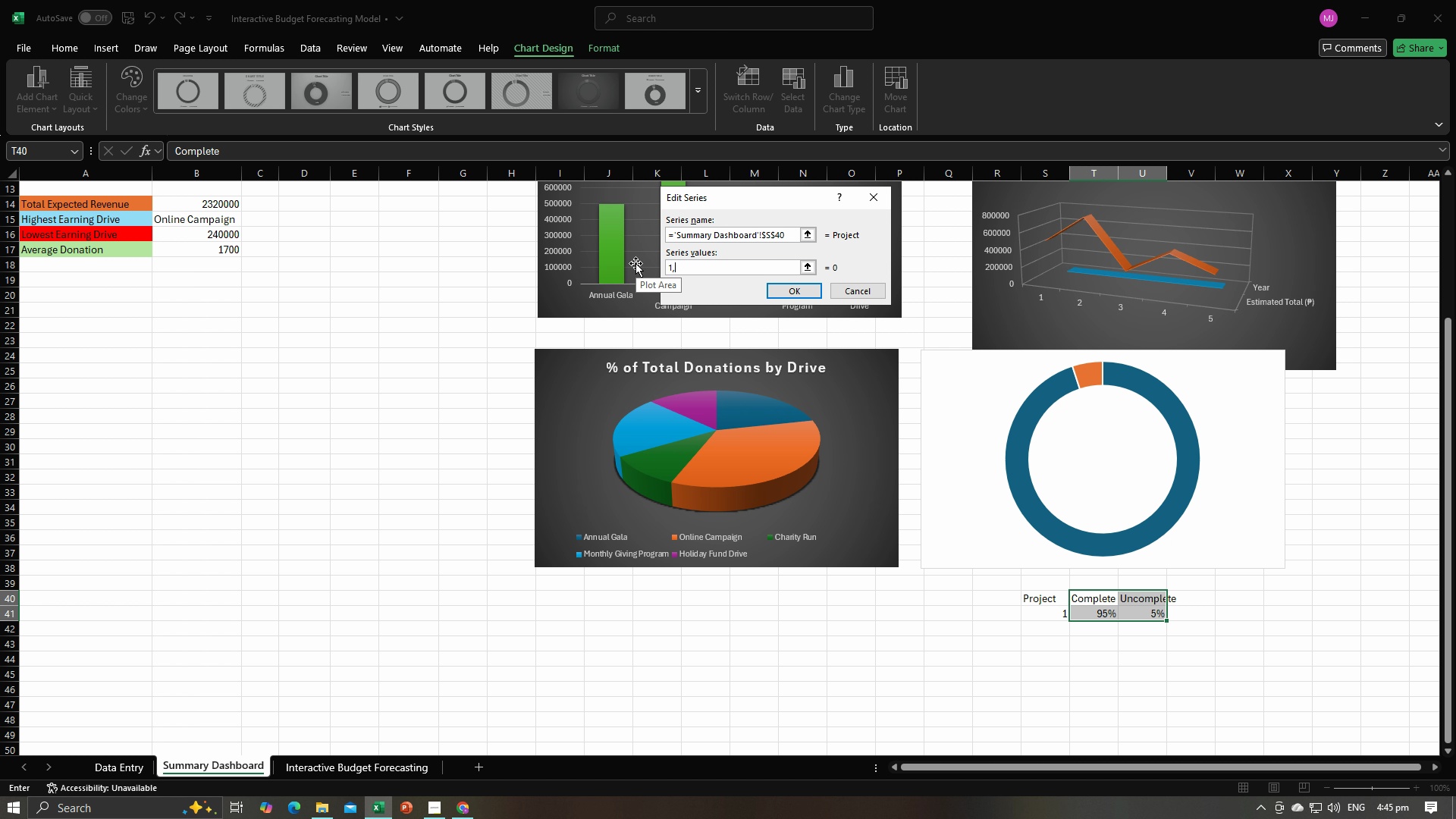 
key(Backspace)
 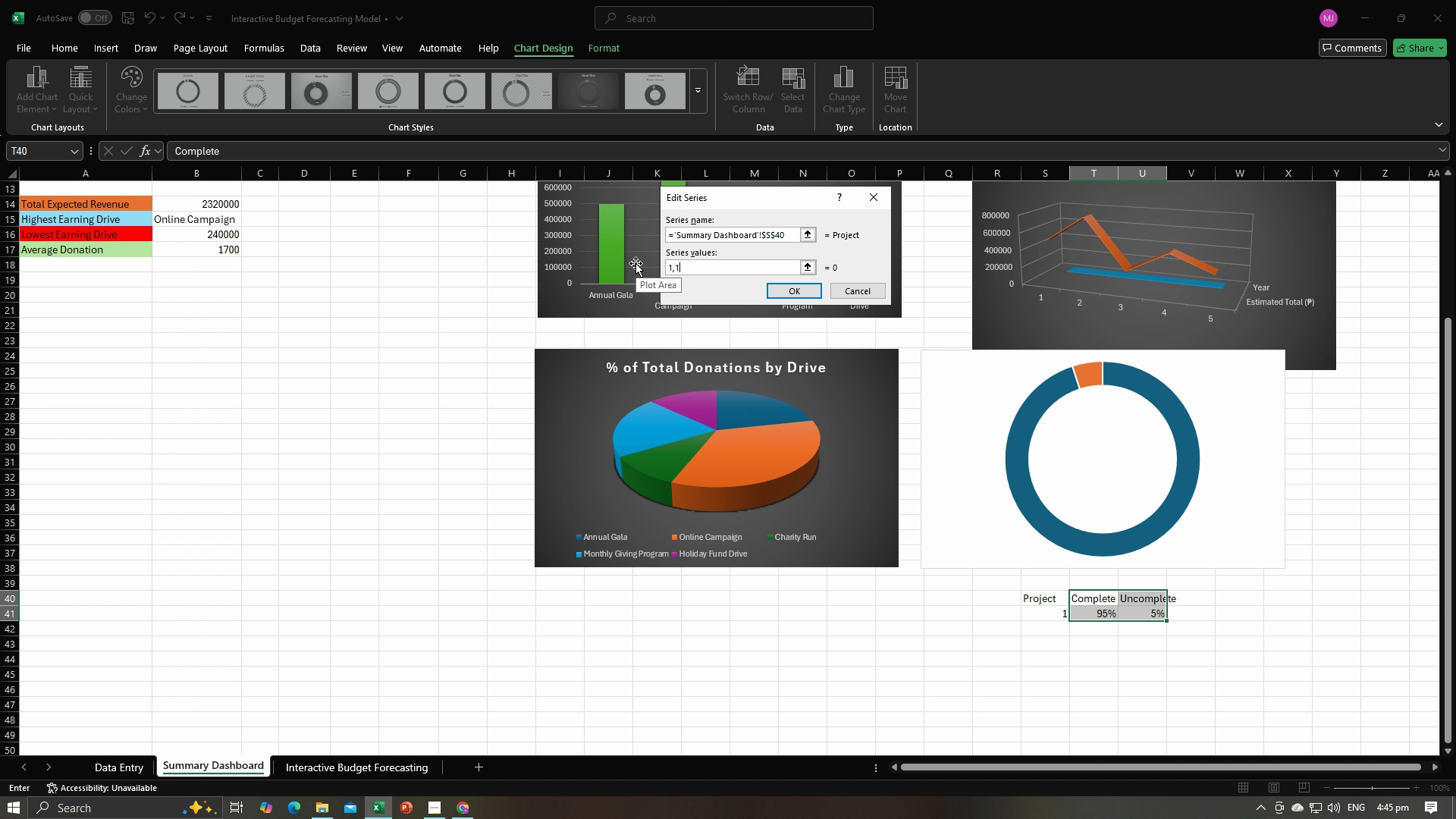 
key(1)
 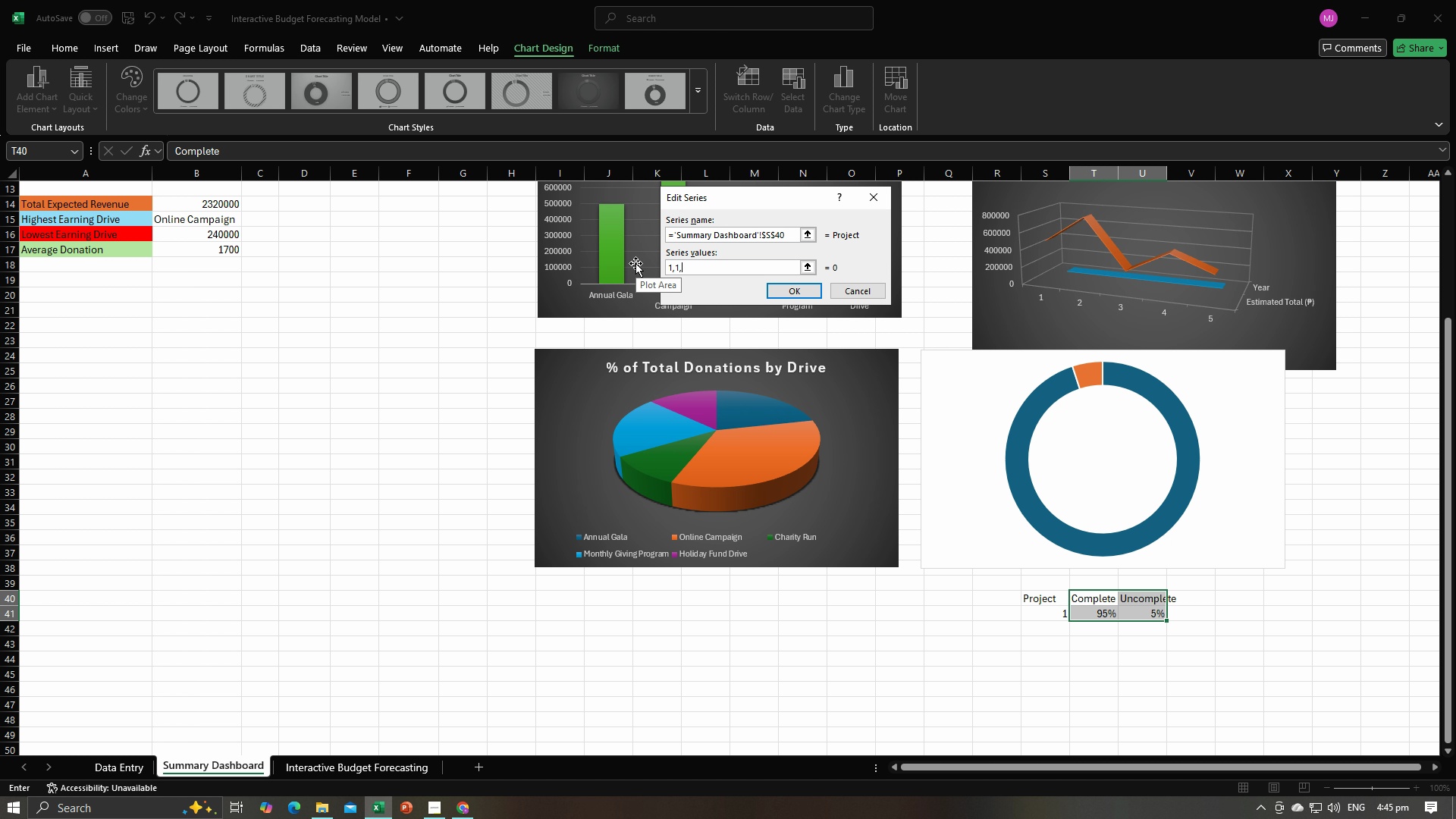 
key(Comma)
 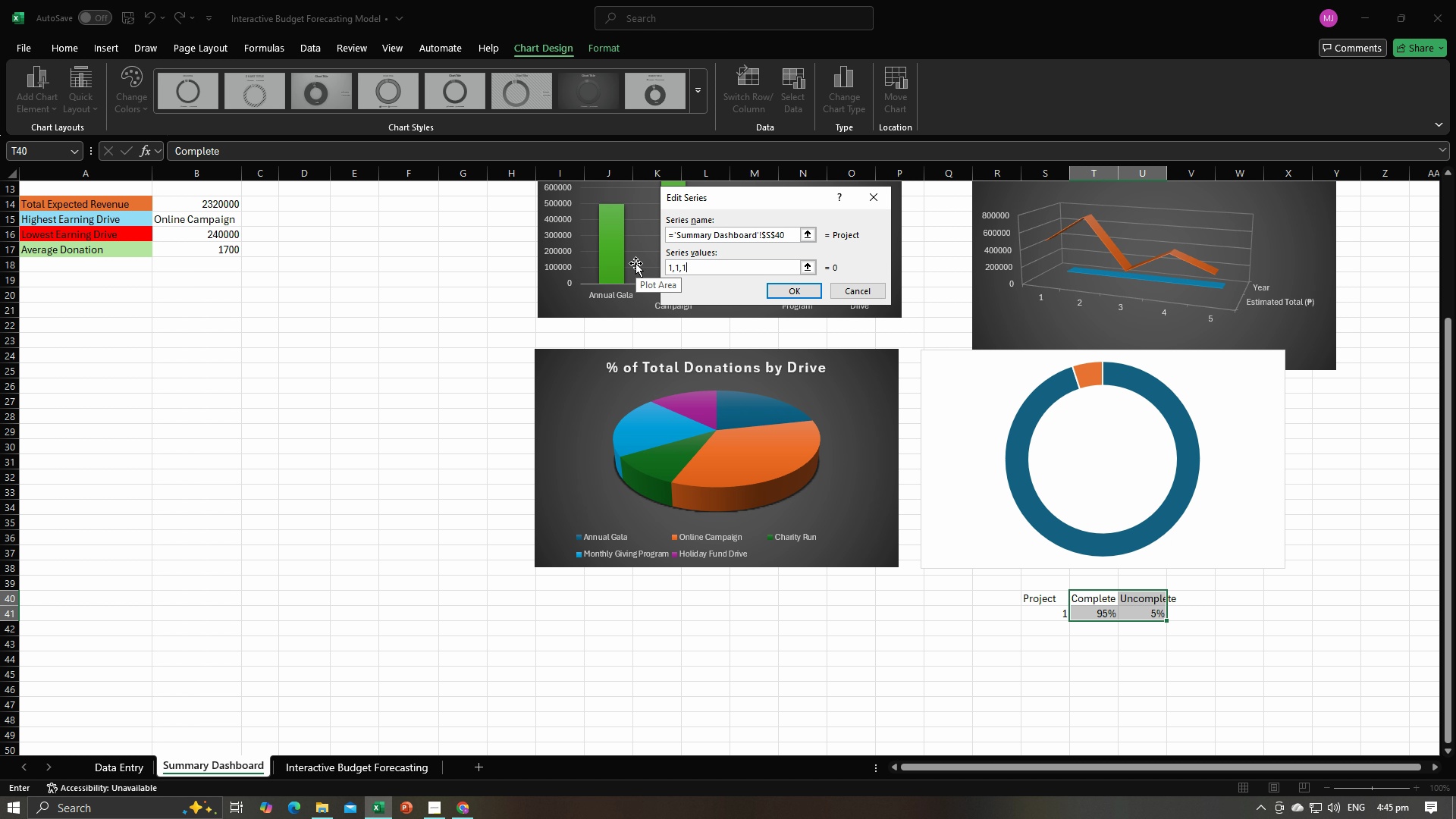 
key(1)
 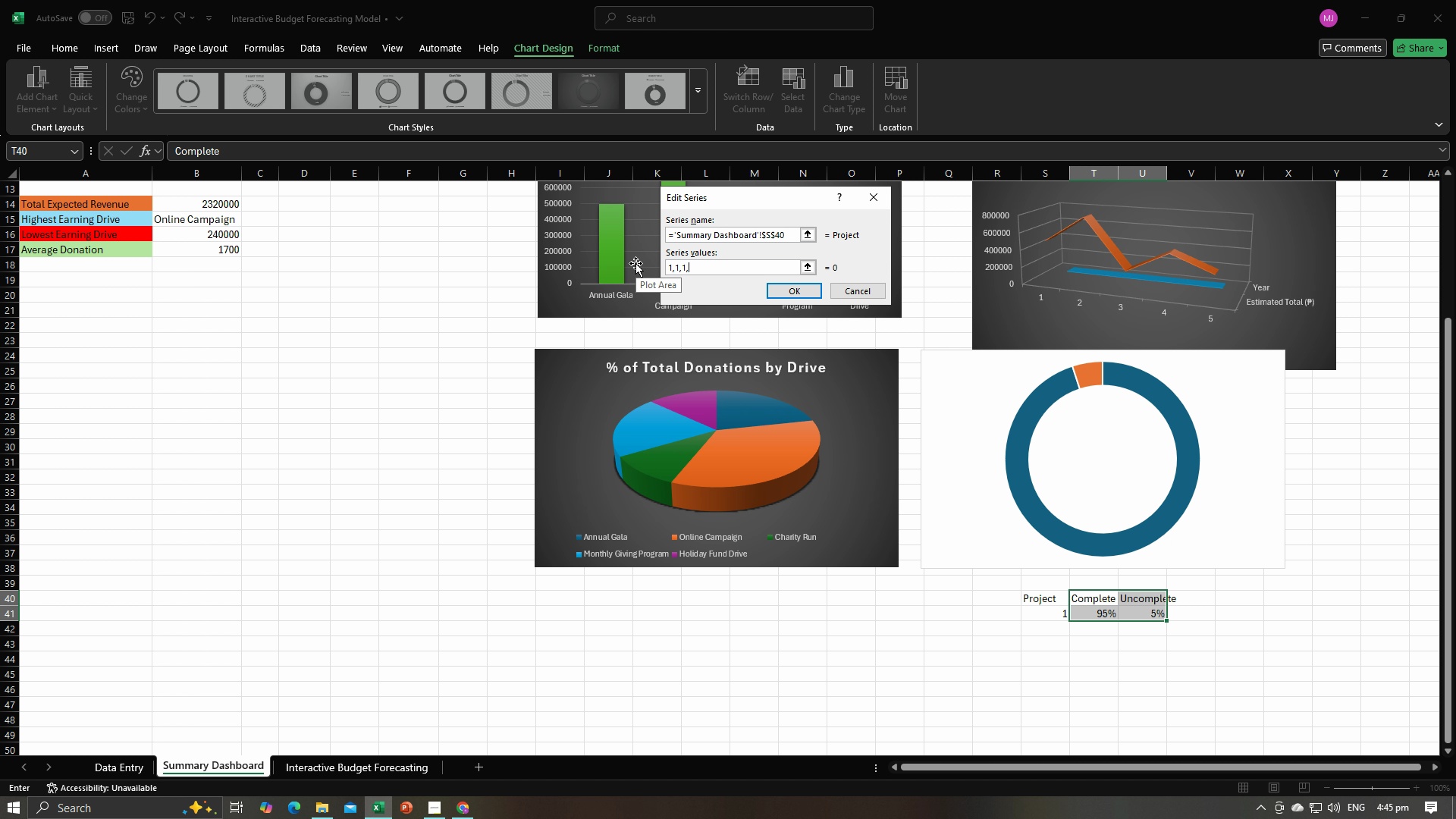 
key(Comma)
 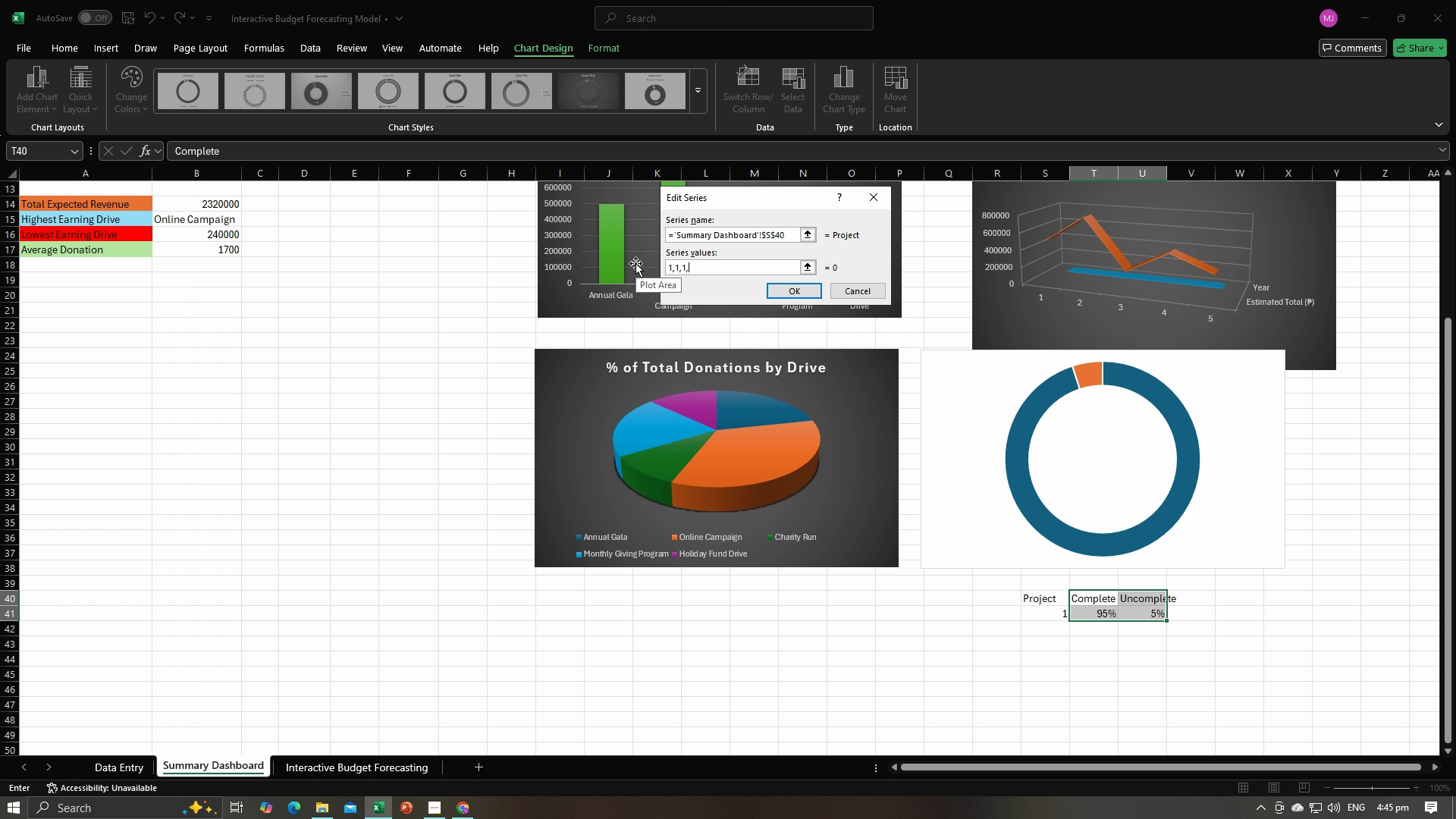 
key(1)
 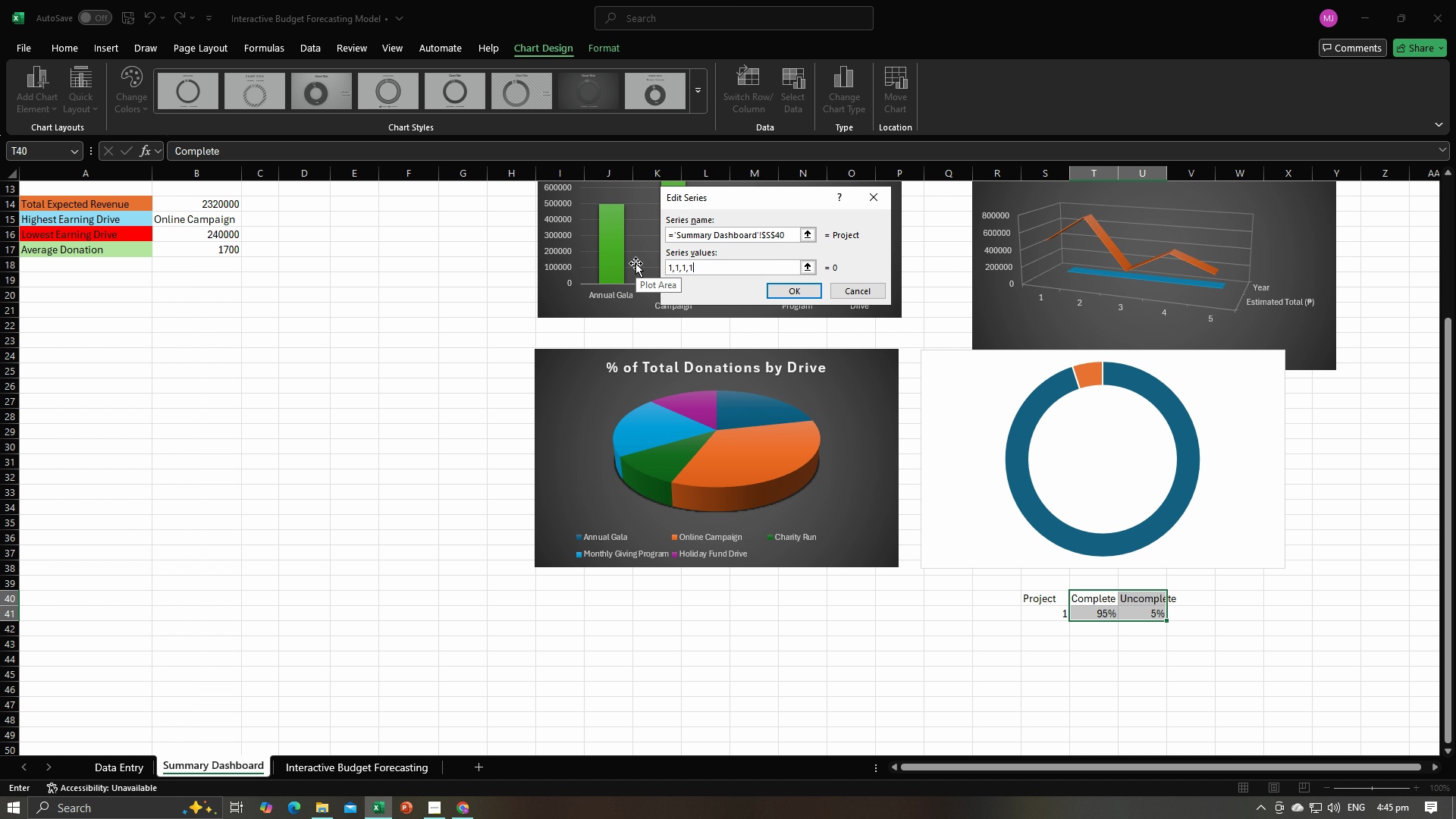 
key(Comma)
 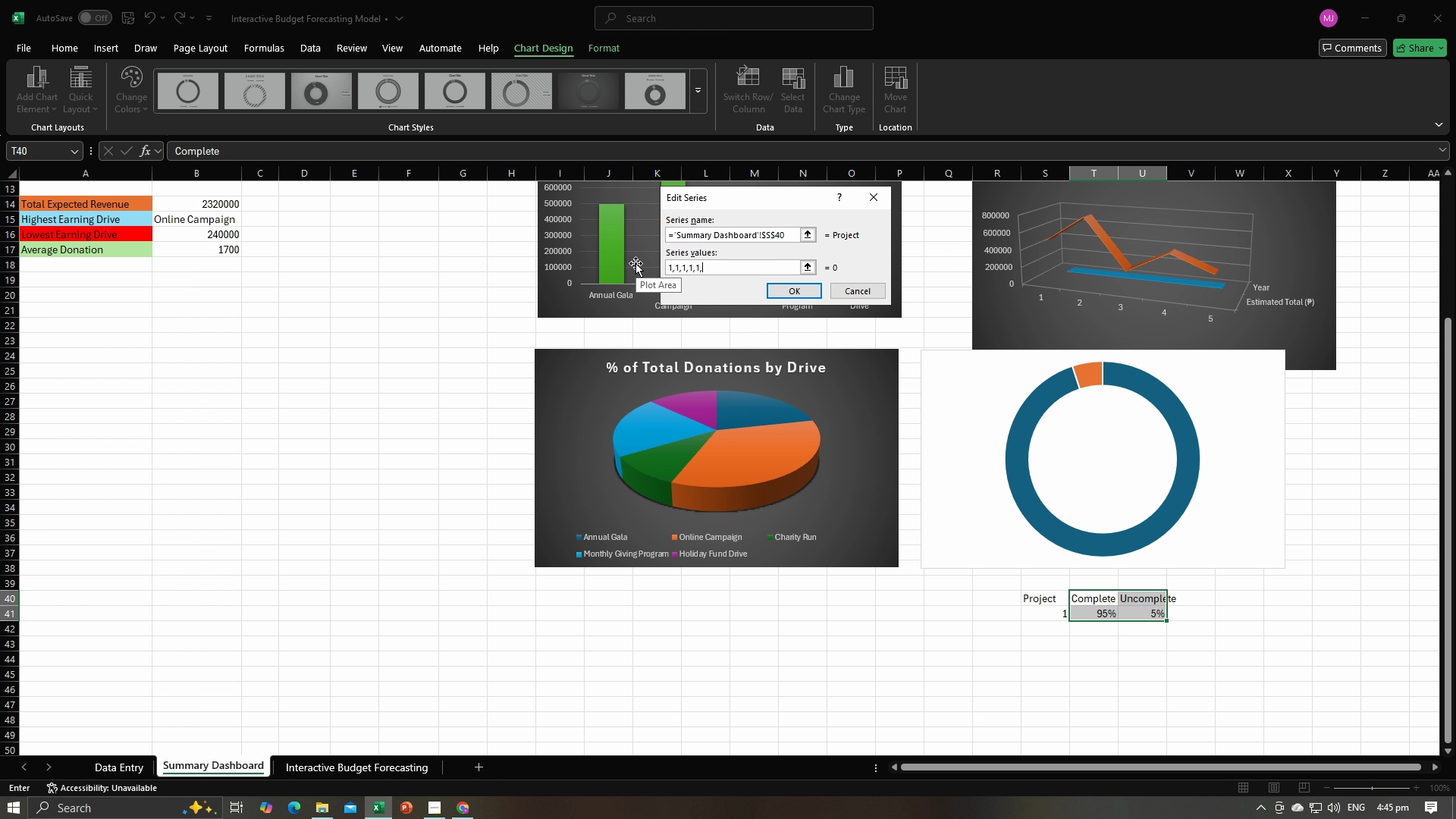 
key(1)
 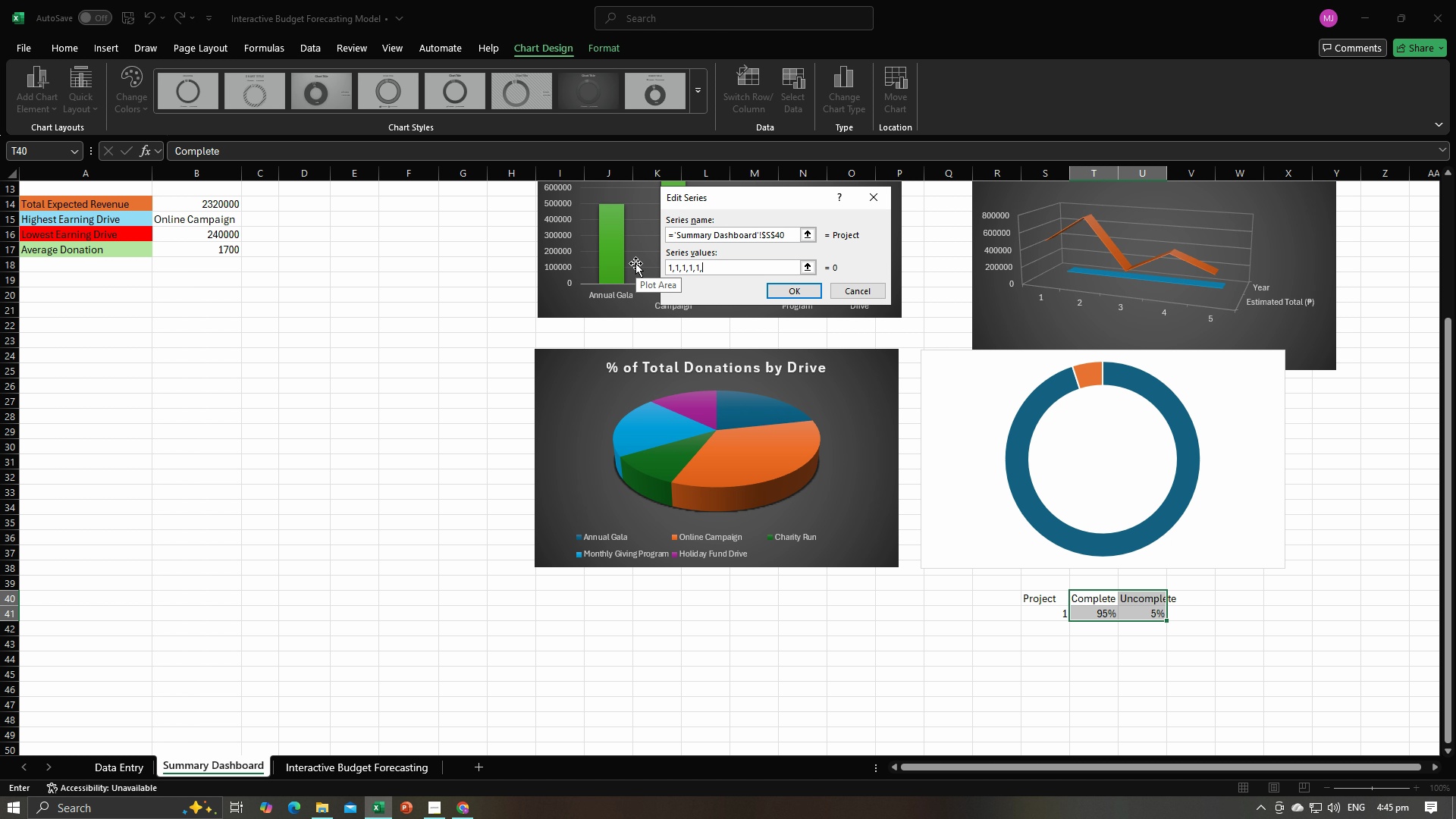 
key(Comma)
 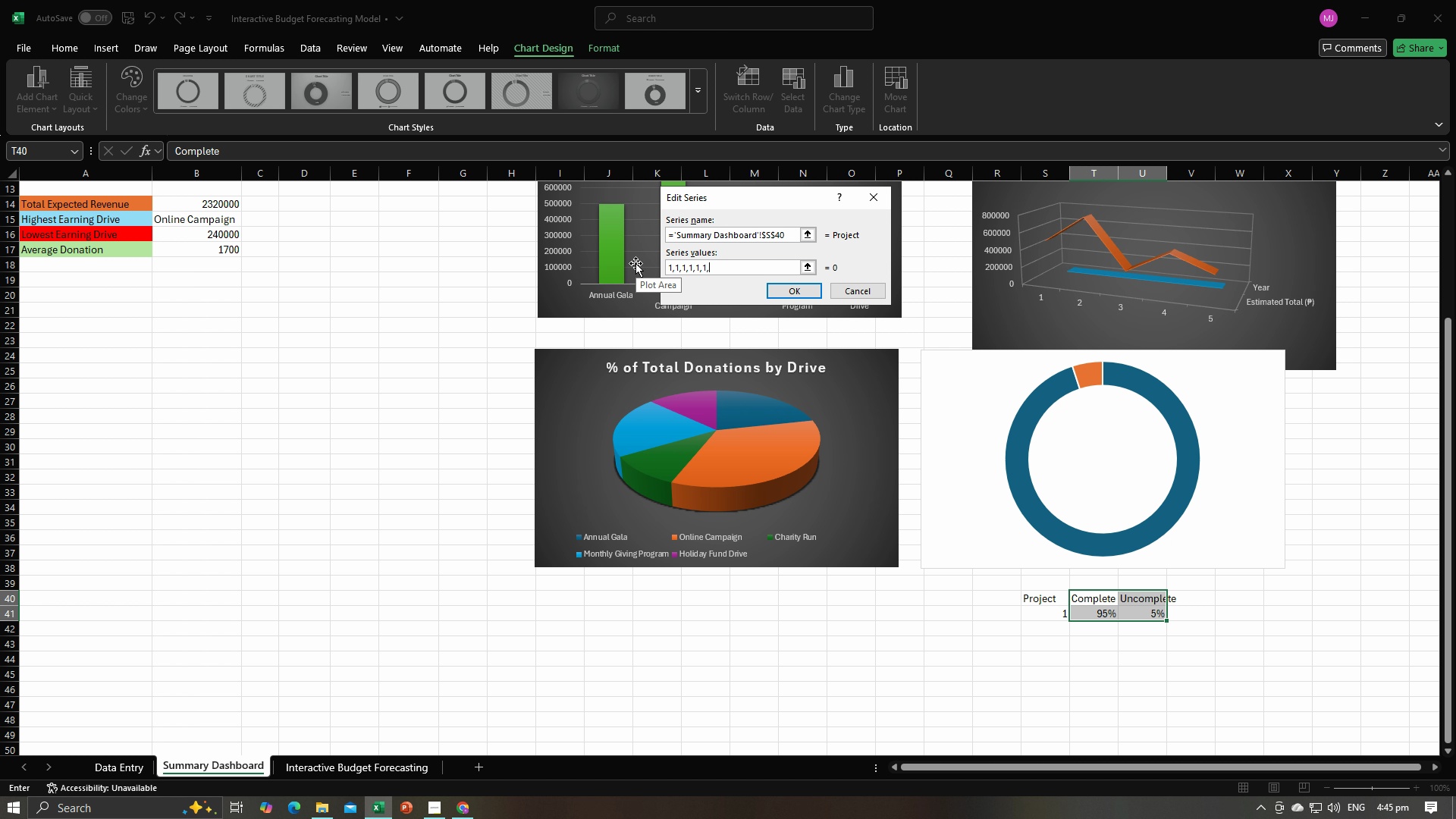 
key(Comma)
 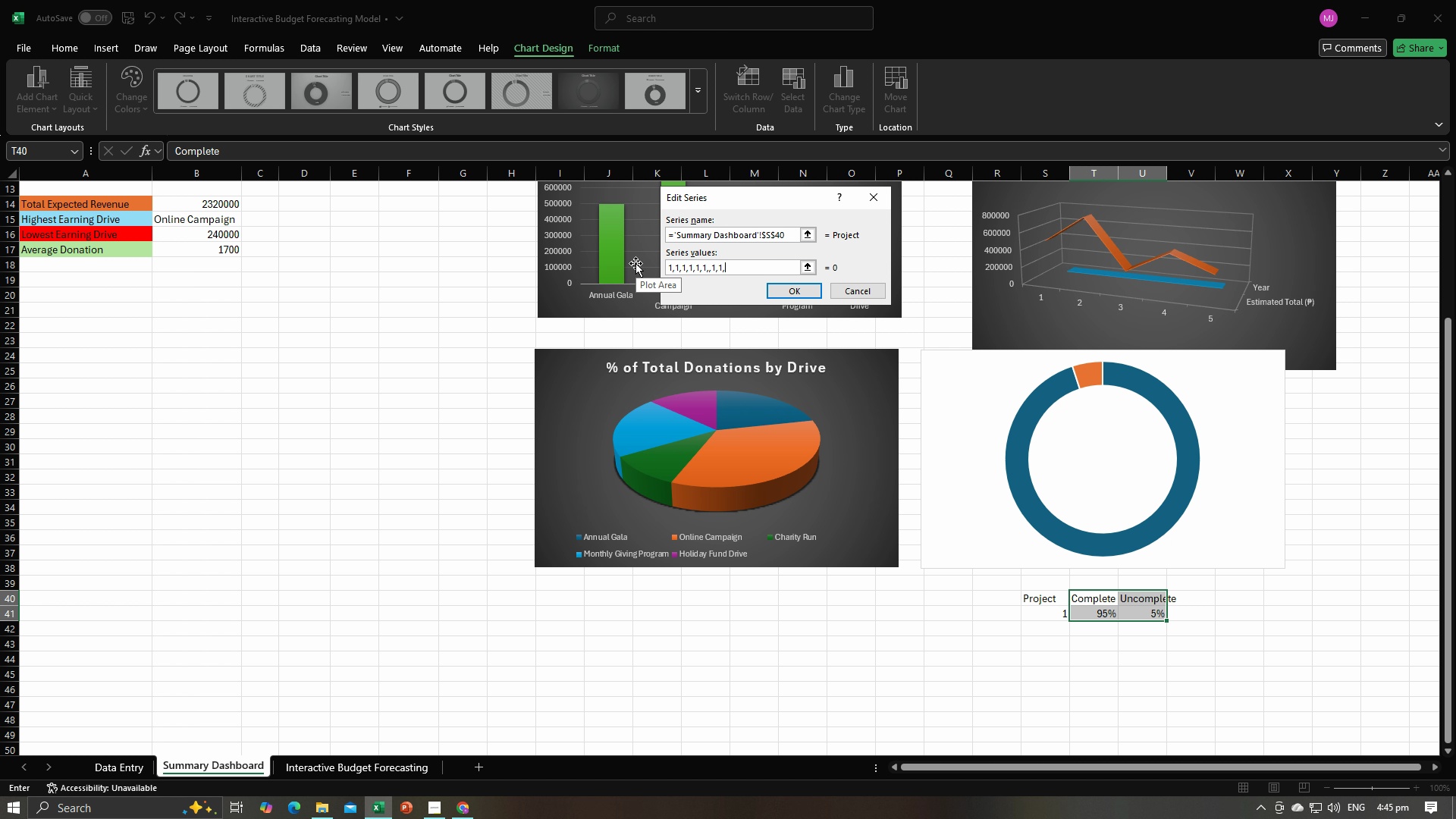 
key(1)
 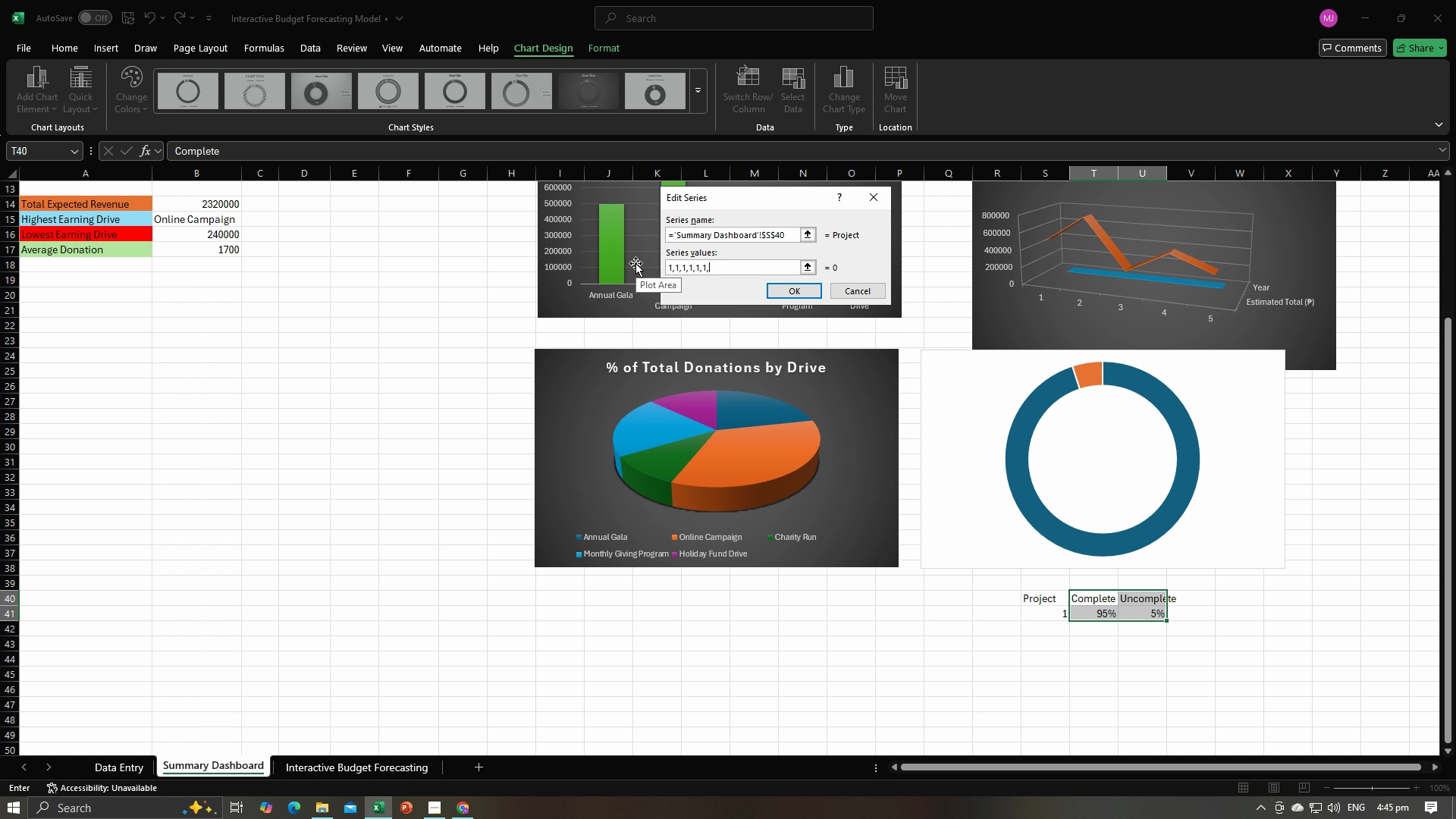 
key(Comma)
 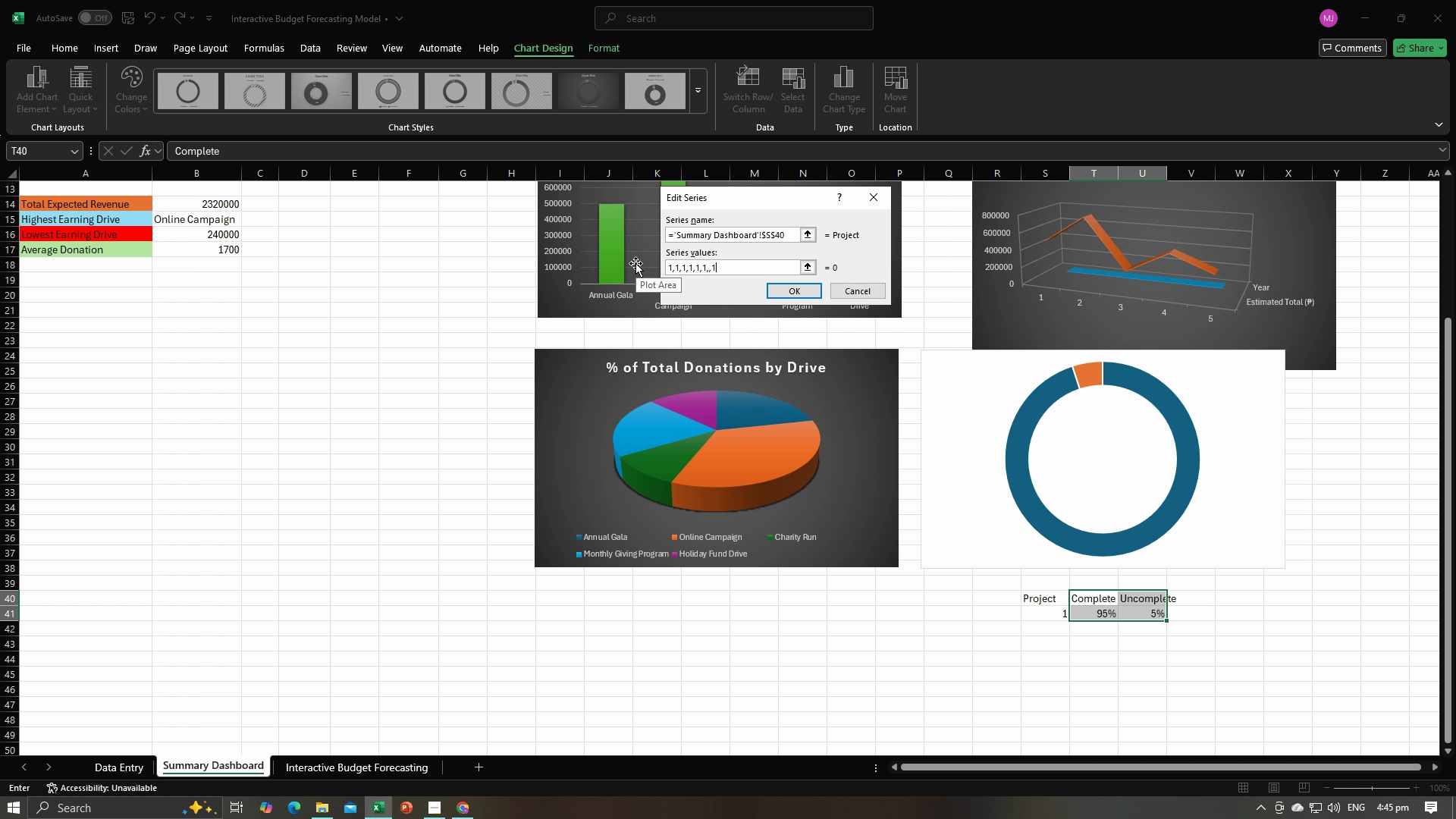 
key(1)
 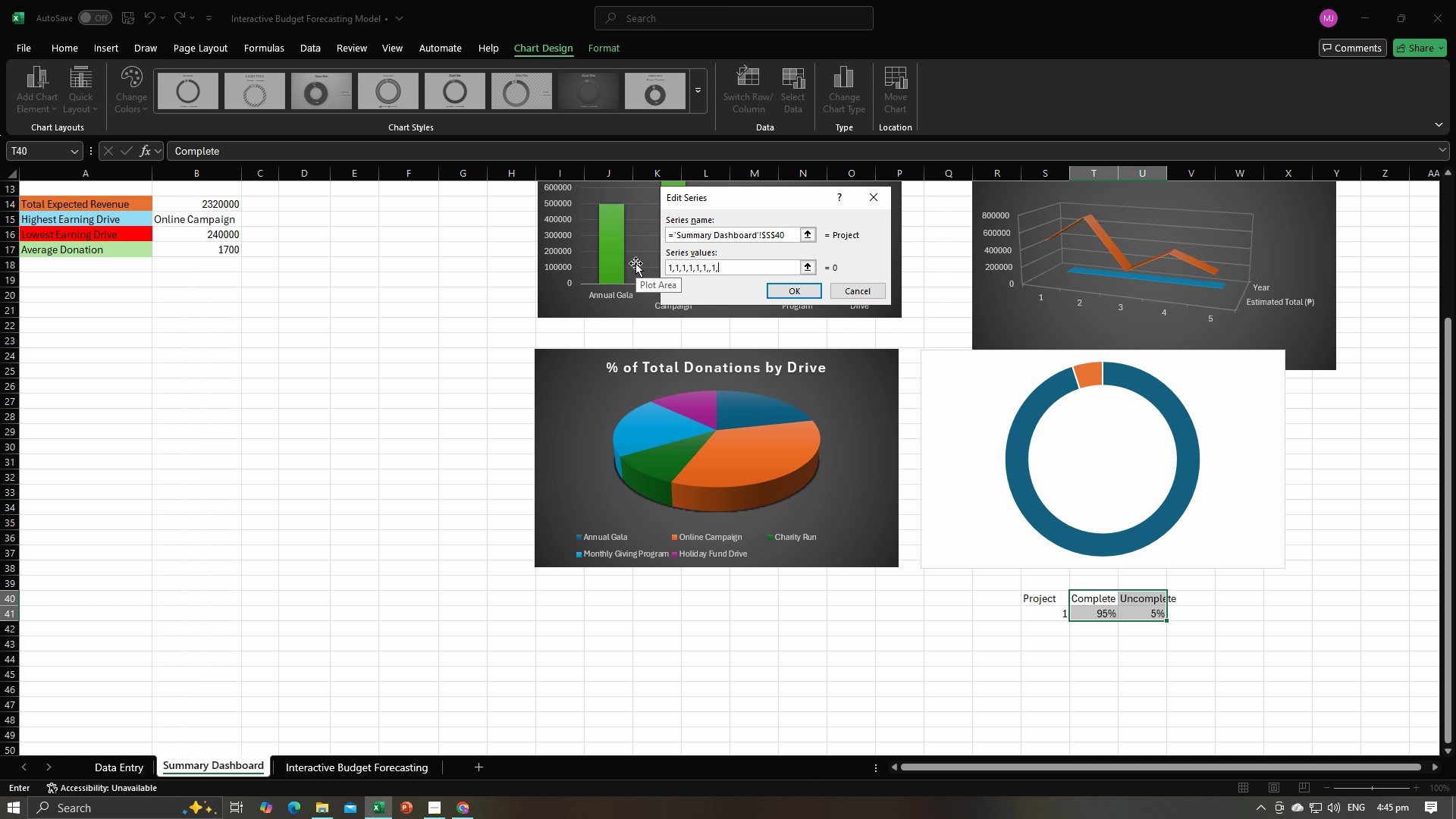 
key(Comma)
 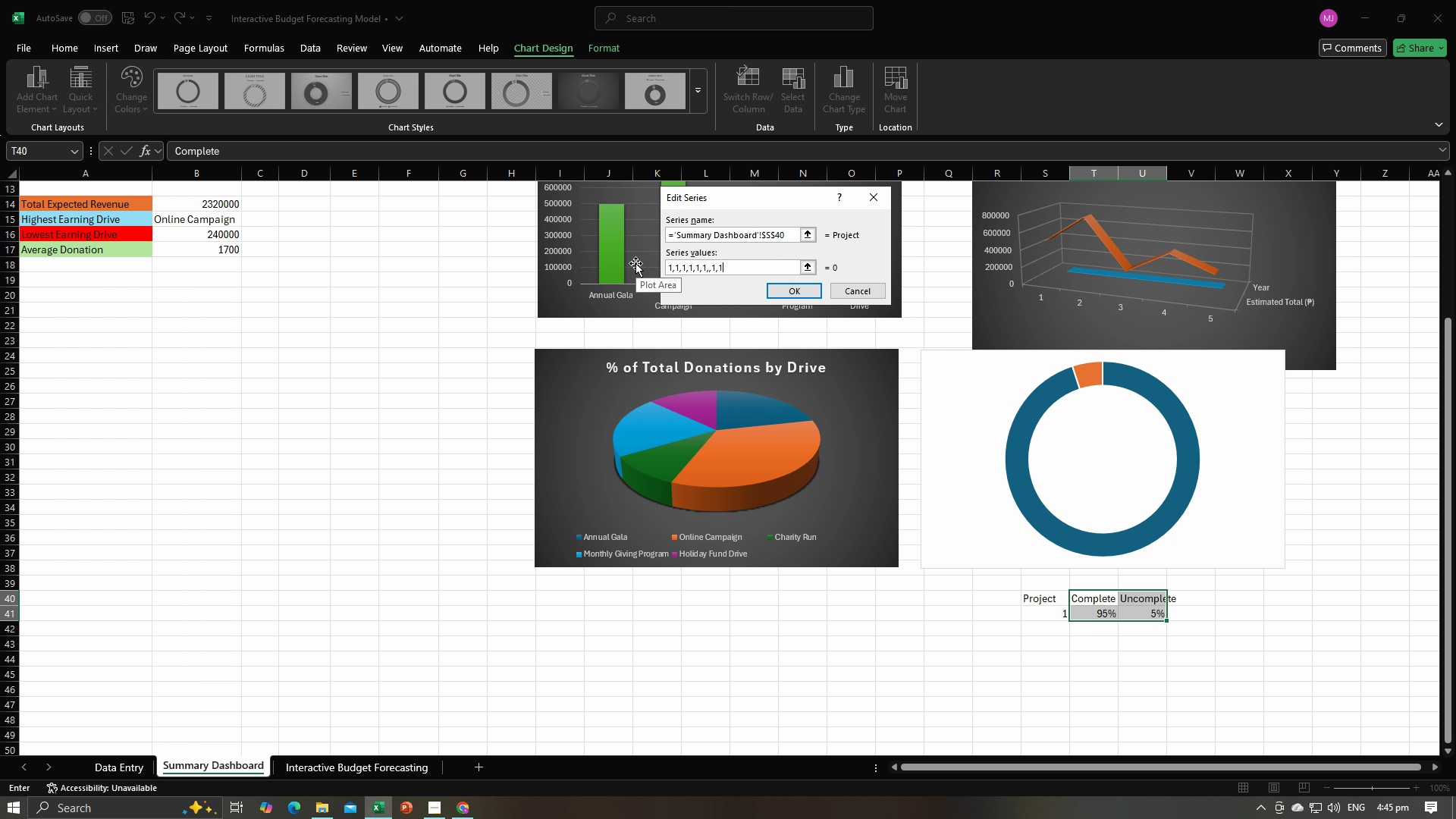 
key(1)
 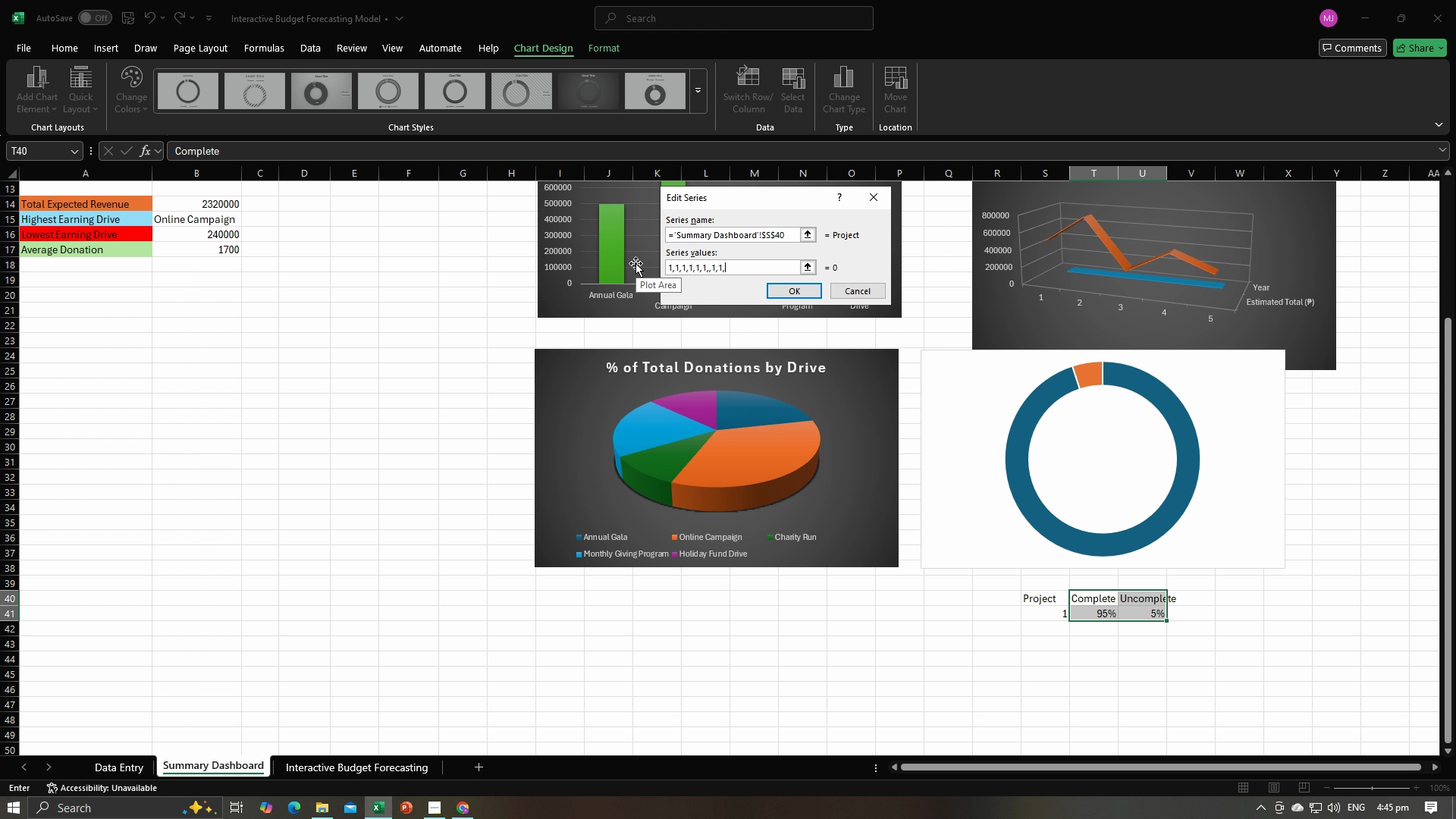 
key(Comma)
 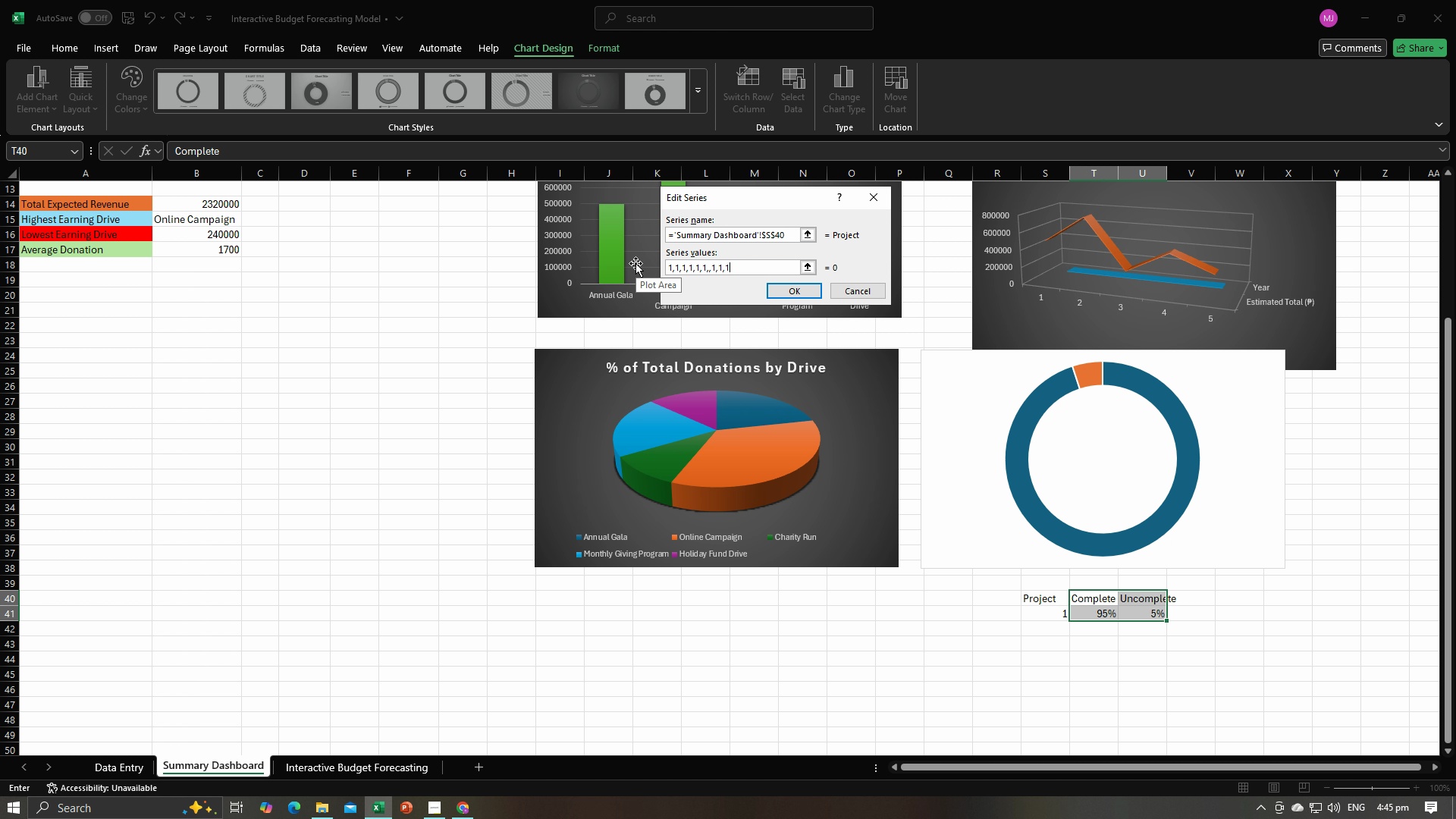 
key(1)
 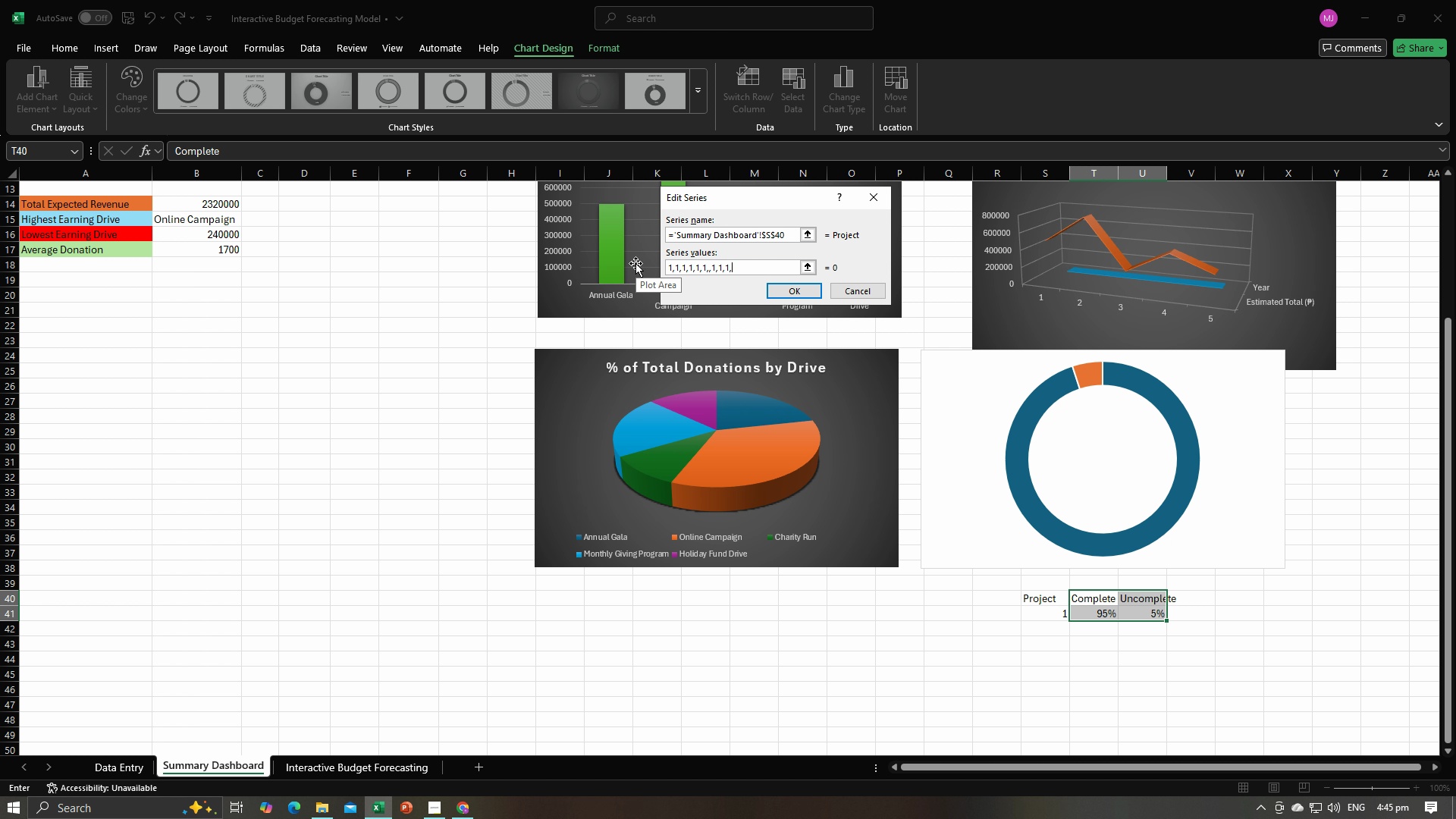 
key(Comma)
 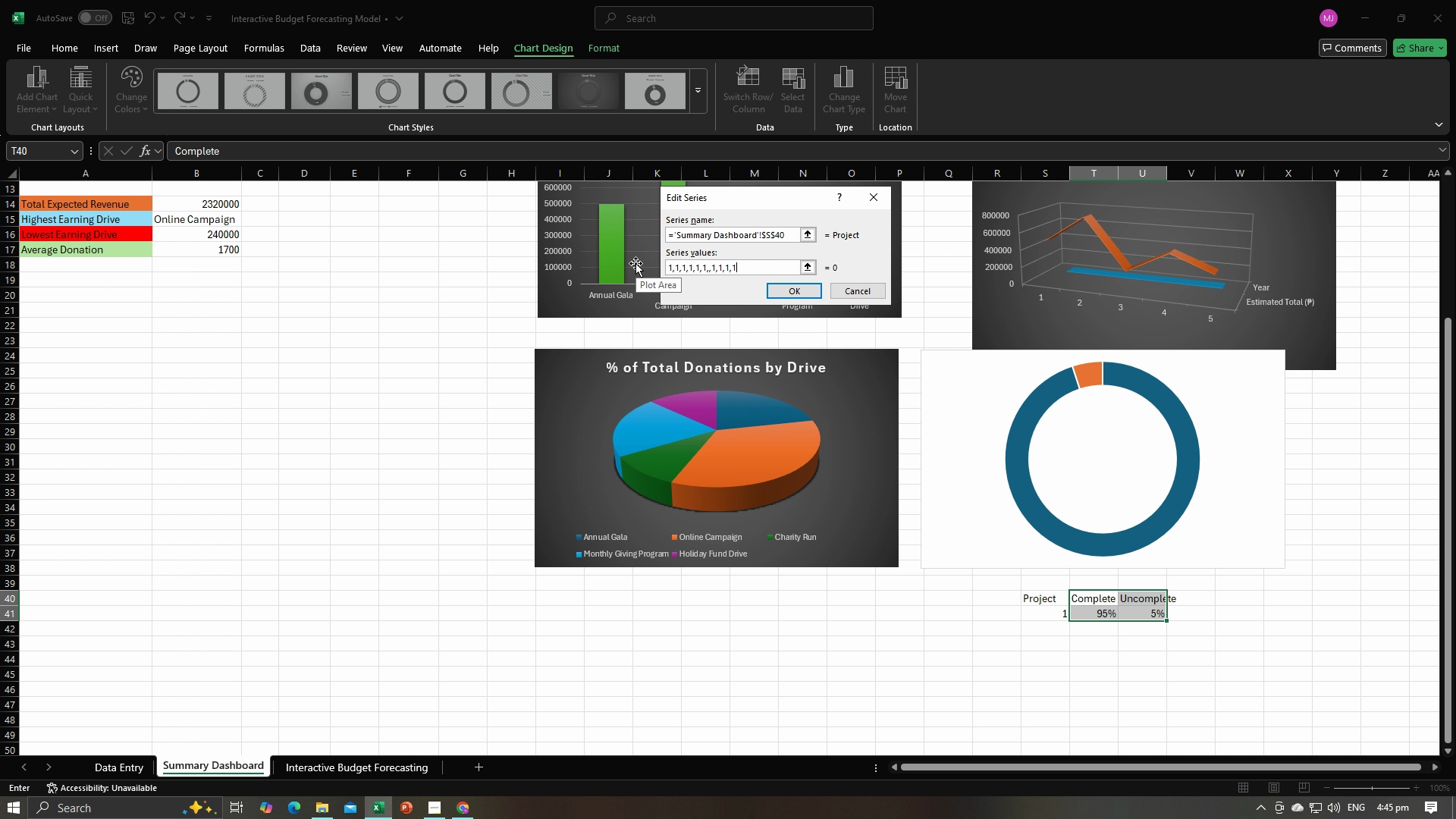 
key(1)
 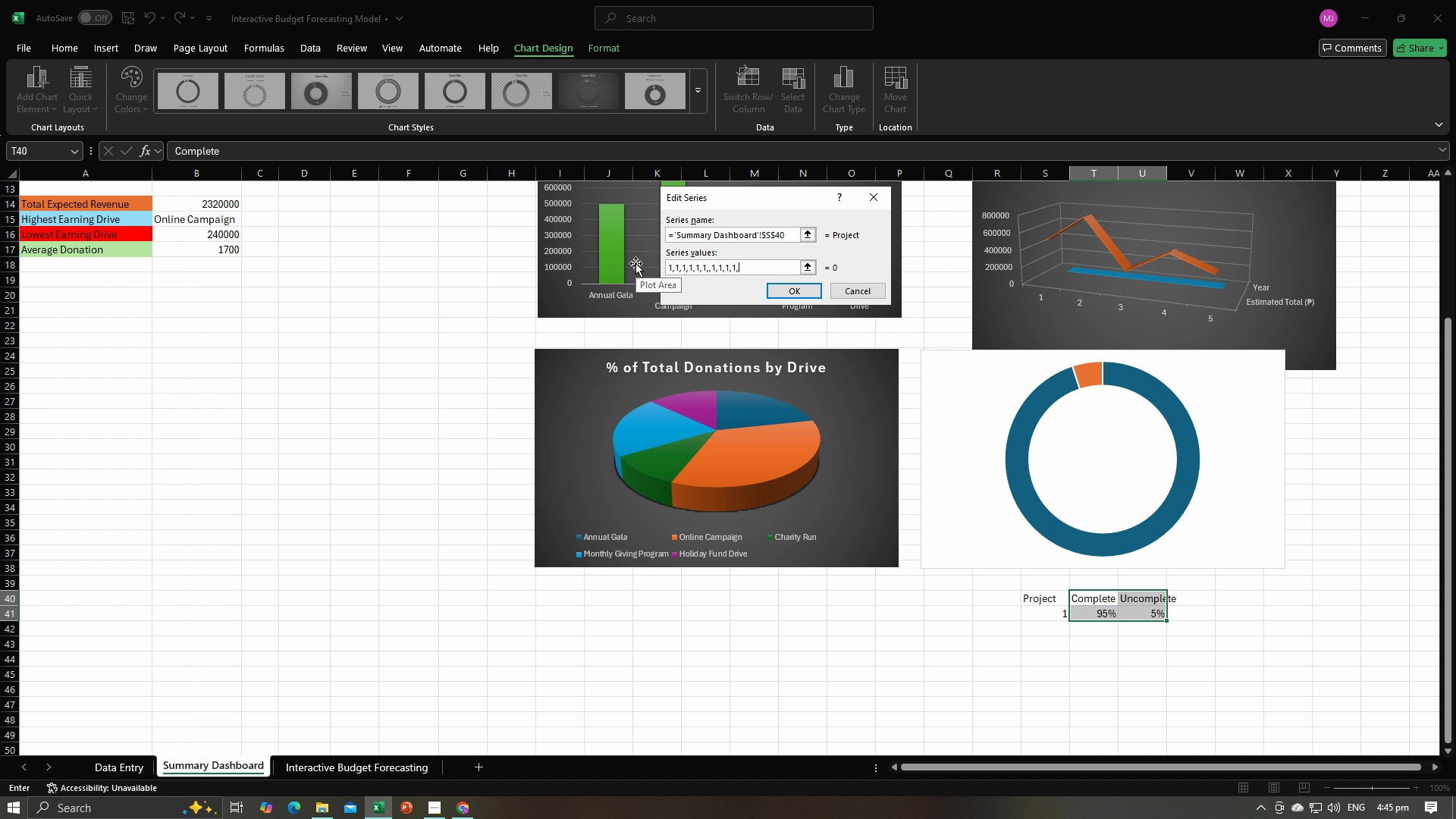 
key(Comma)
 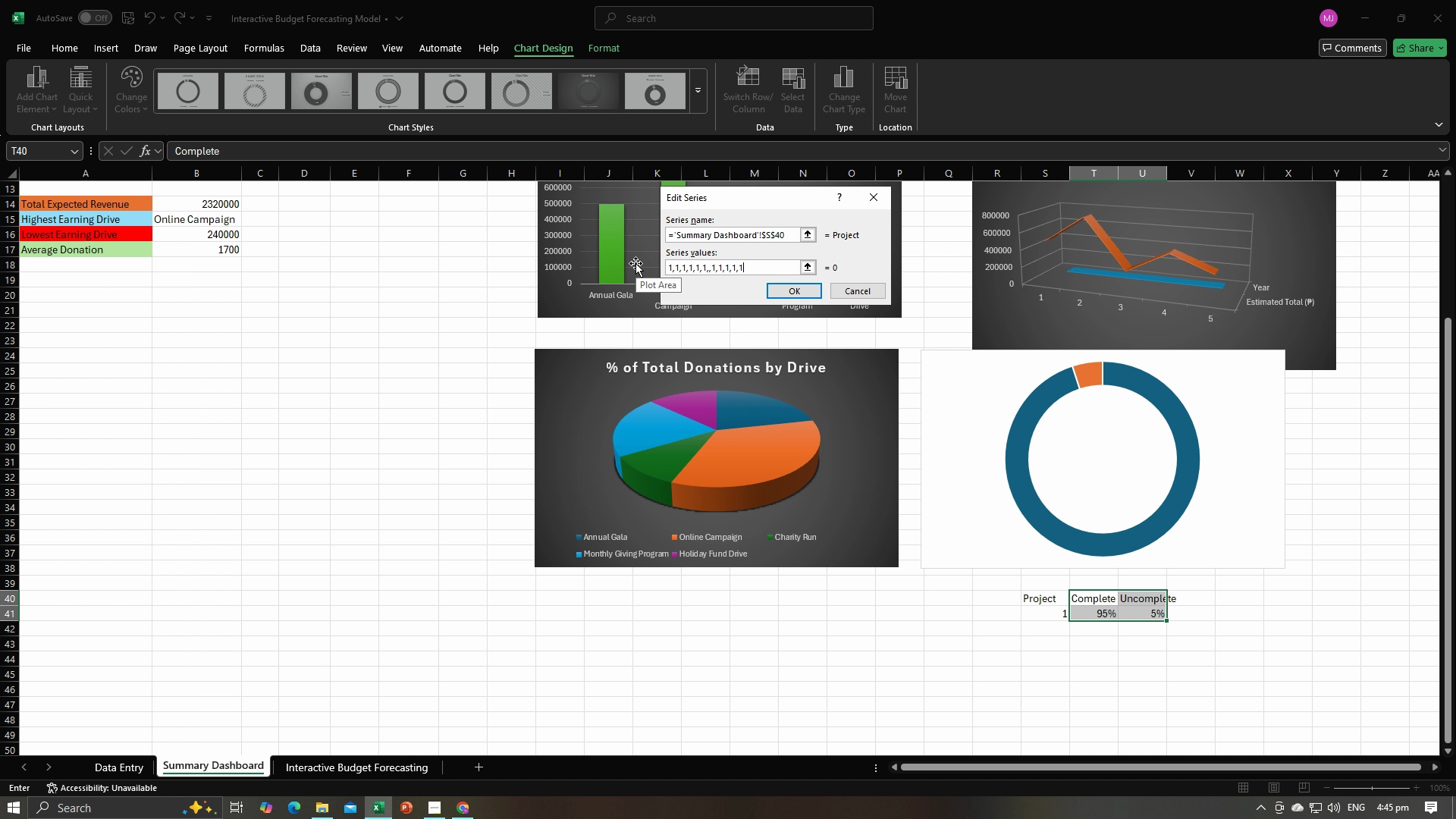 
key(1)
 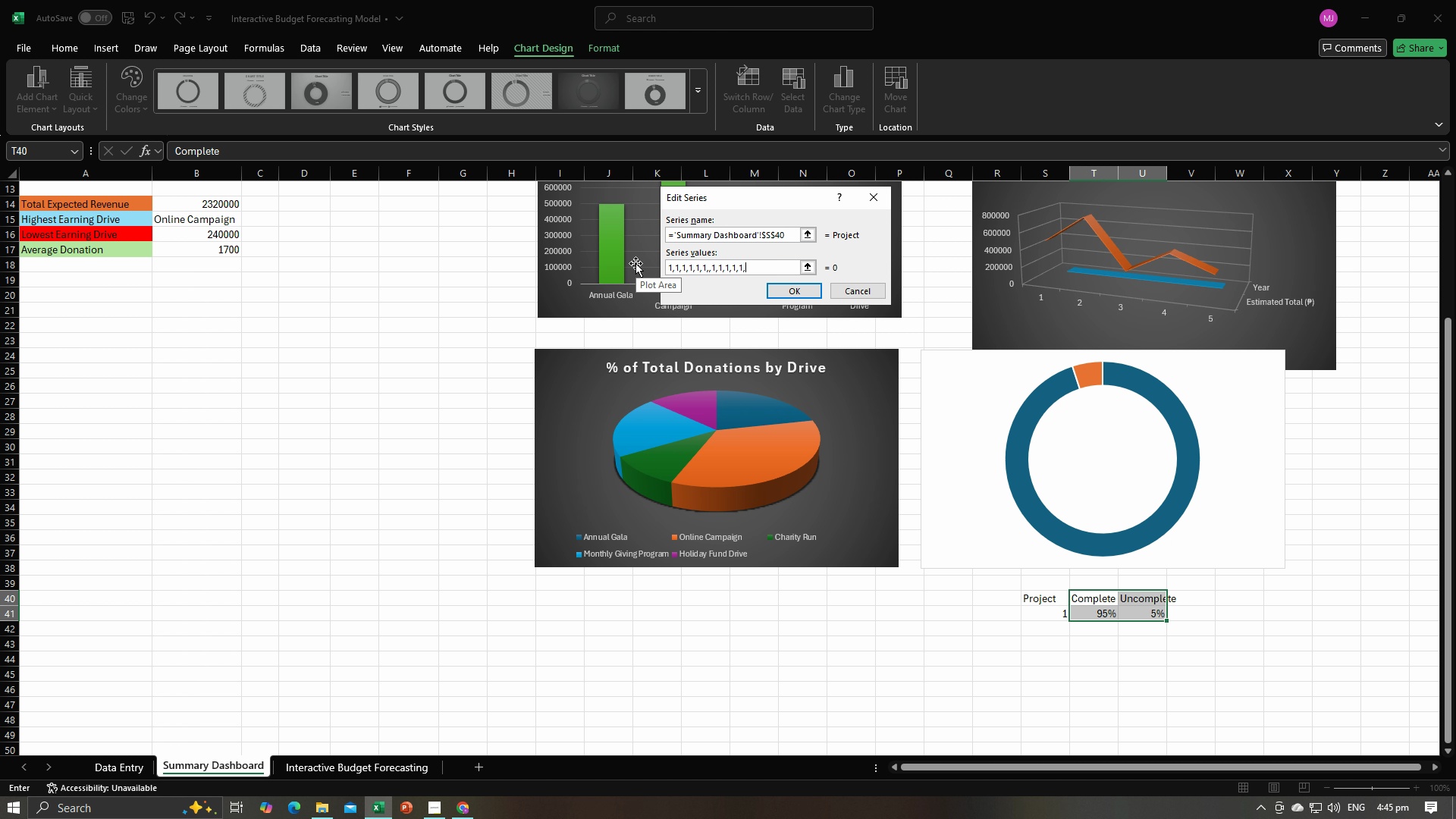 
key(Comma)
 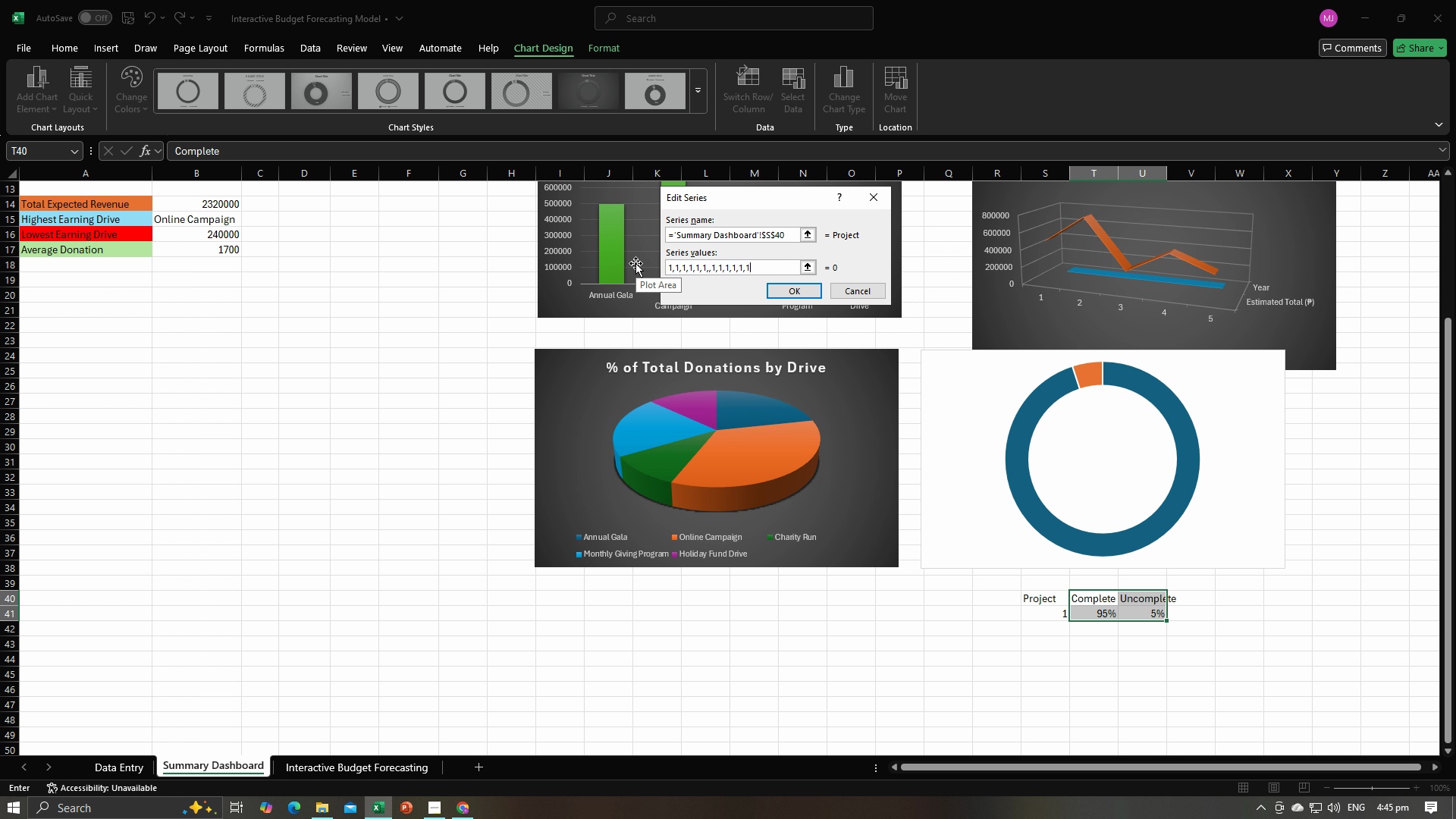 
key(1)
 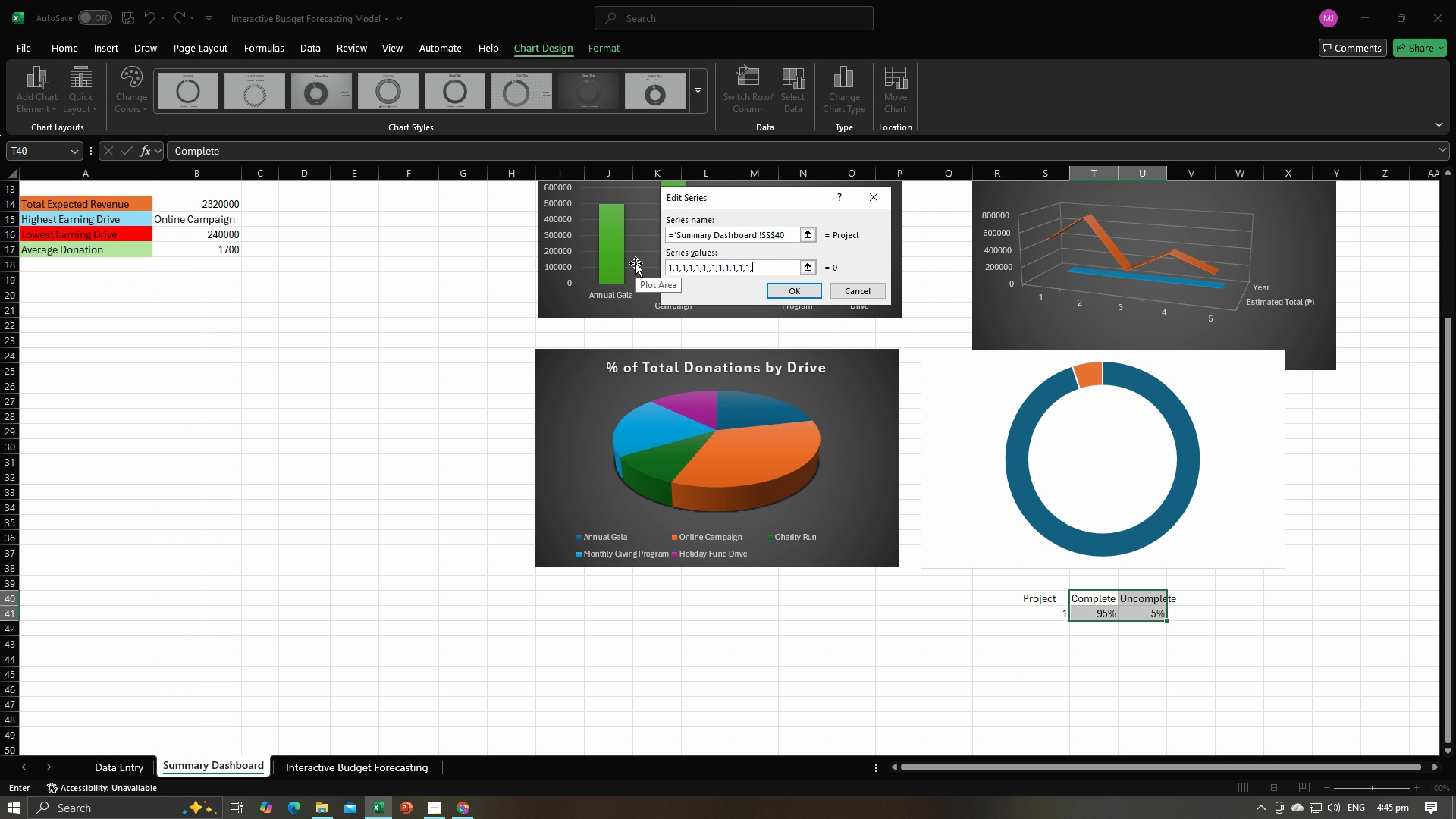 
key(Comma)
 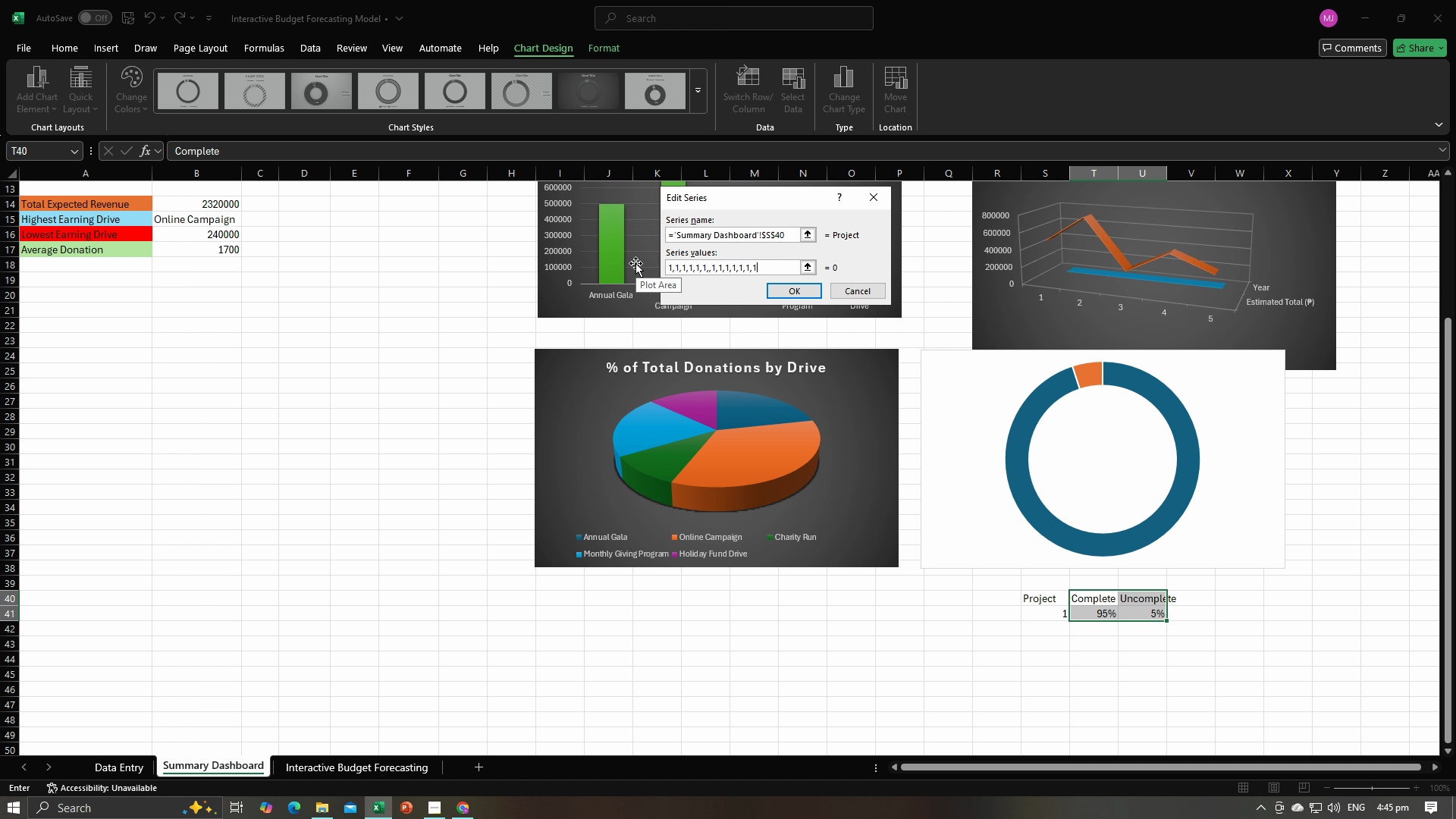 
key(1)
 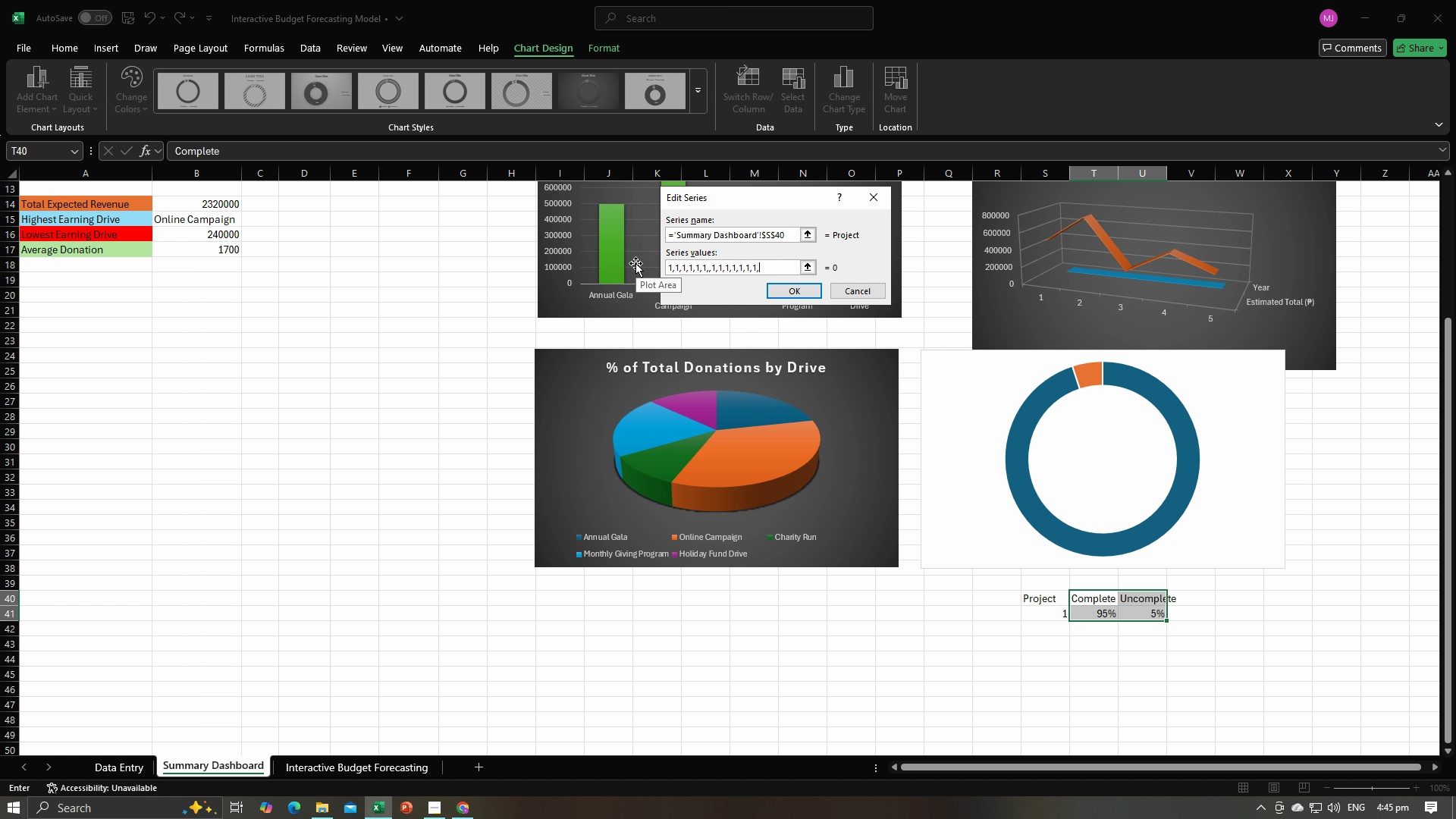 
key(Comma)
 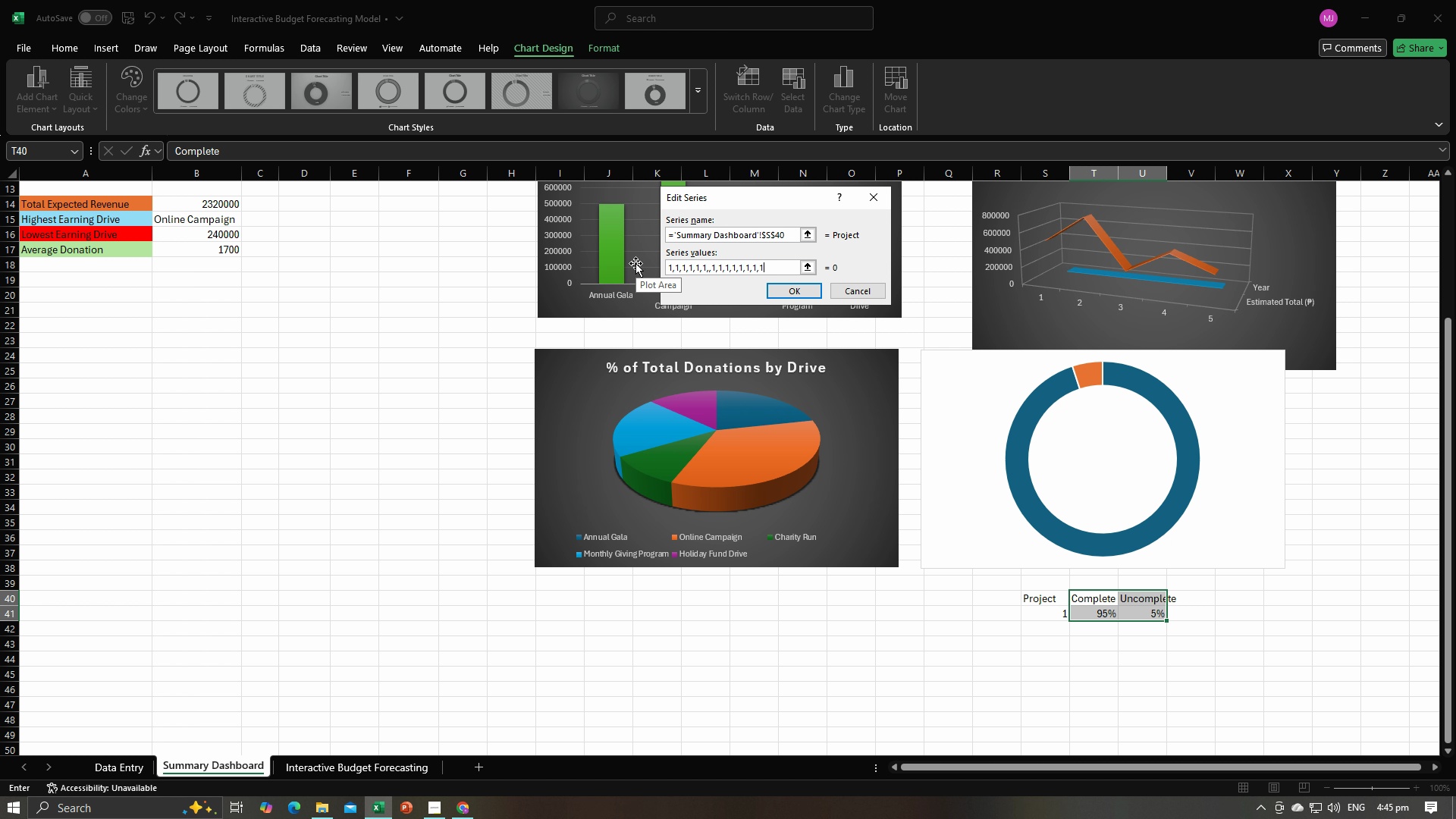 
key(1)
 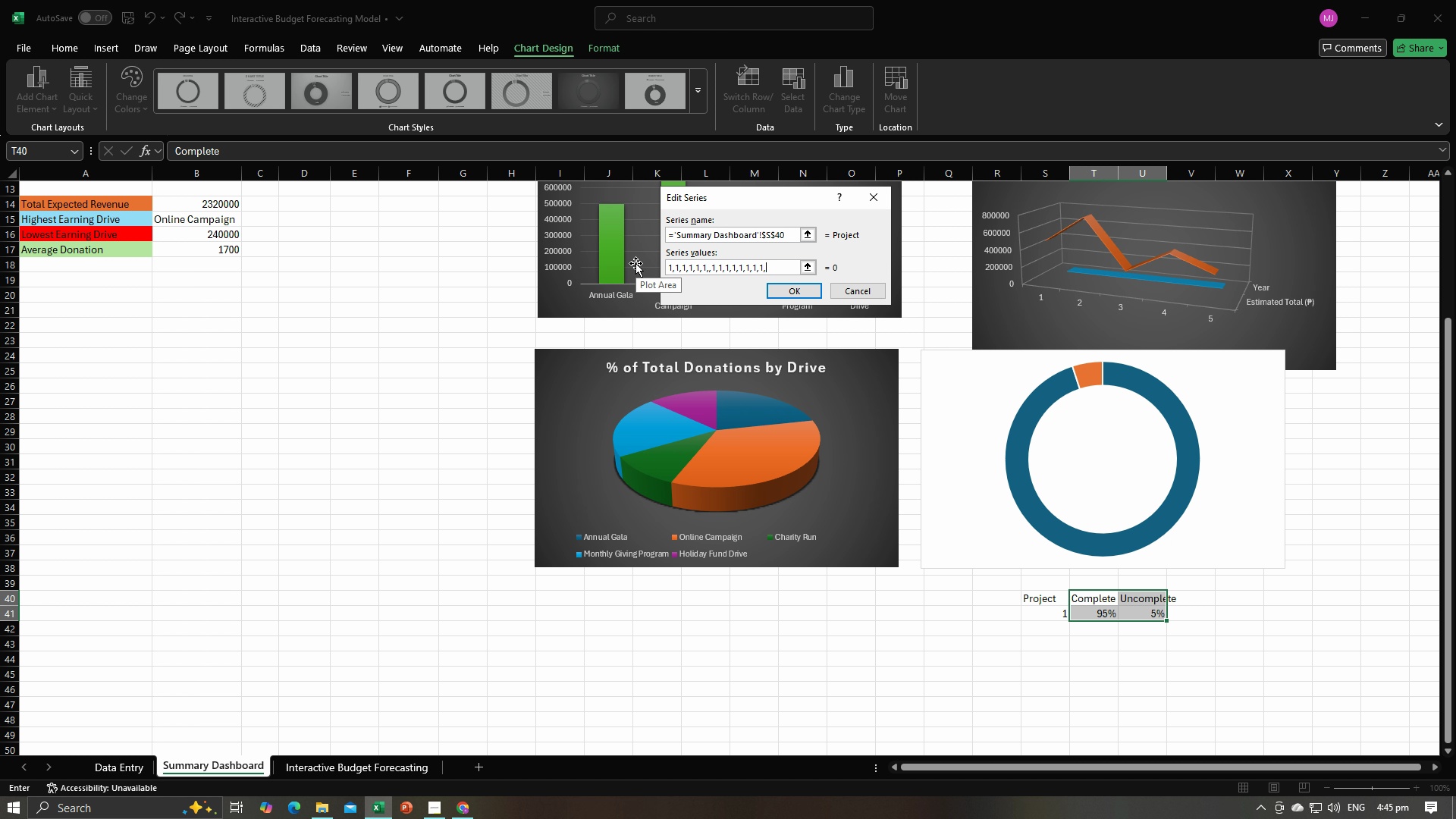 
key(Comma)
 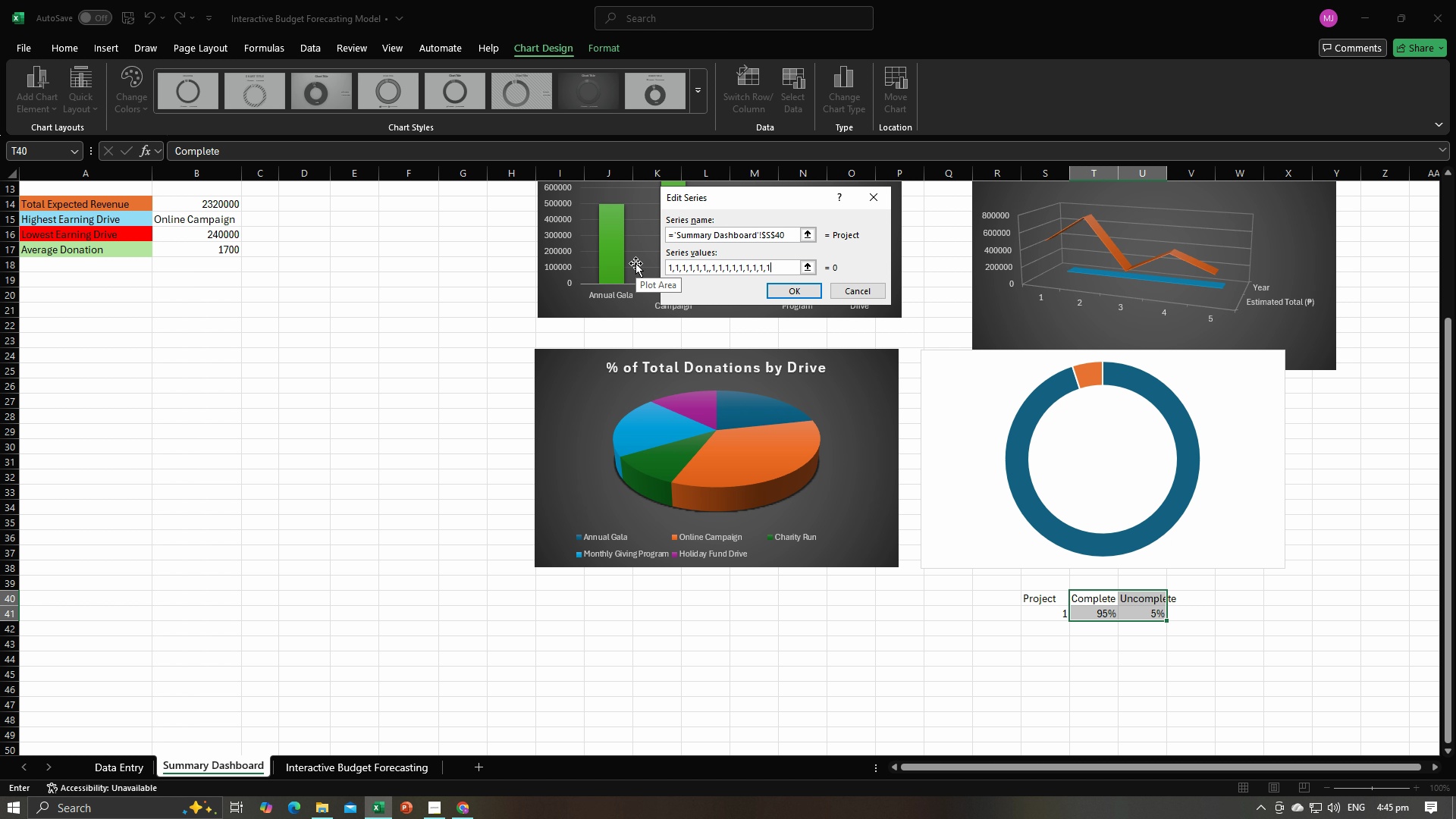 
key(1)
 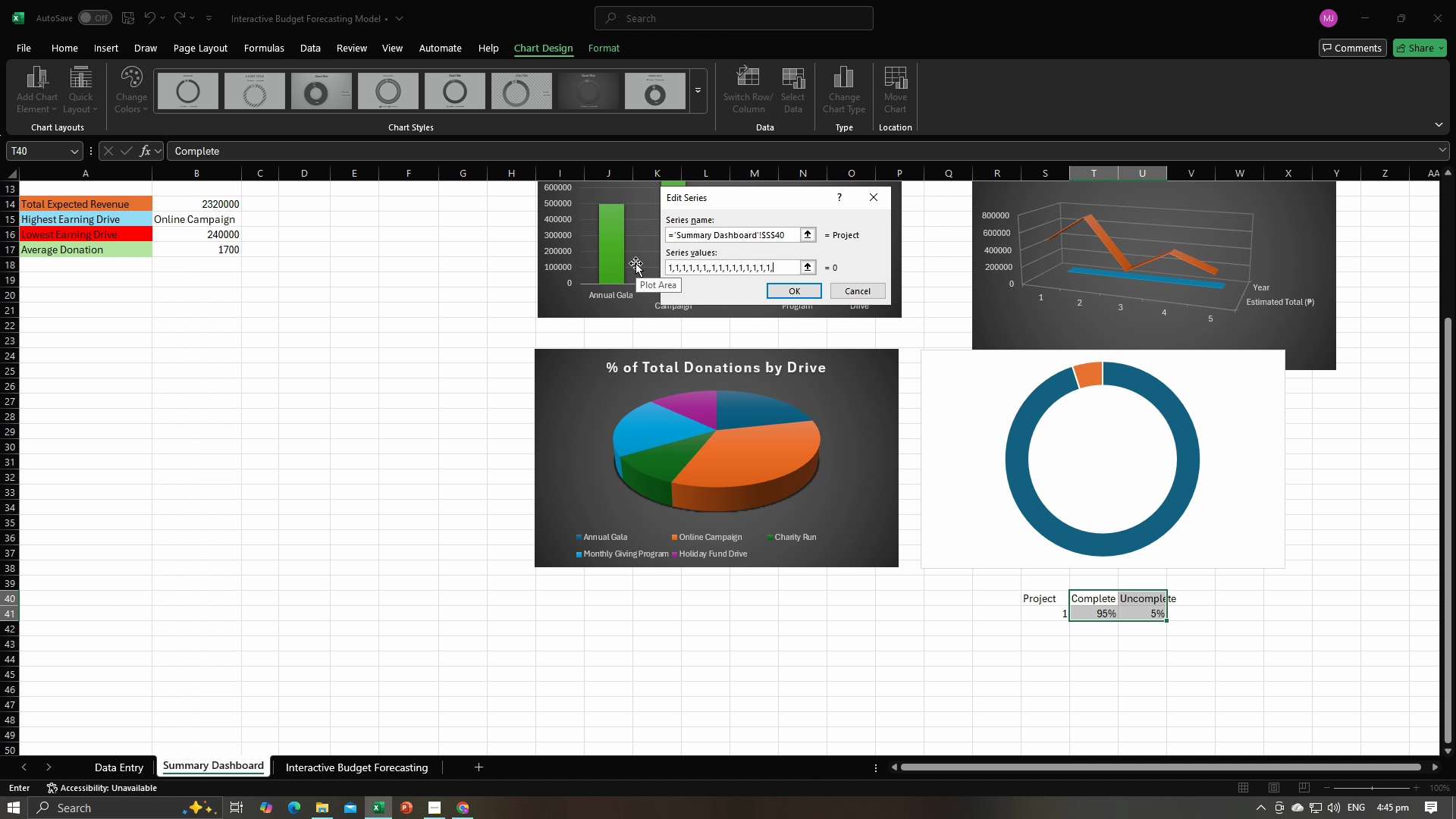 
key(Comma)
 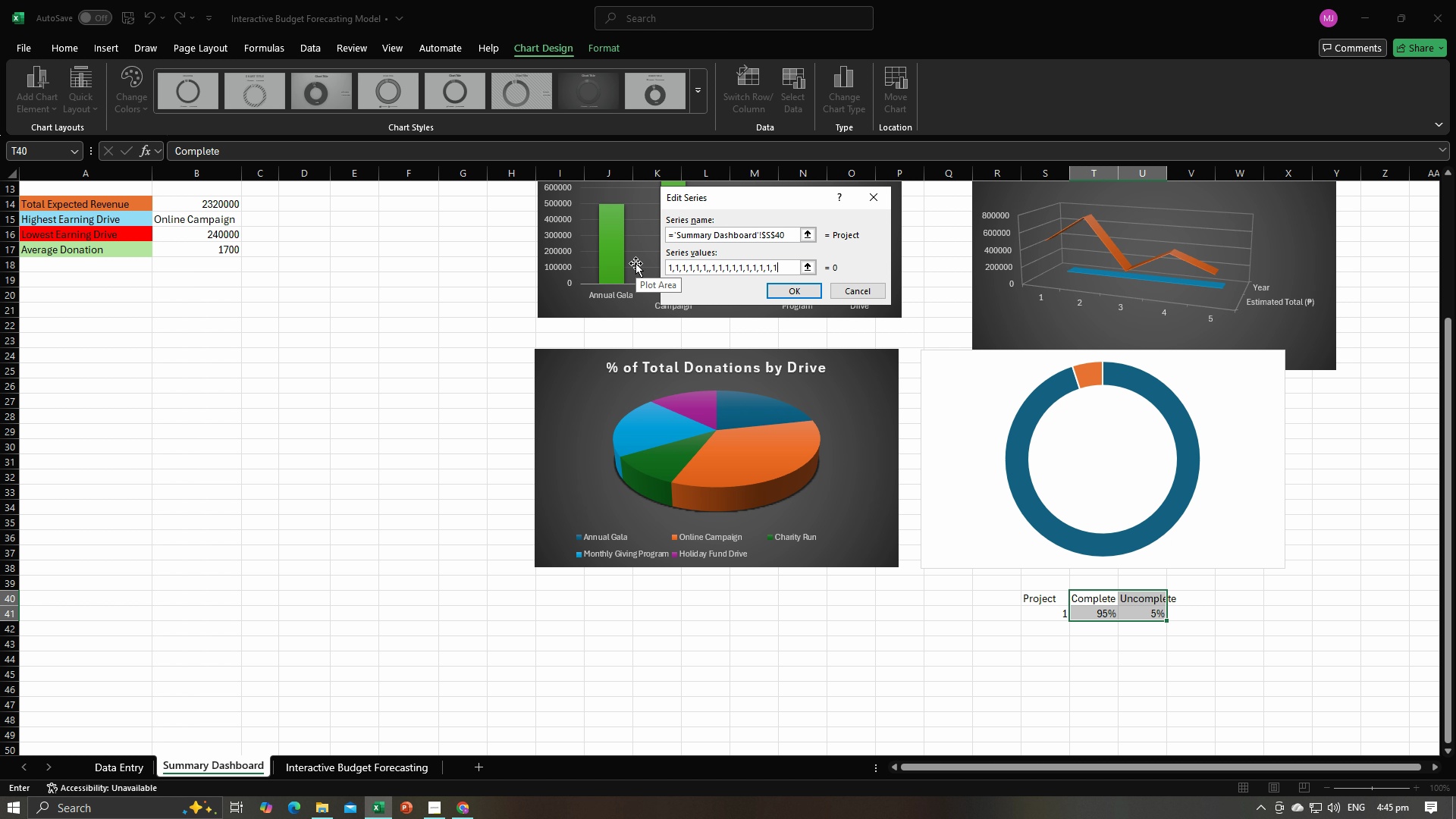 
key(1)
 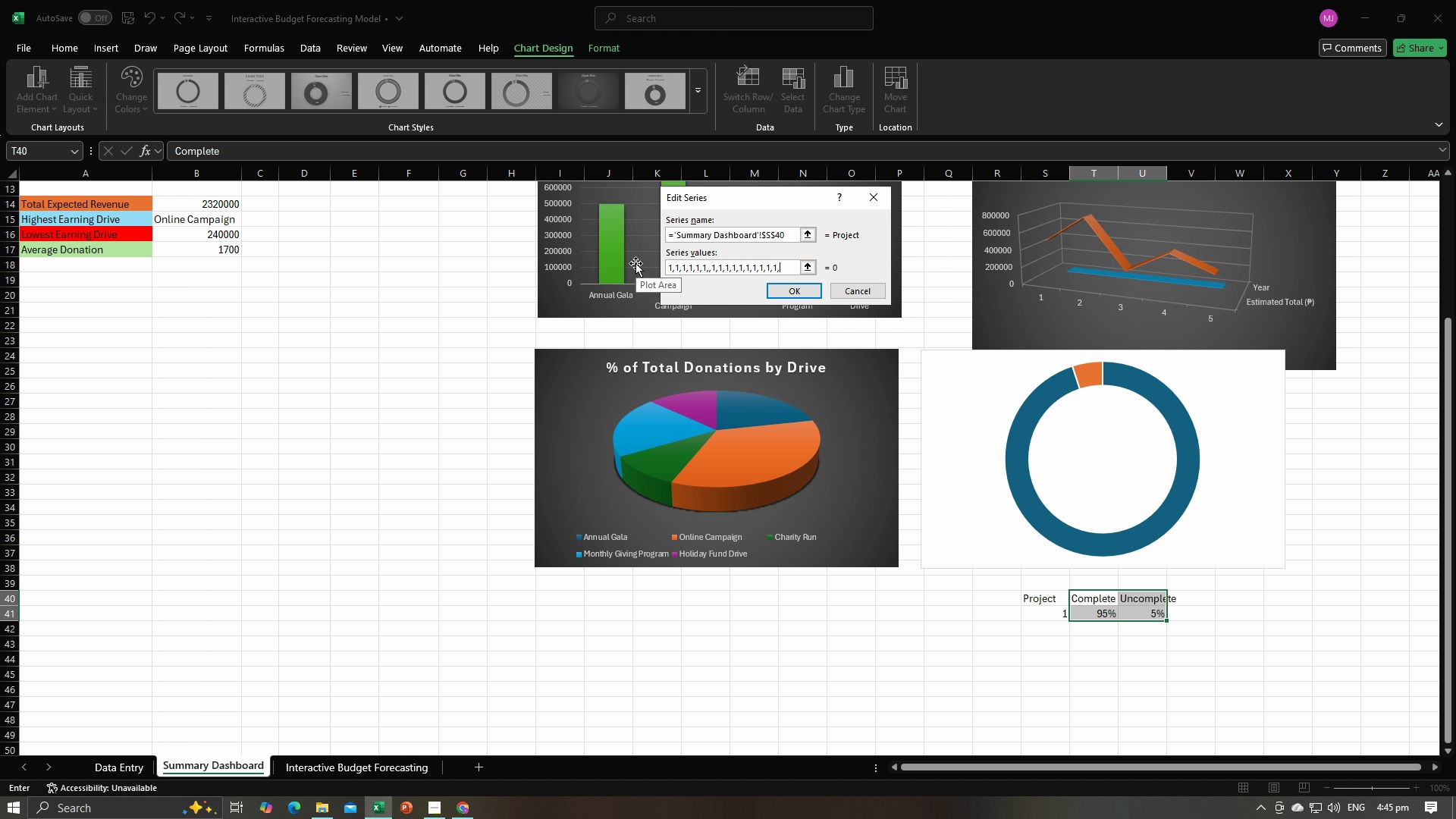 
key(Comma)
 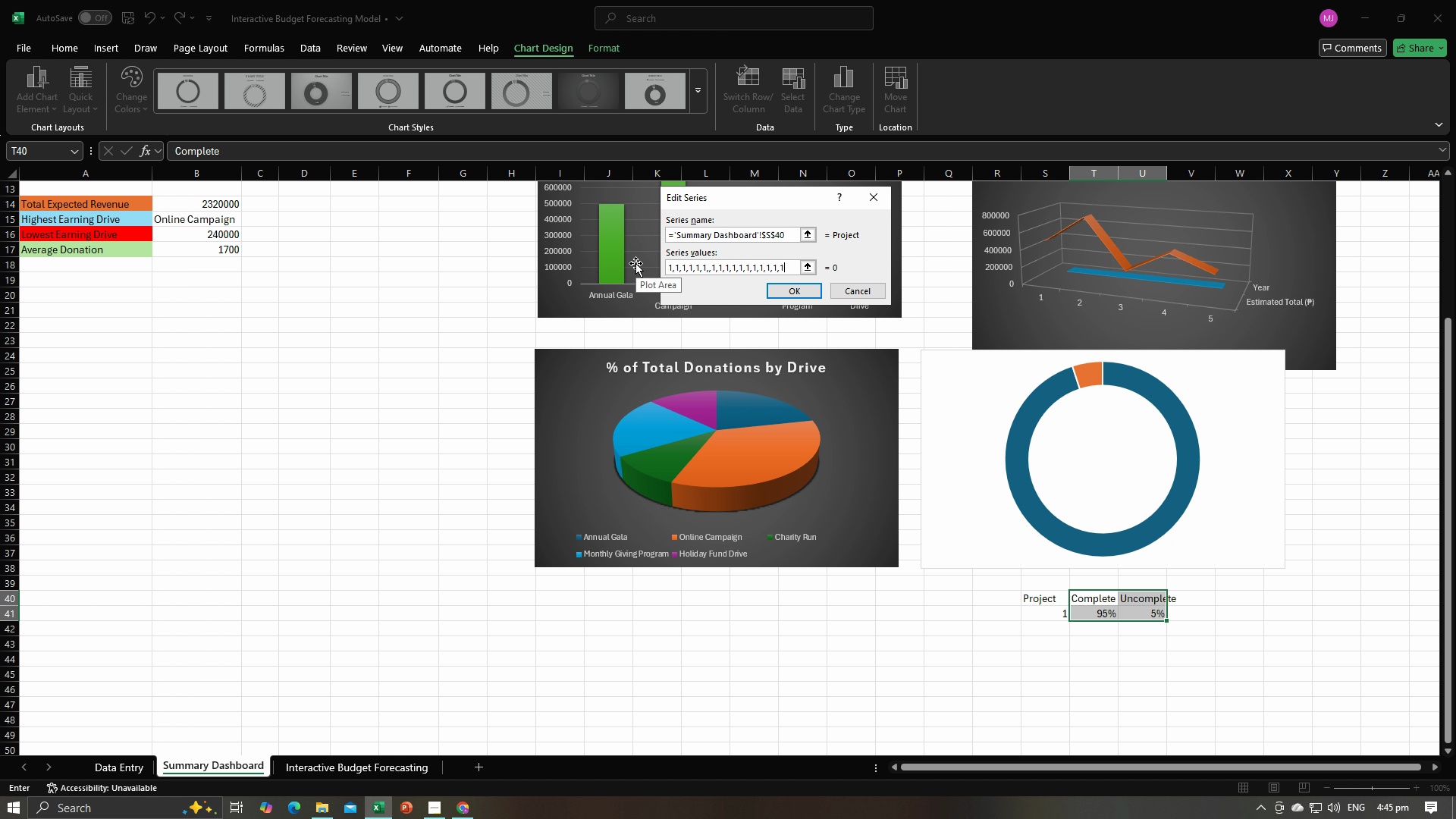 
key(1)
 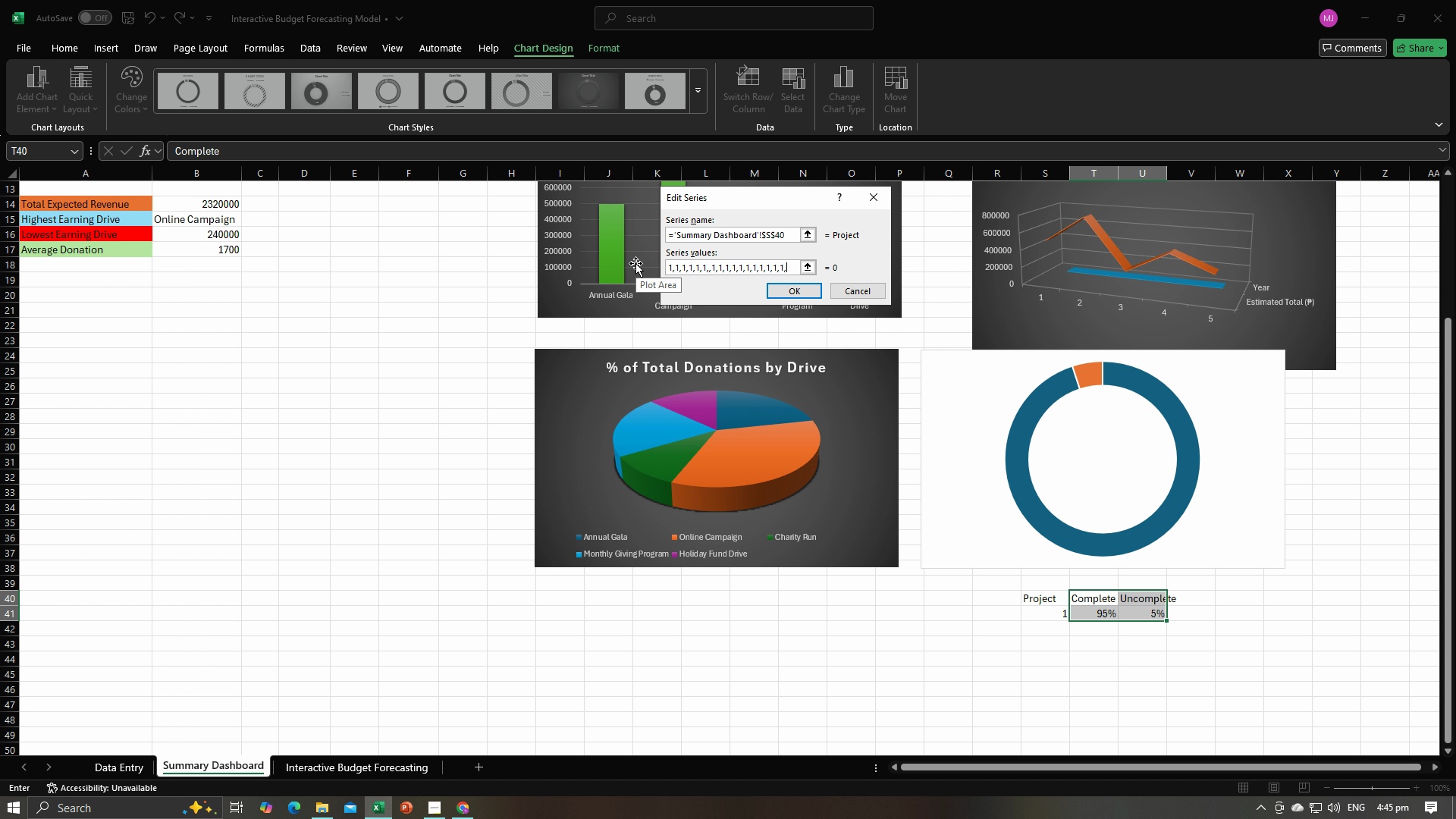 
key(Comma)
 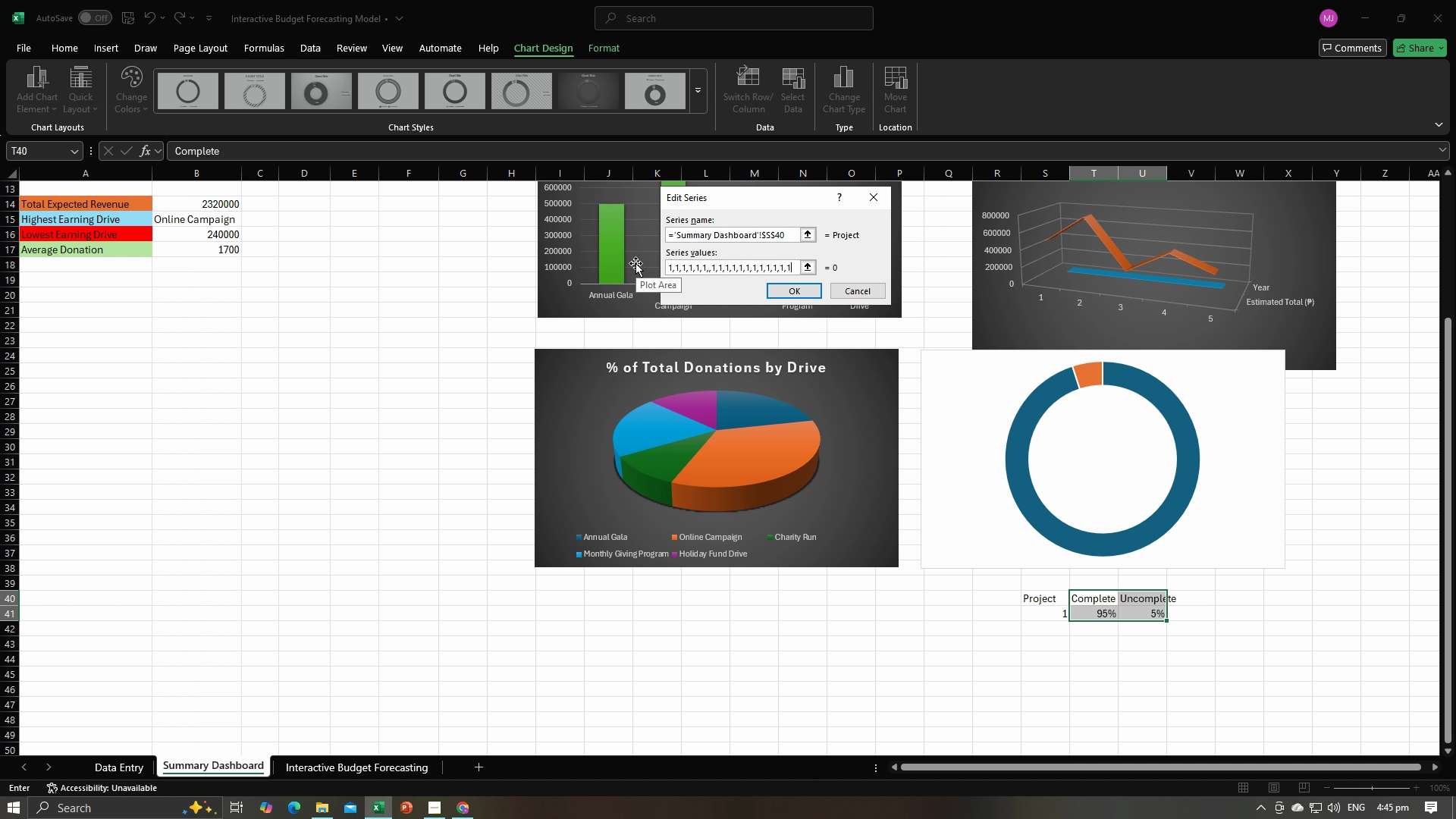 
key(1)
 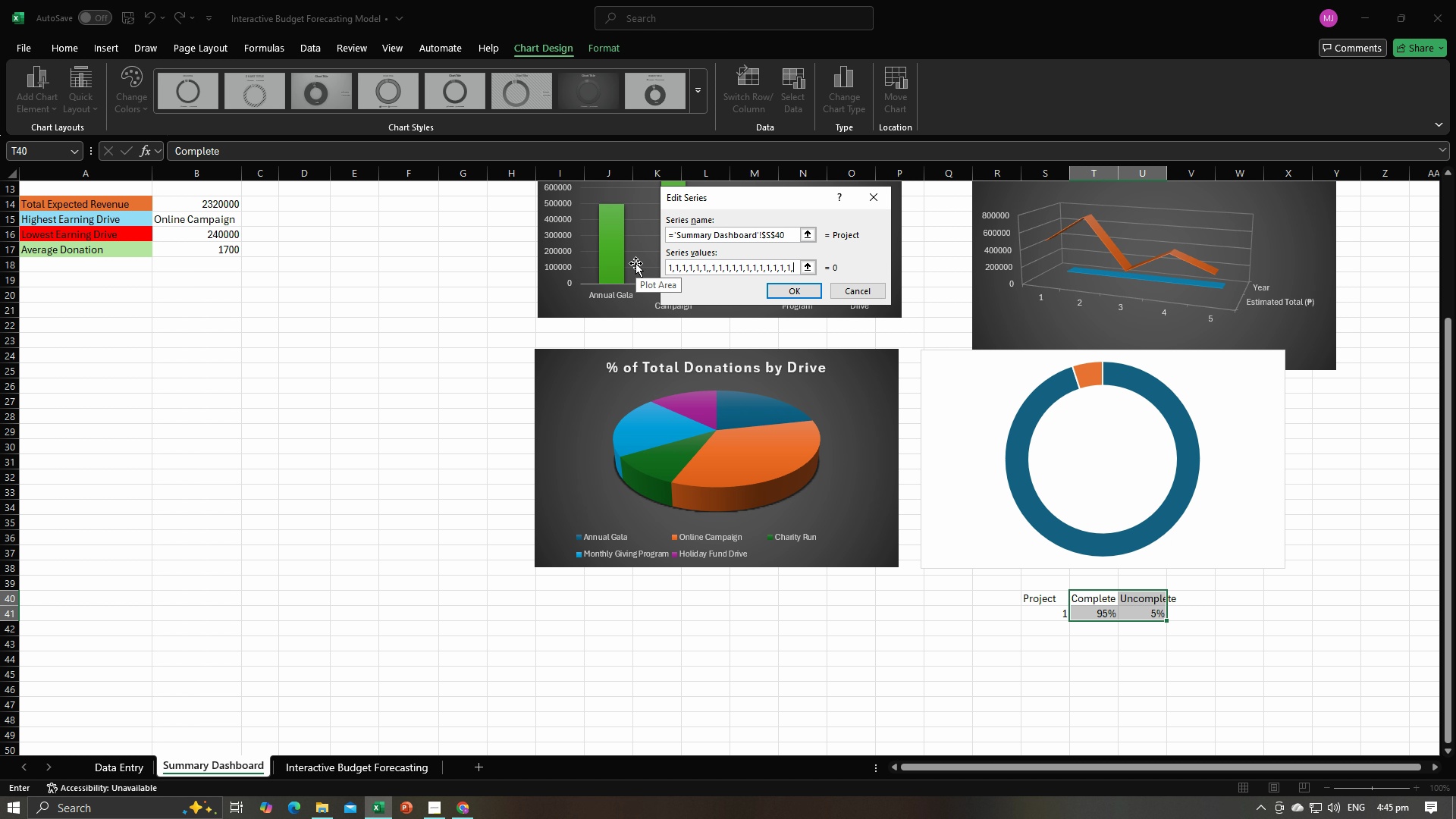 
key(Comma)
 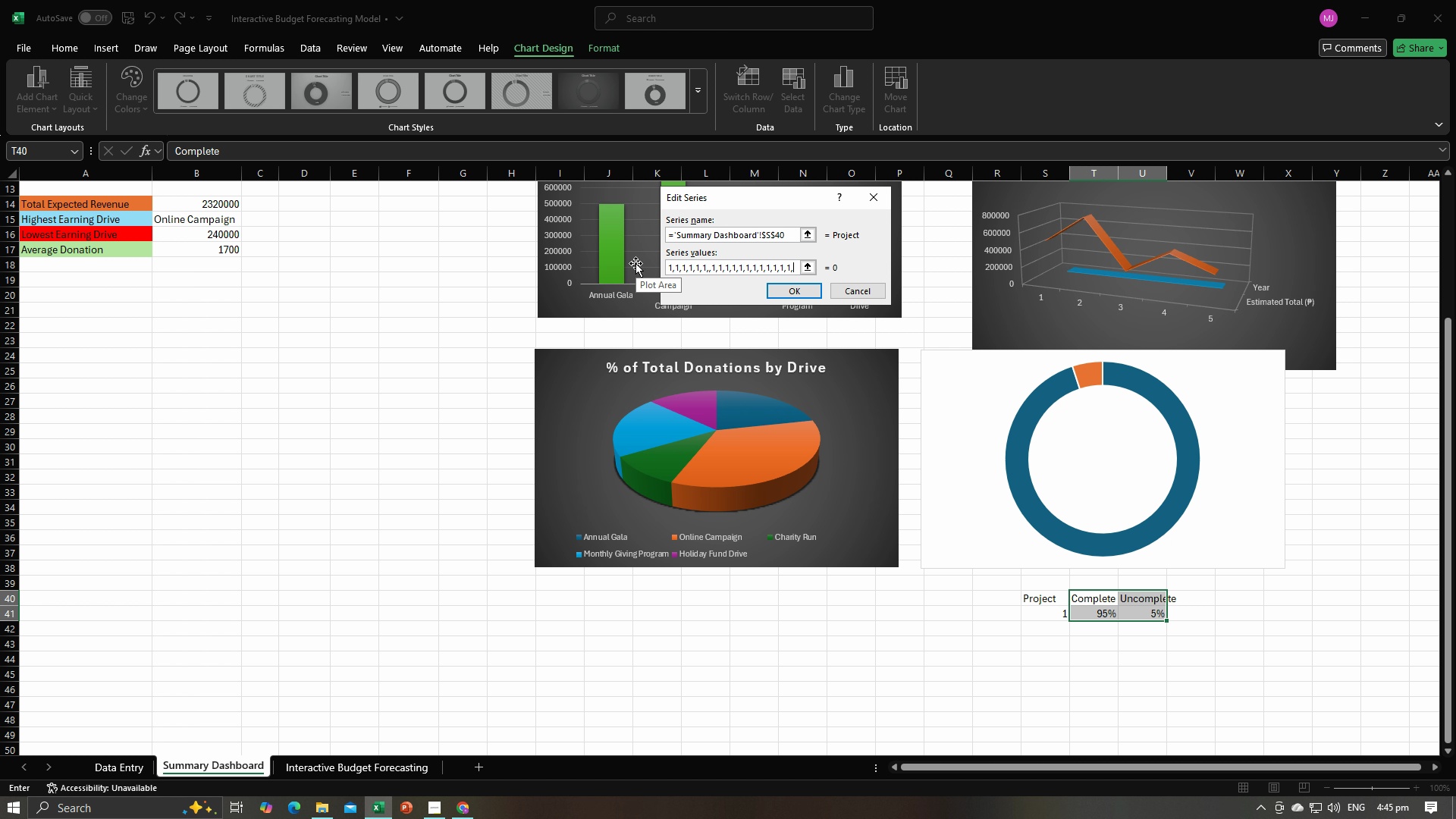 
key(1)
 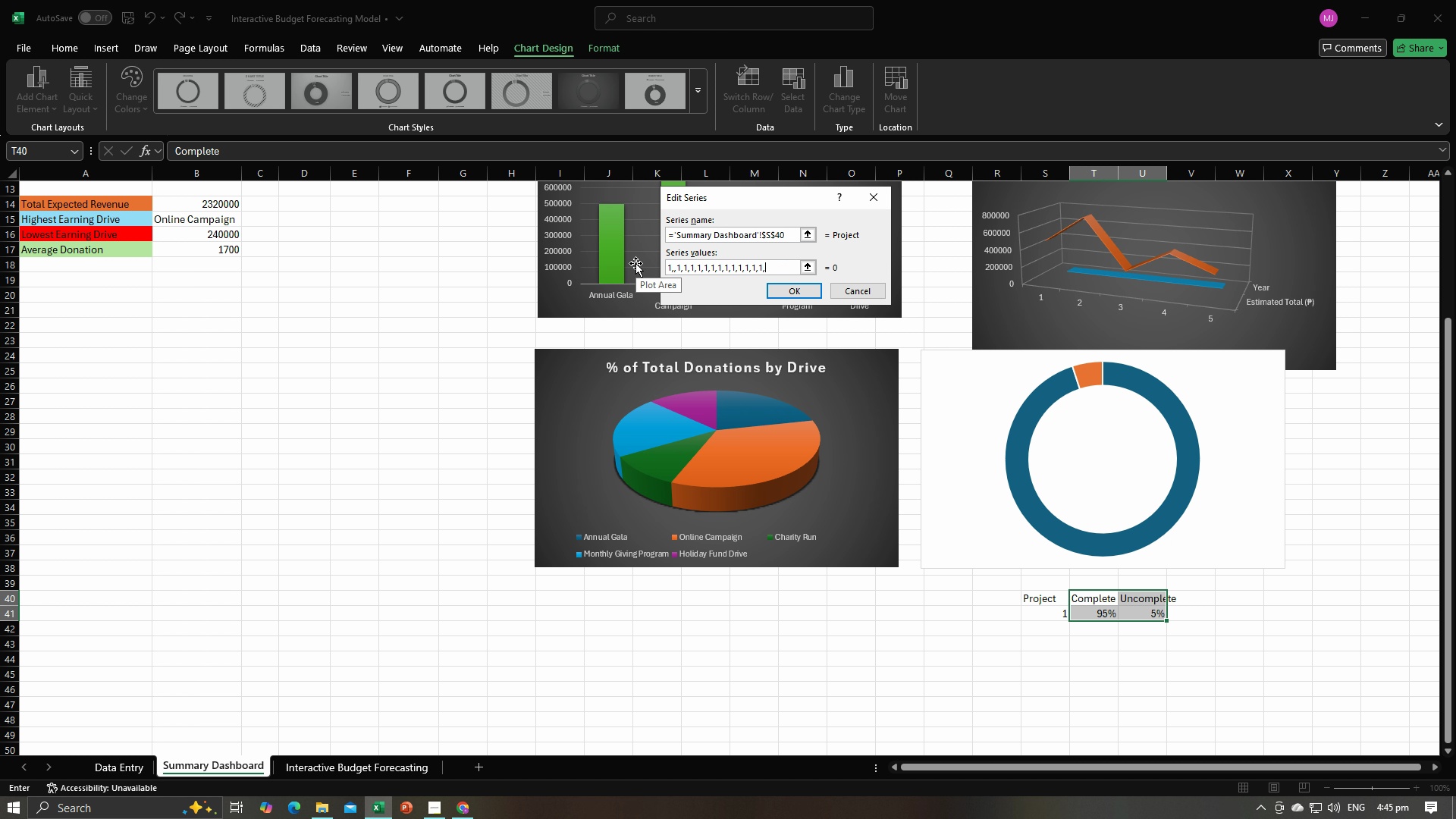 
key(Comma)
 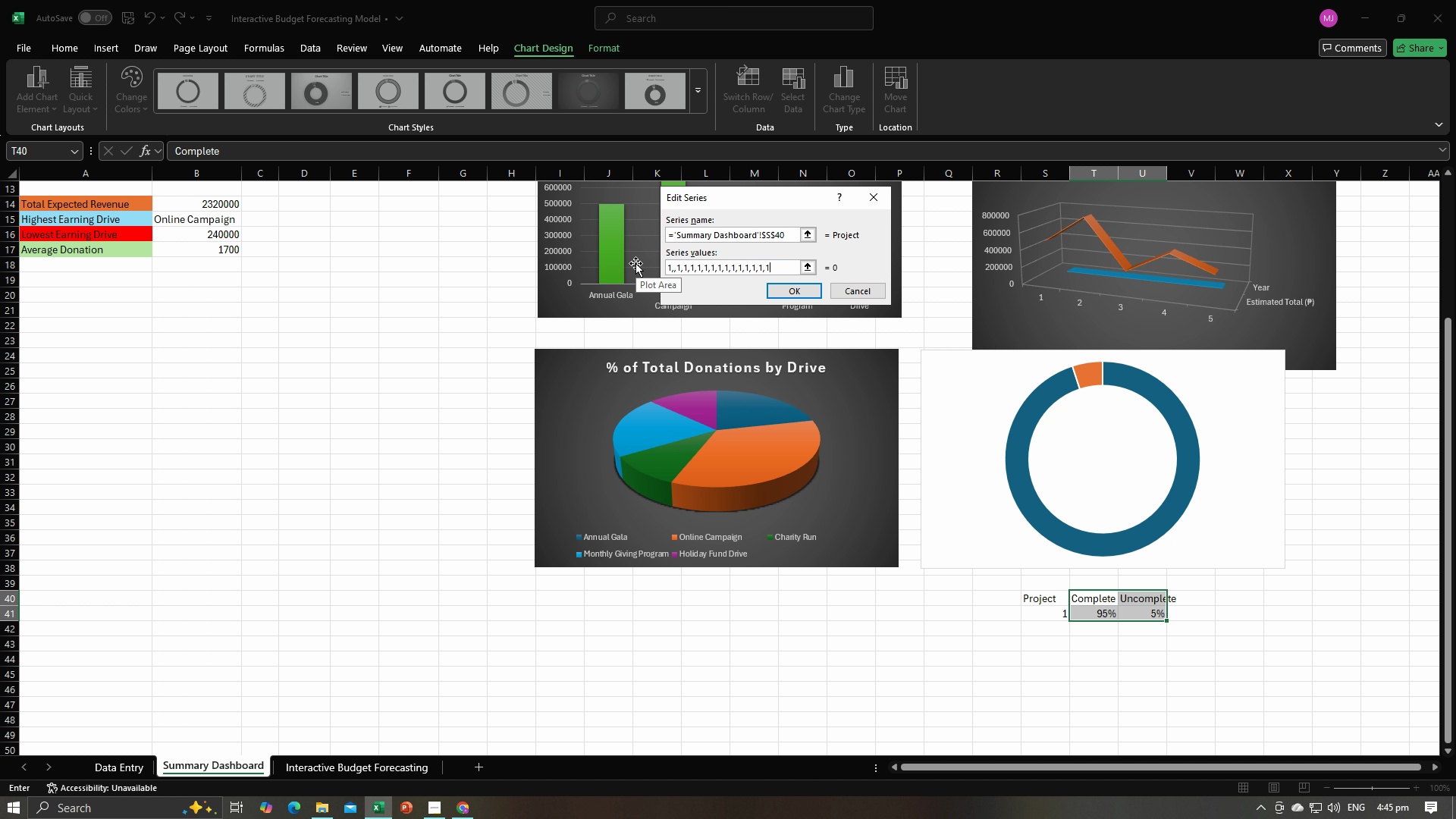 
key(1)
 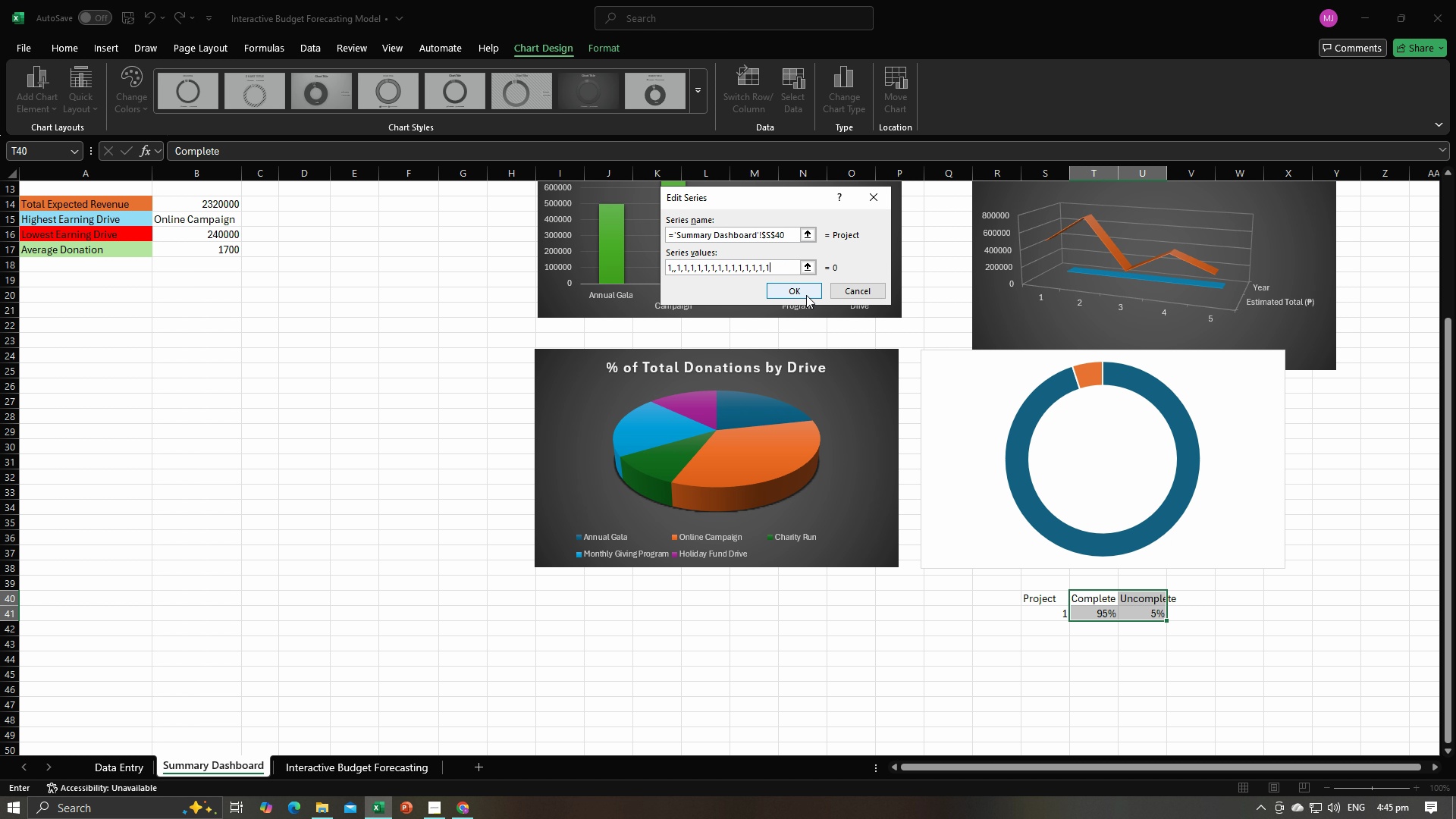 
left_click([805, 293])
 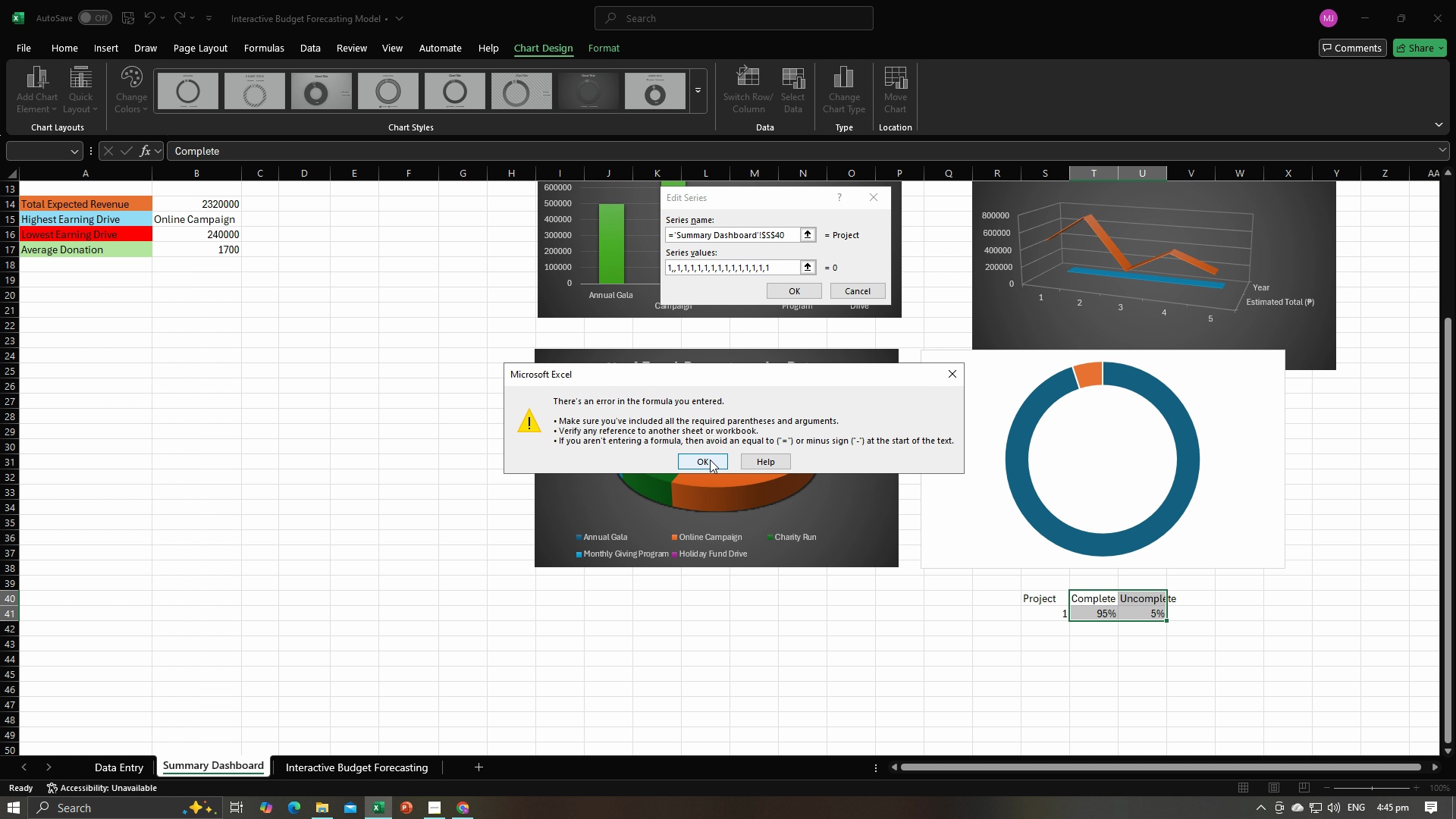 
left_click([710, 464])
 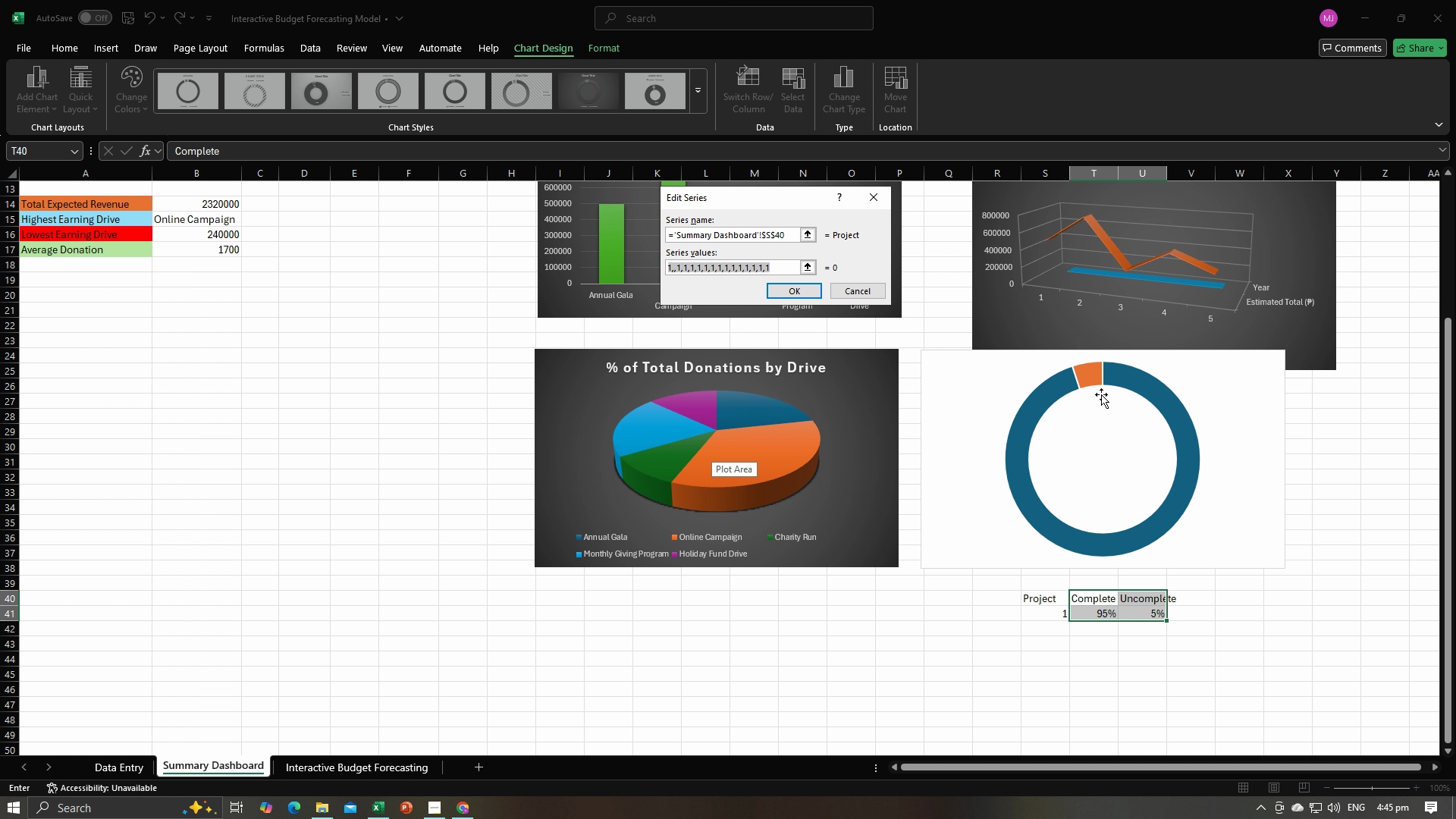 
left_click([811, 290])
 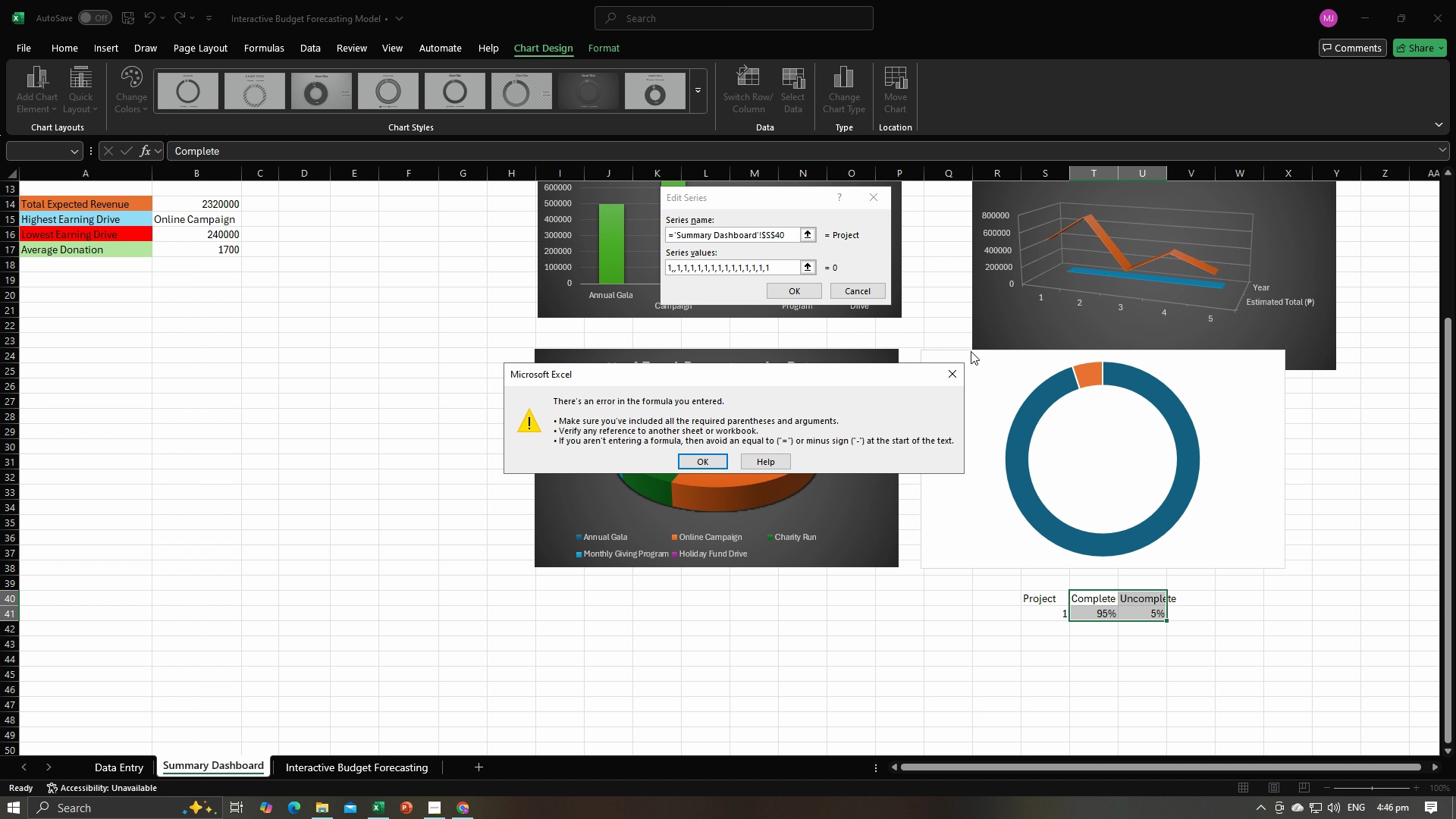 
left_click([928, 372])
 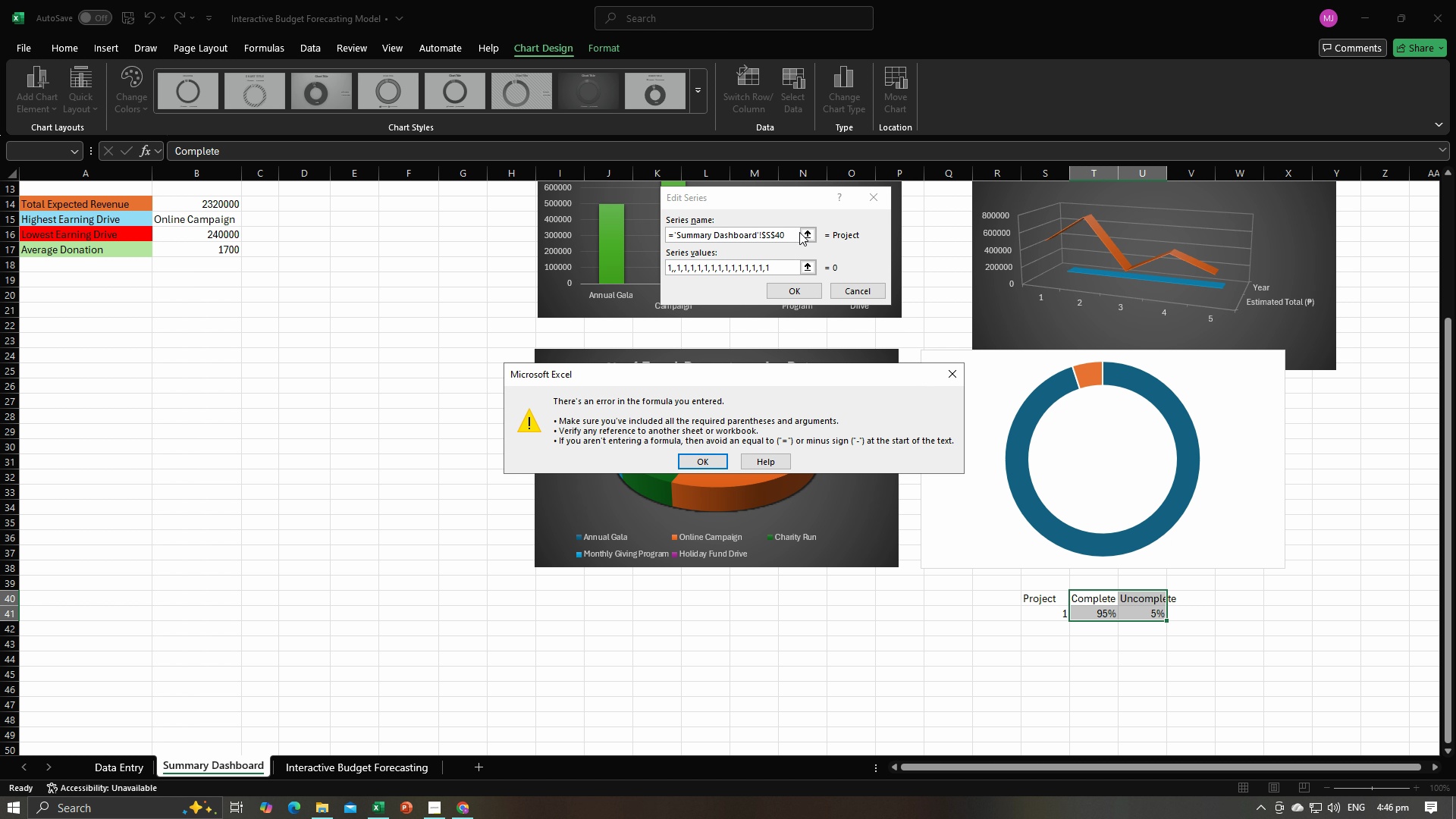 
left_click([807, 232])
 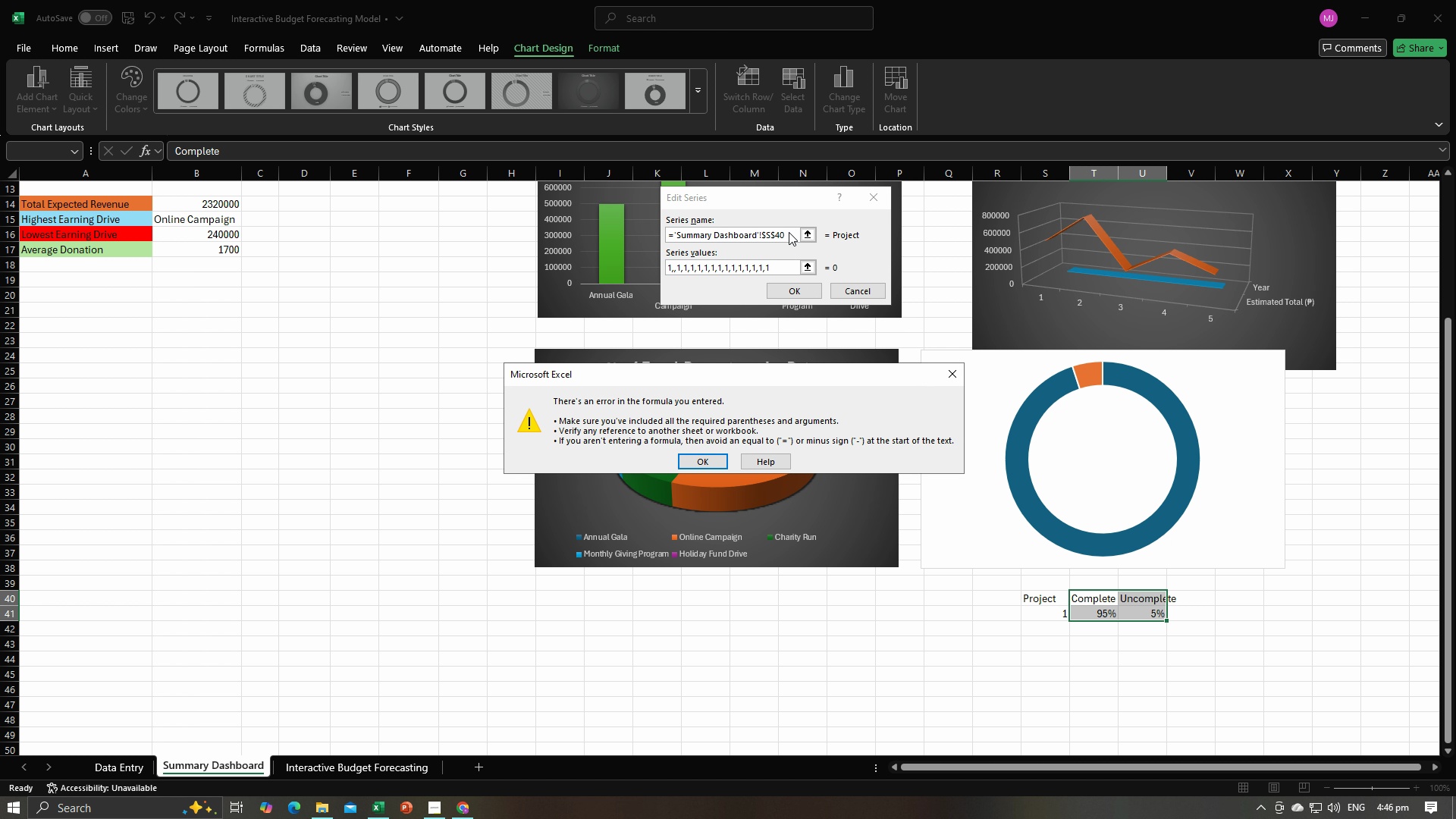 
left_click([789, 232])
 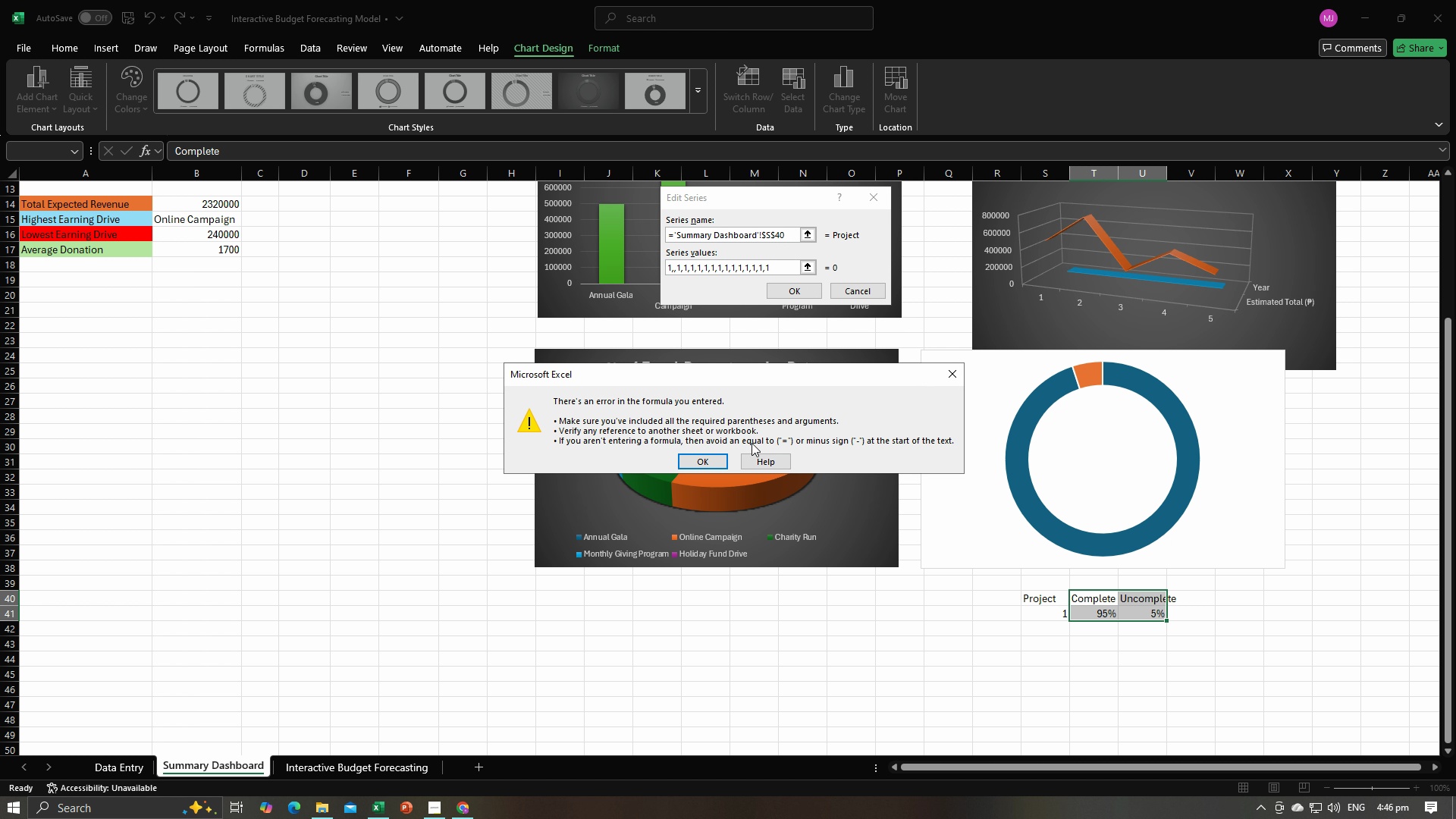 
left_click([716, 459])
 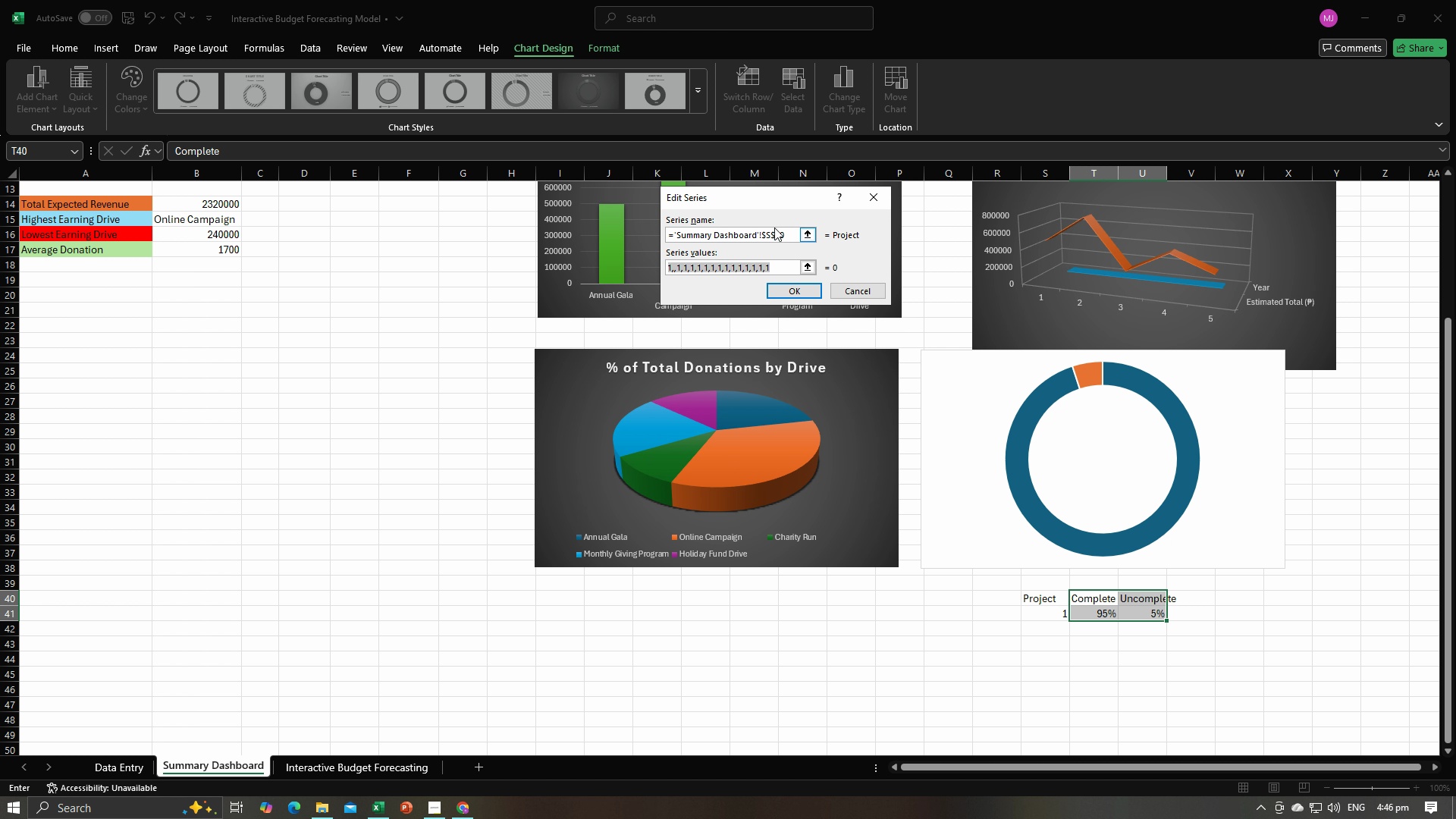 
left_click([774, 228])
 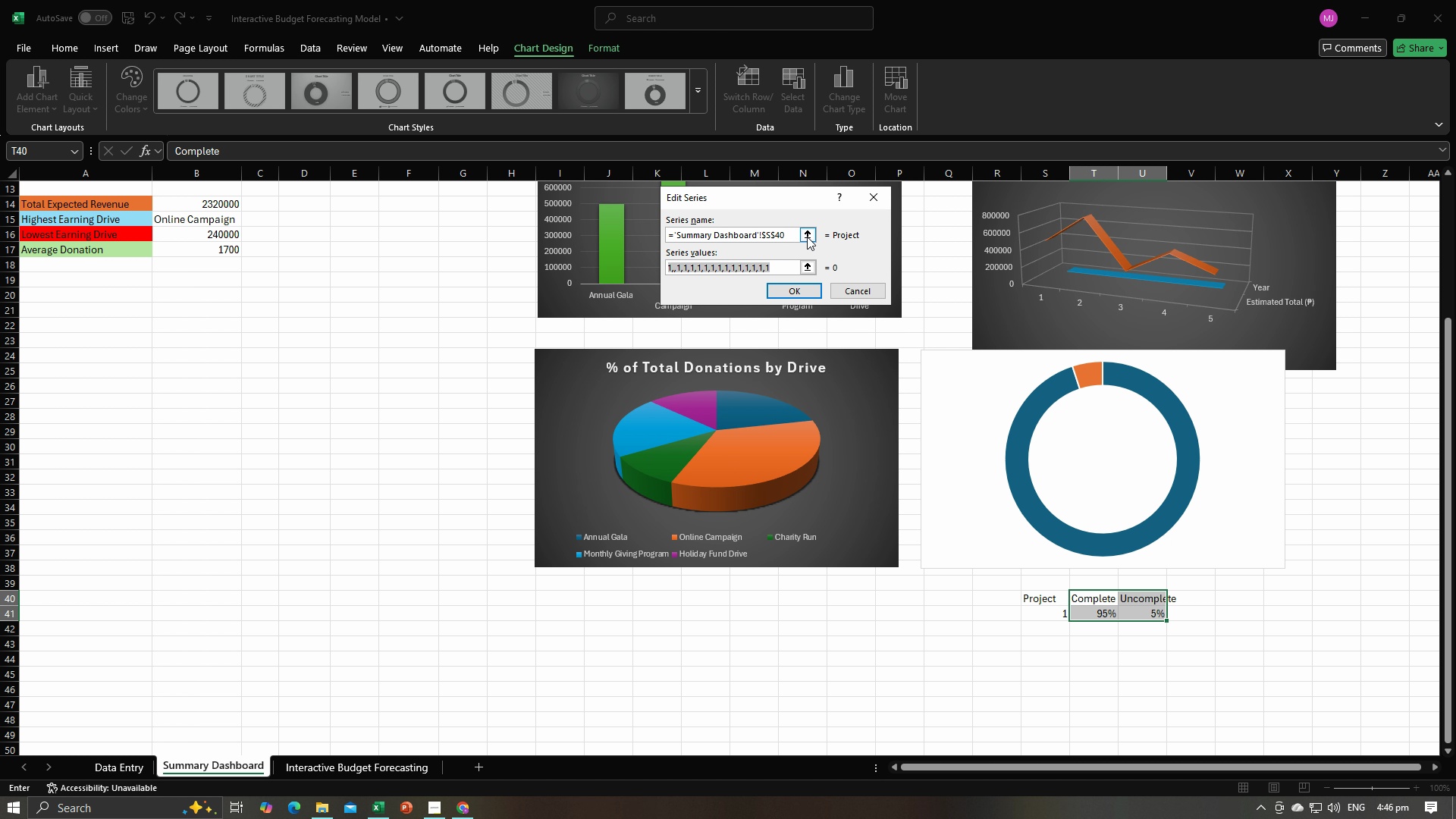 
left_click([807, 237])
 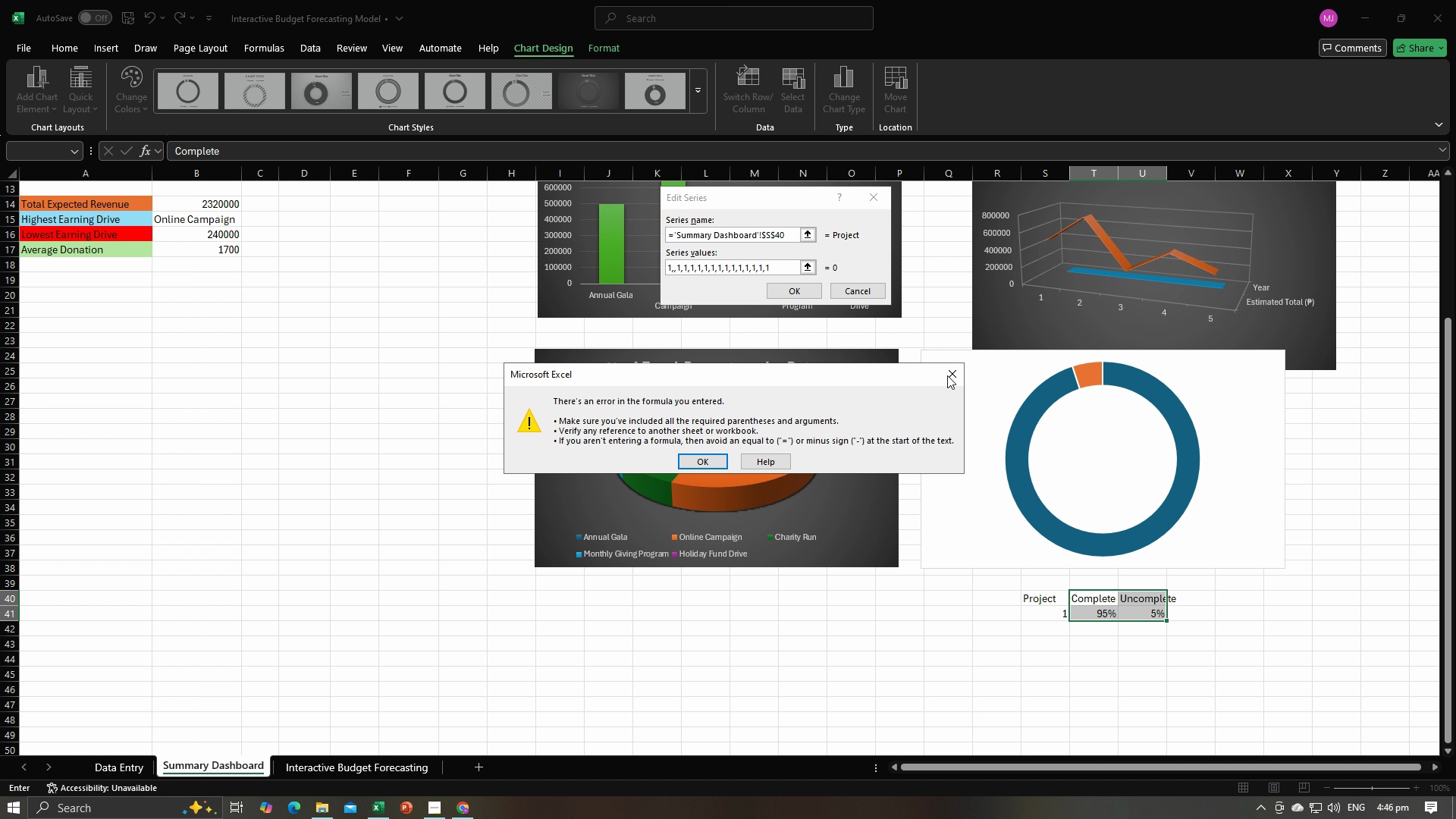 
left_click([962, 377])
 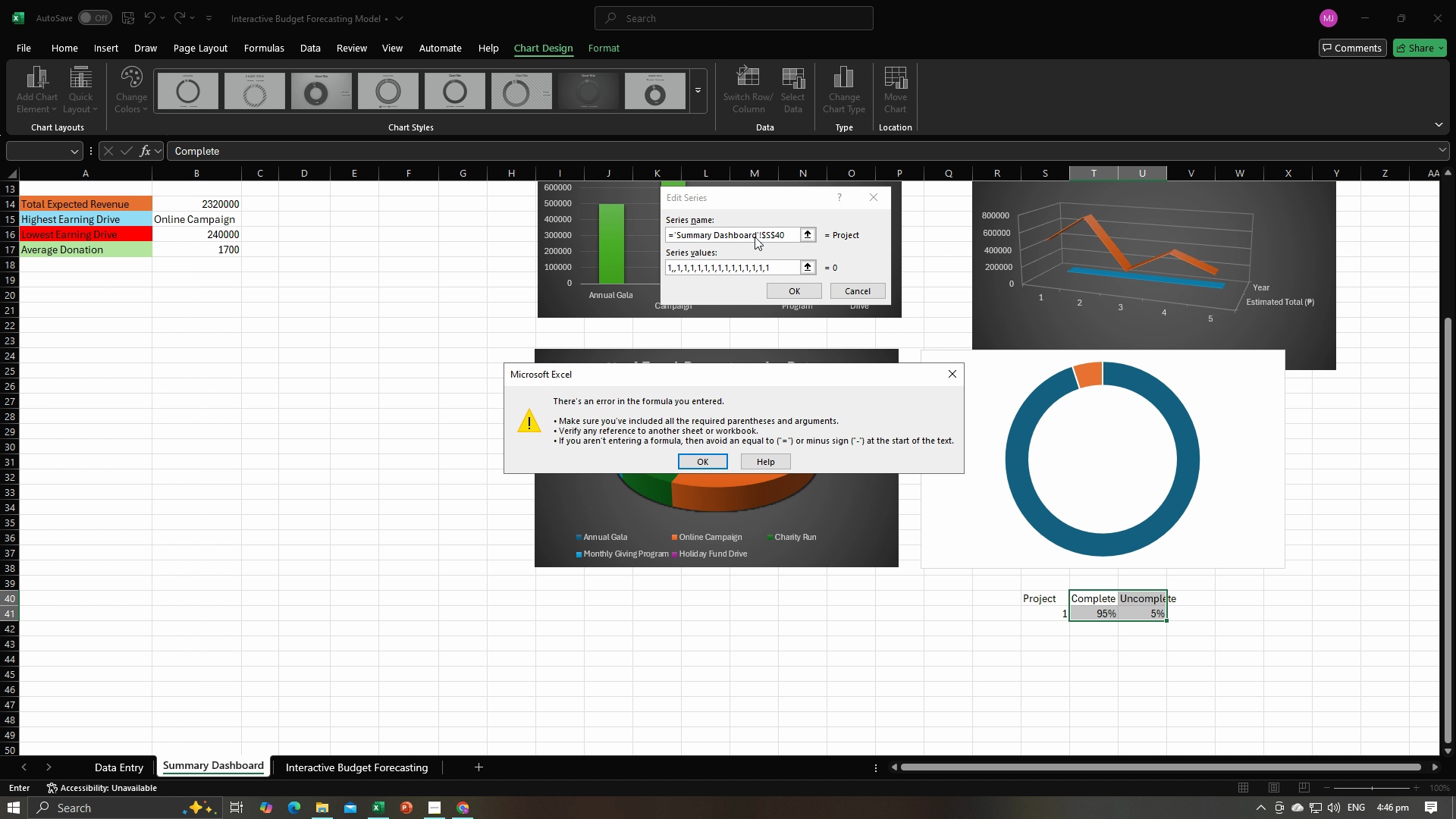 
double_click([702, 229])
 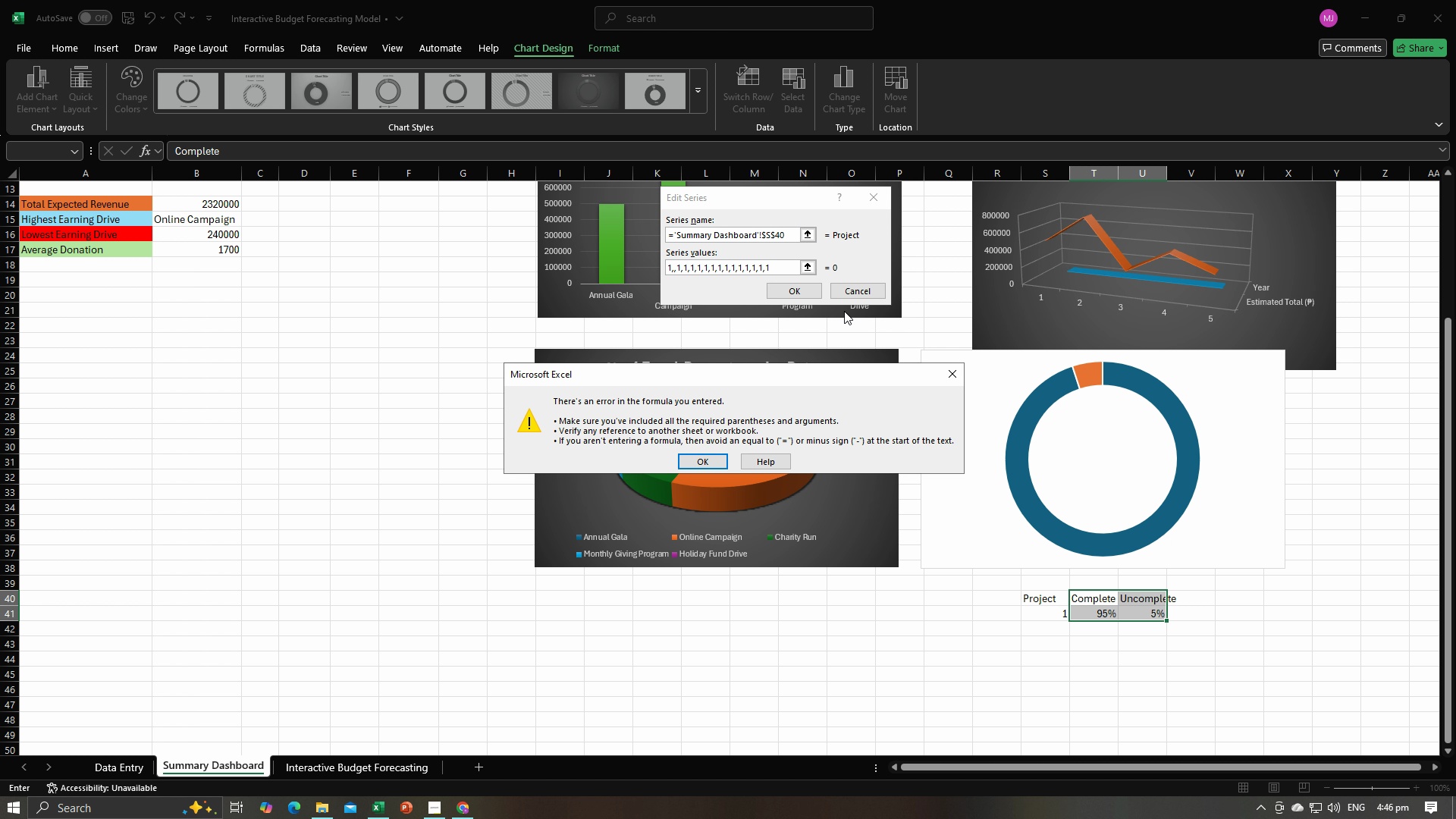 
left_click([850, 296])
 